 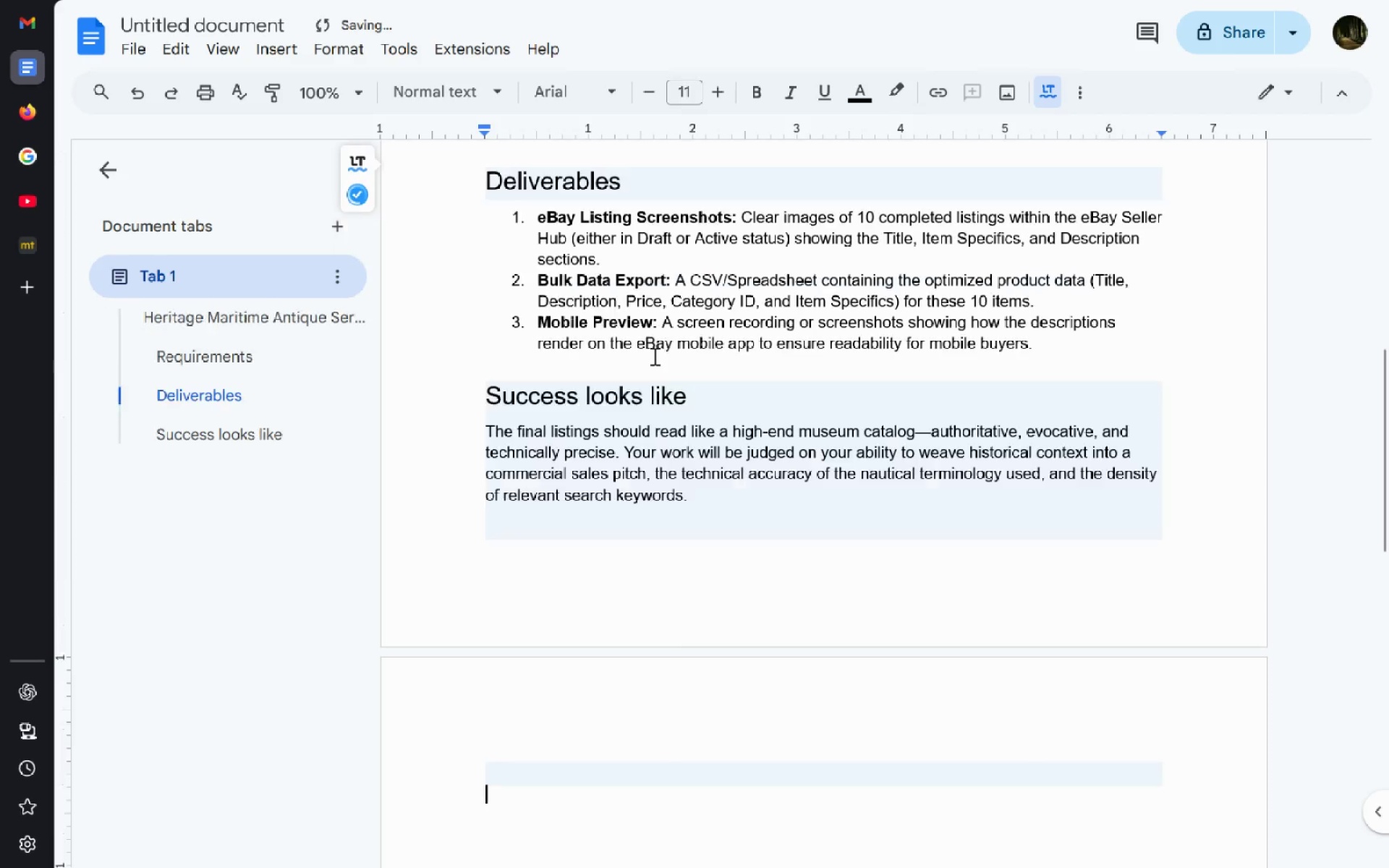 
key(Backspace)
 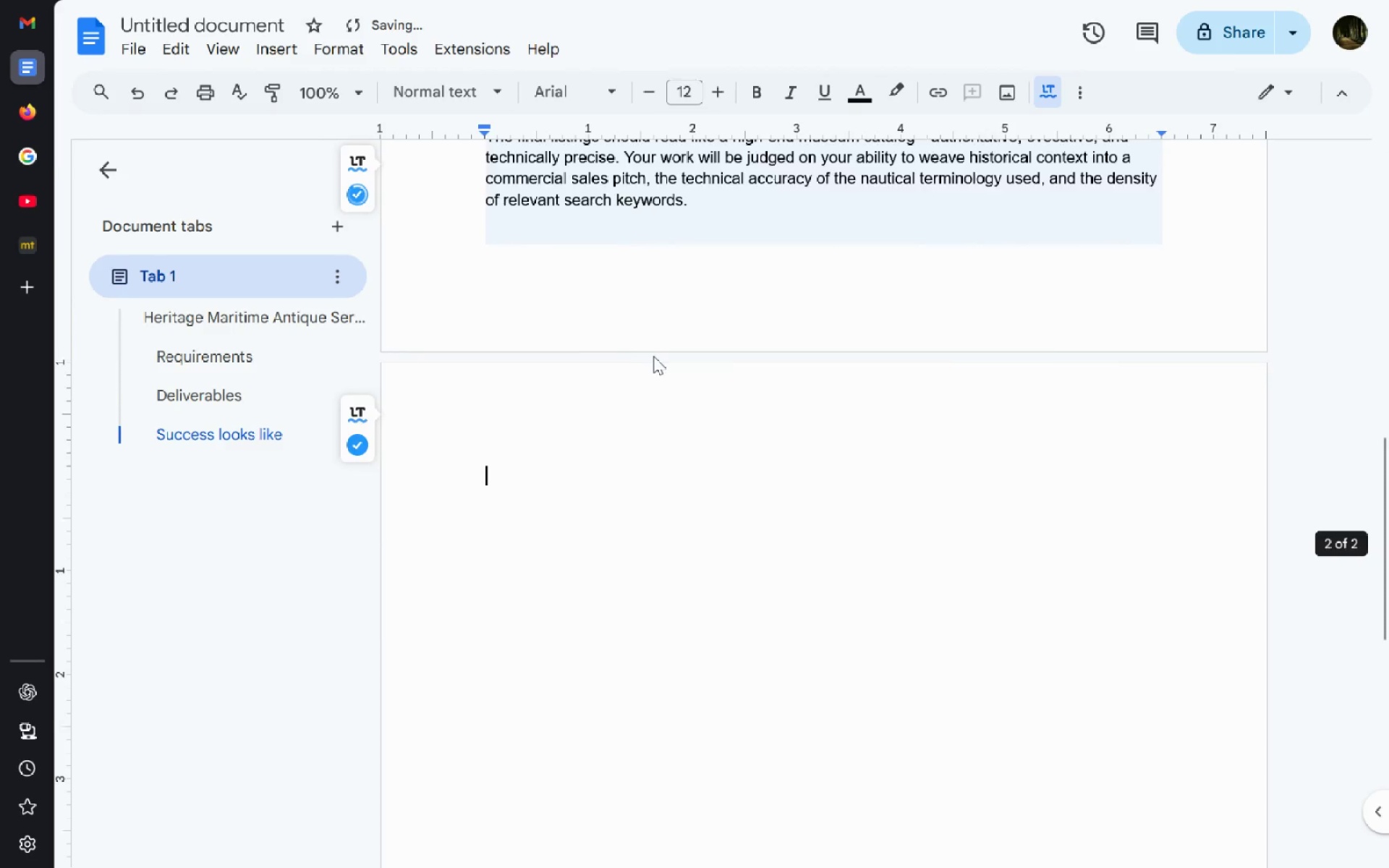 
key(Backspace)
 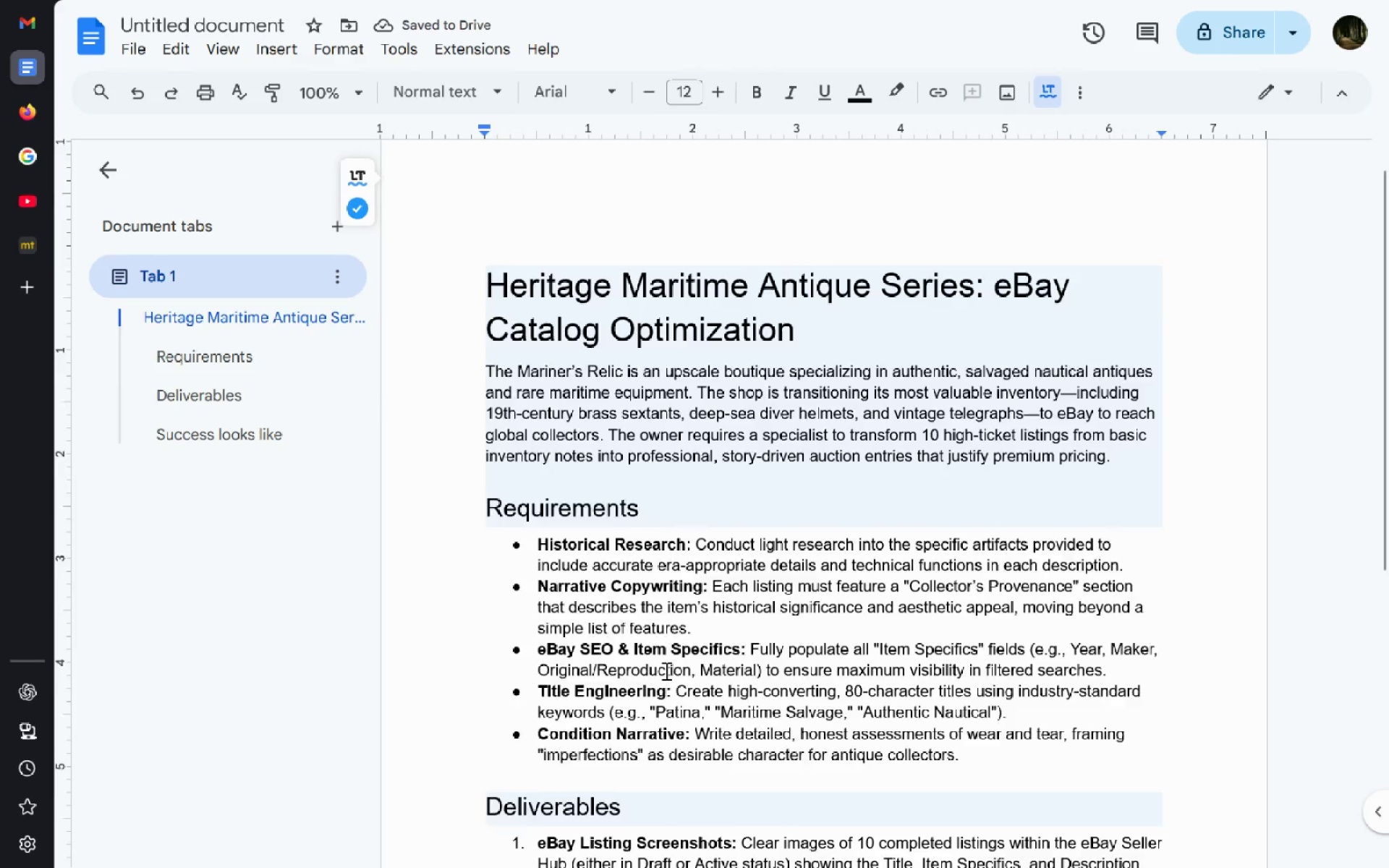 
wait(8.45)
 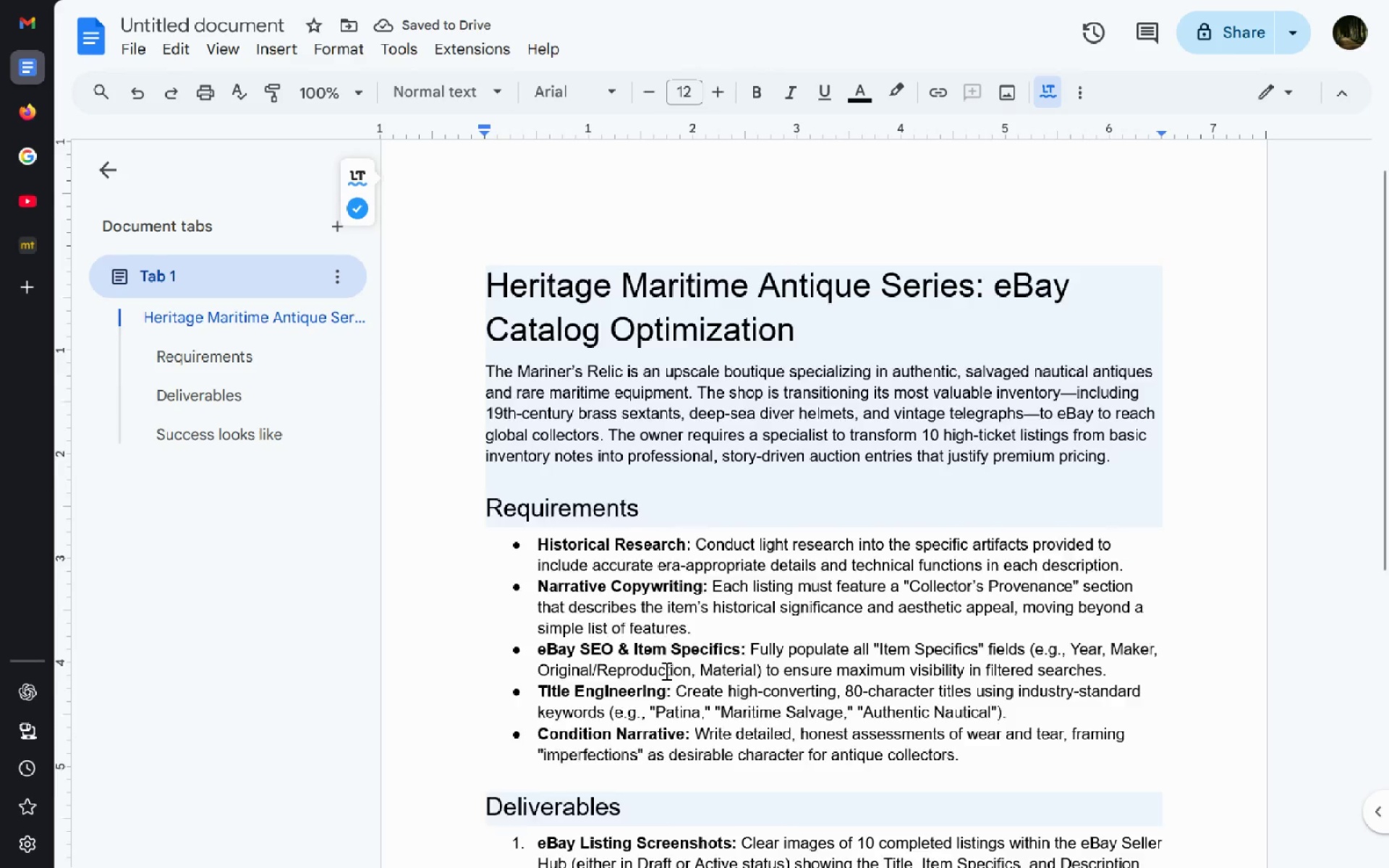 
left_click([618, 290])
 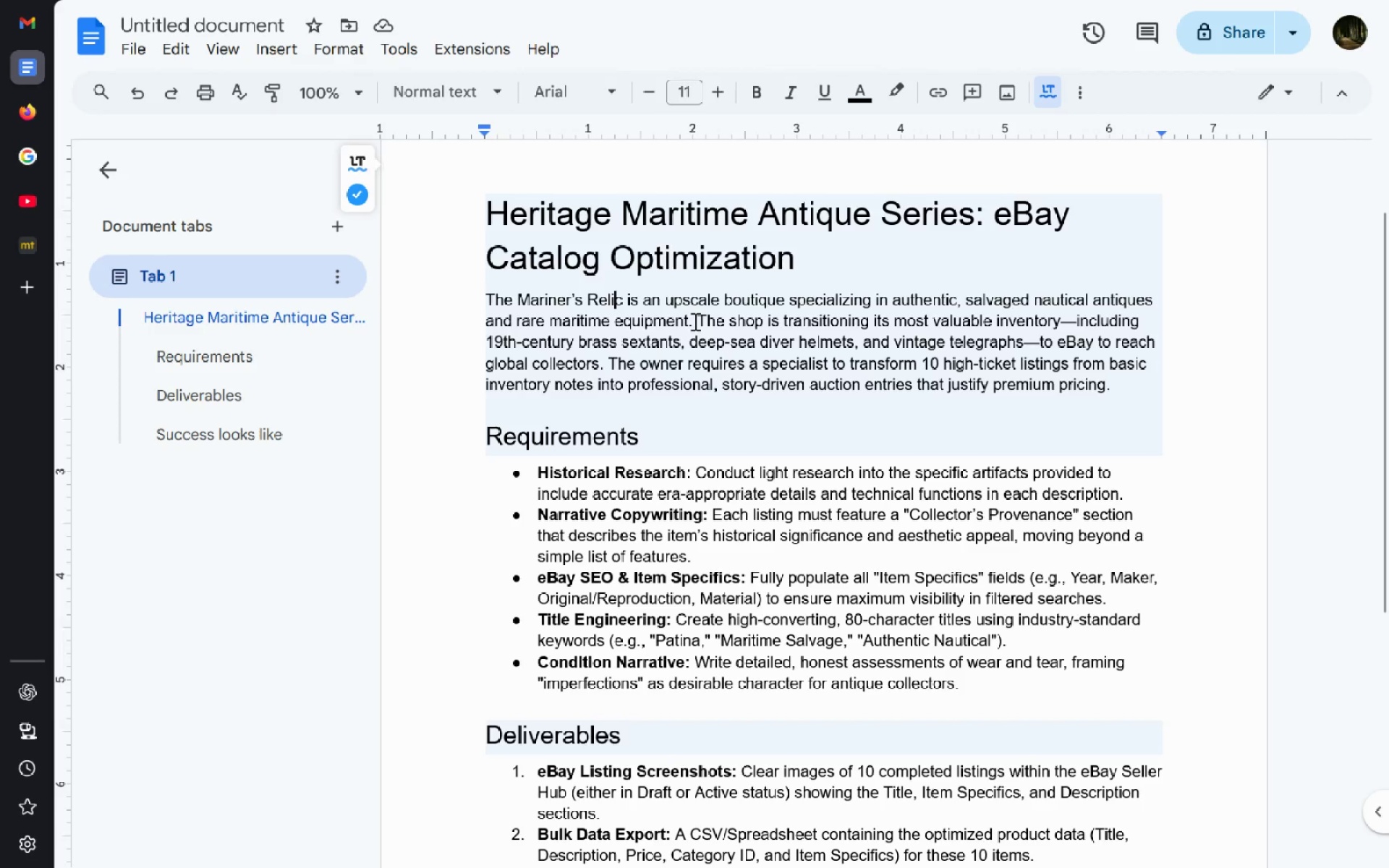 
wait(5.44)
 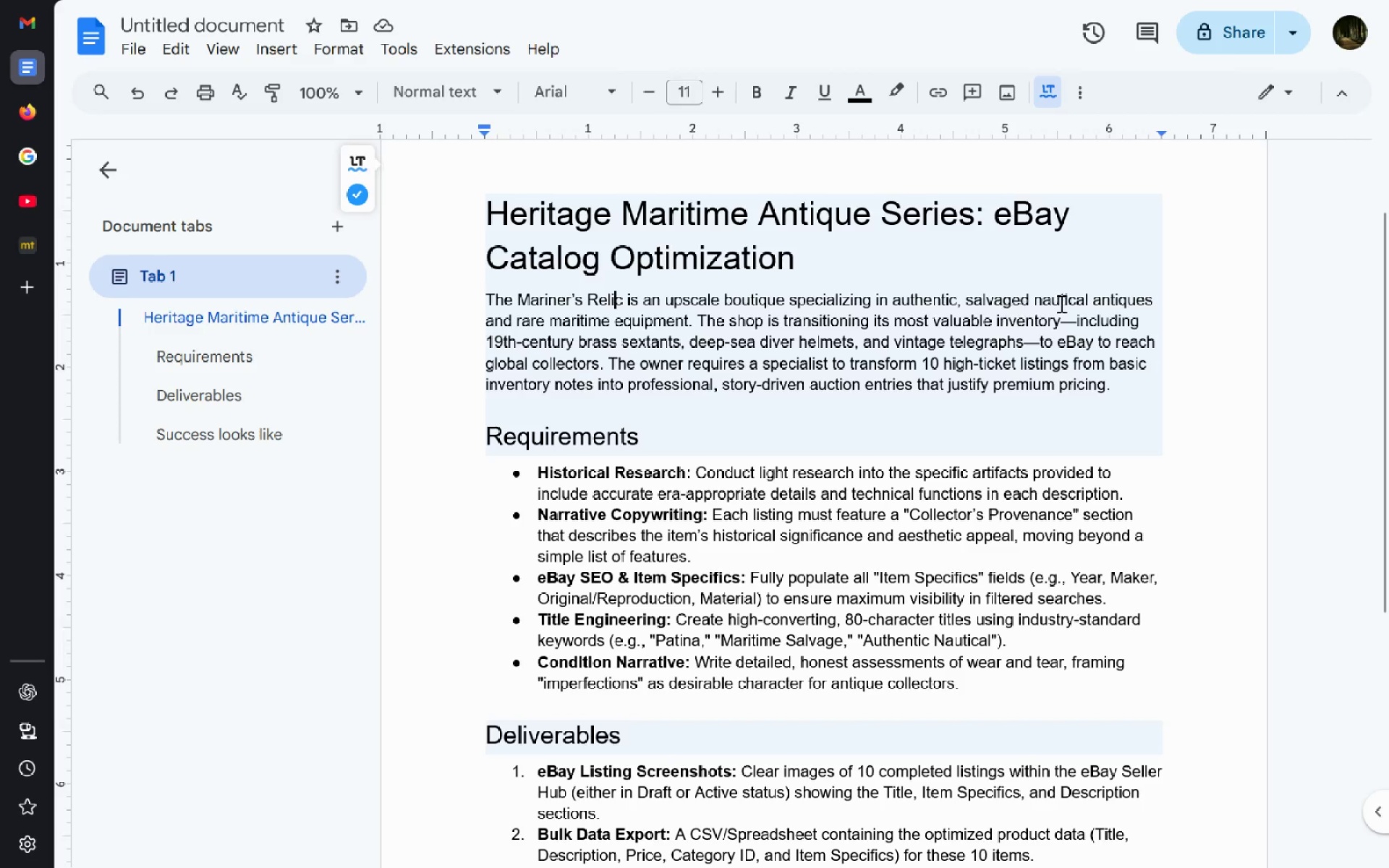 
left_click_drag(start_coordinate=[687, 320], to_coordinate=[963, 303])
 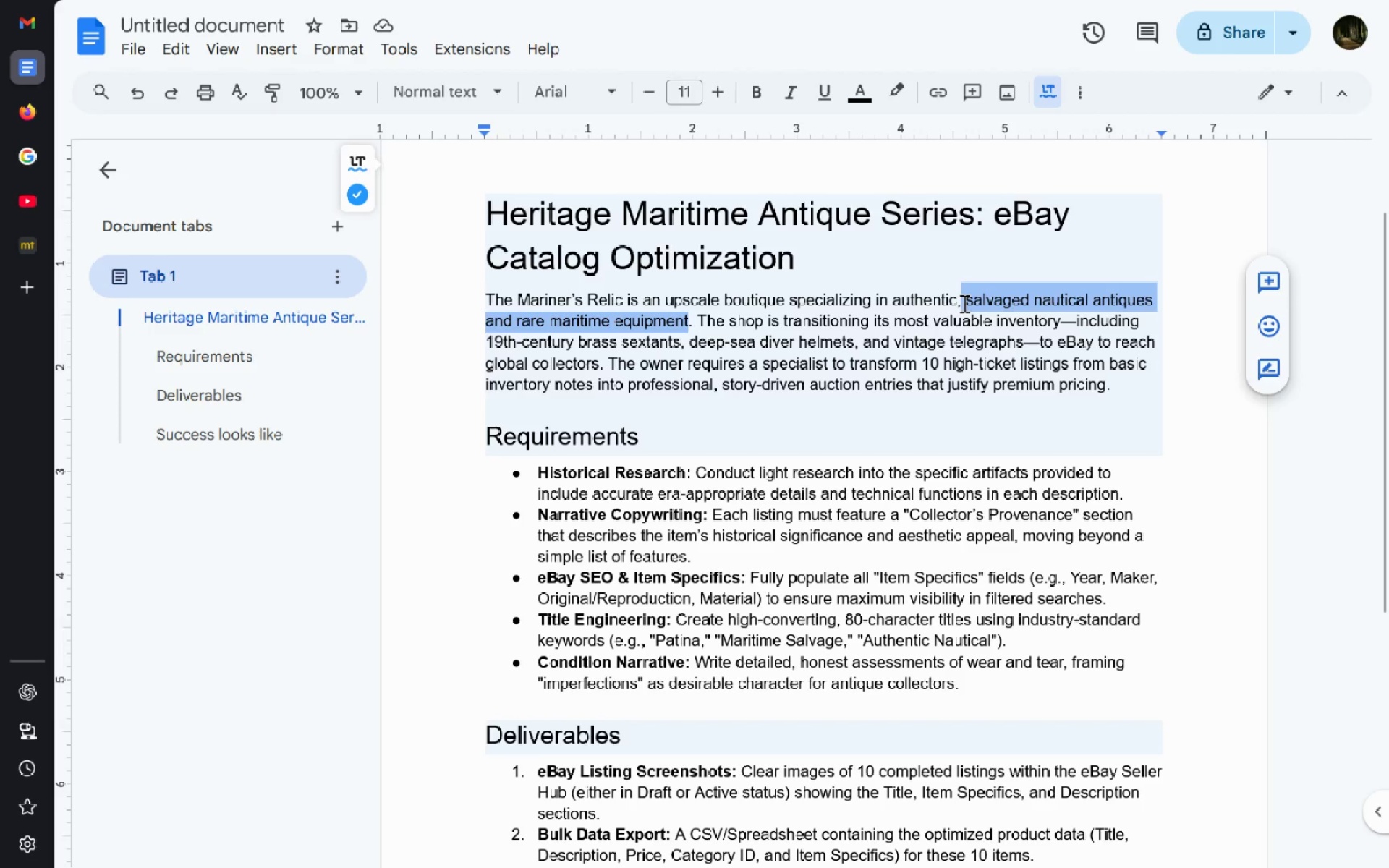 
key(Control+C)
 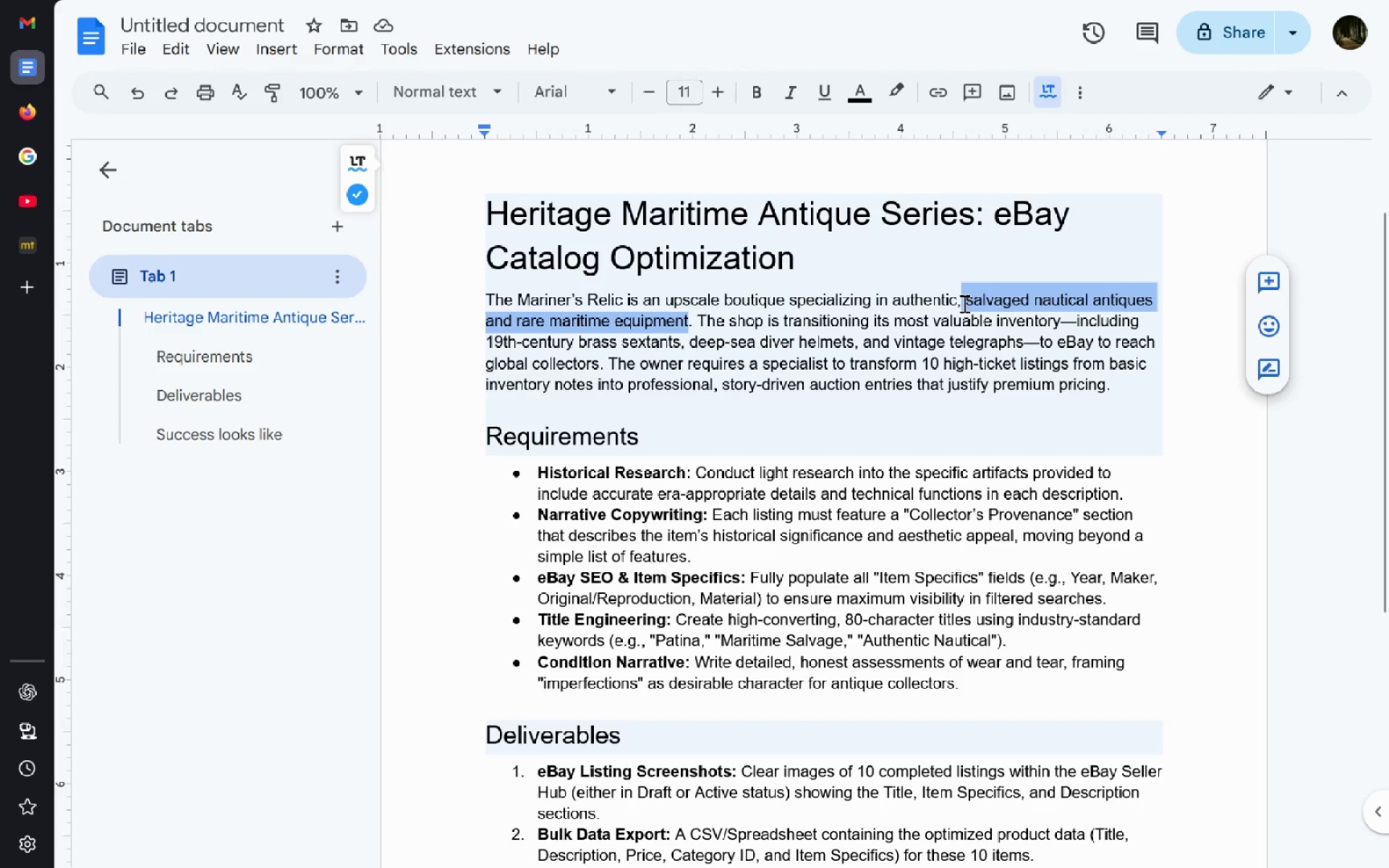 
key(Control+T)
 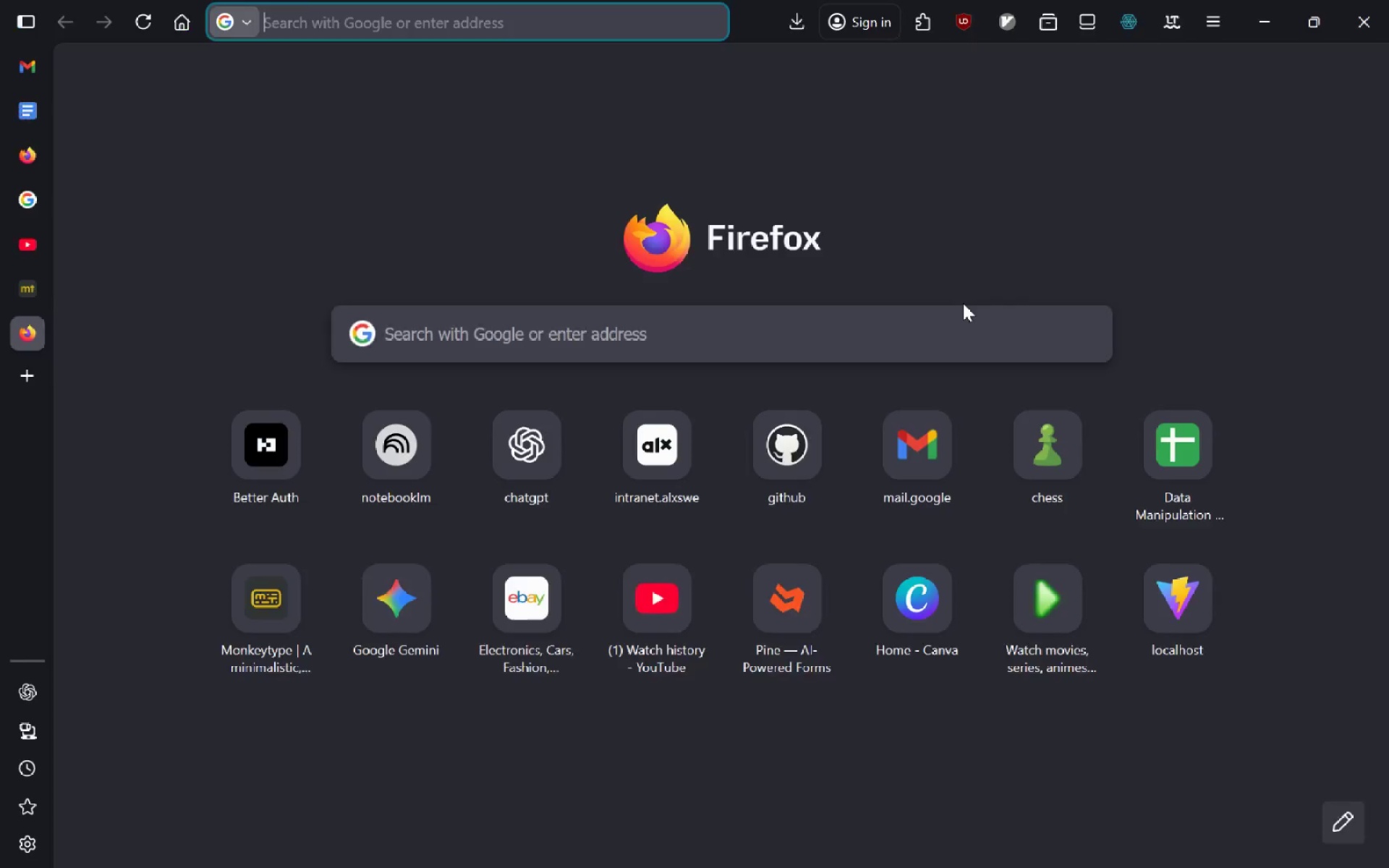 
key(Control+B)
 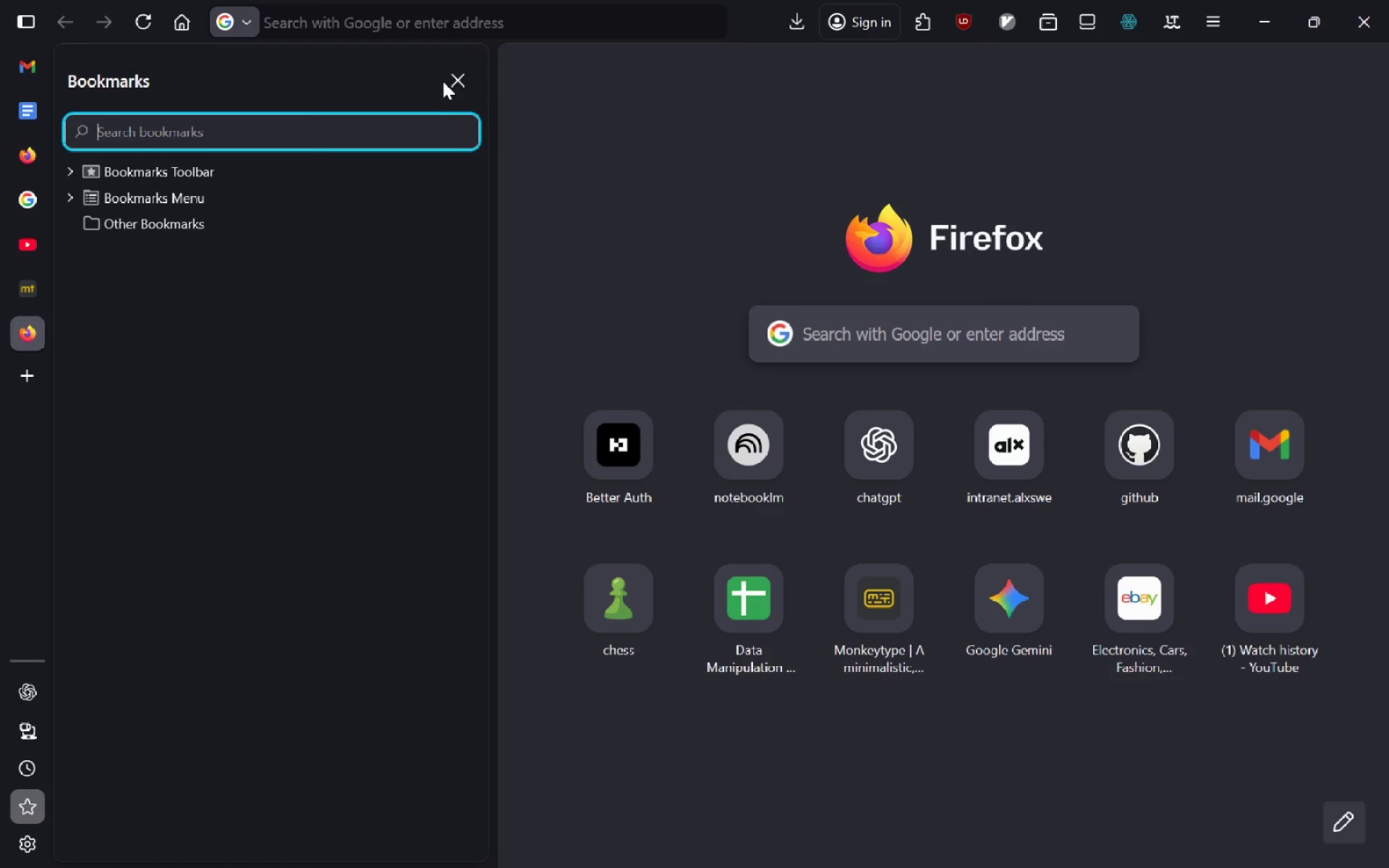 
left_click([453, 80])
 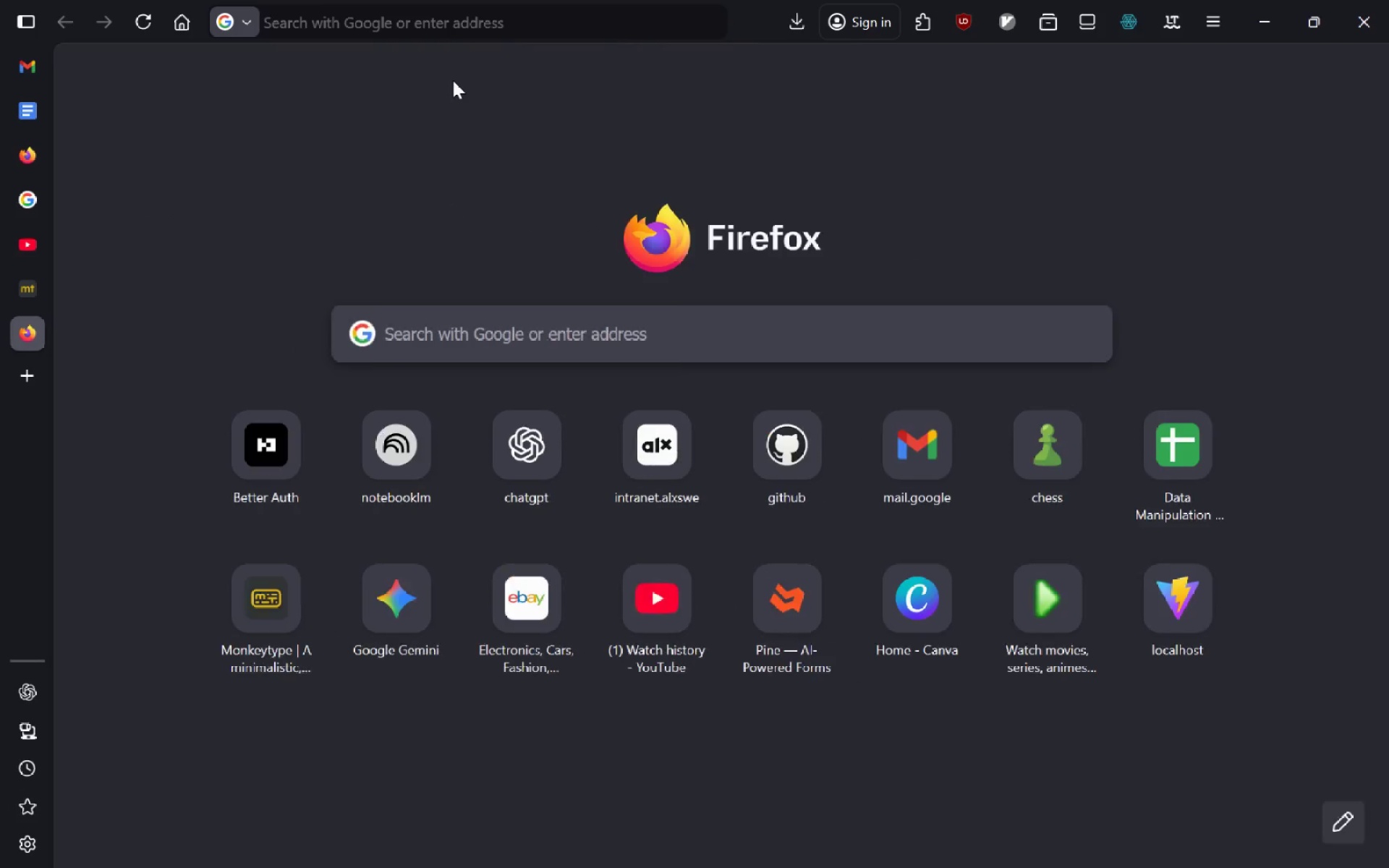 
key(Control+V)
 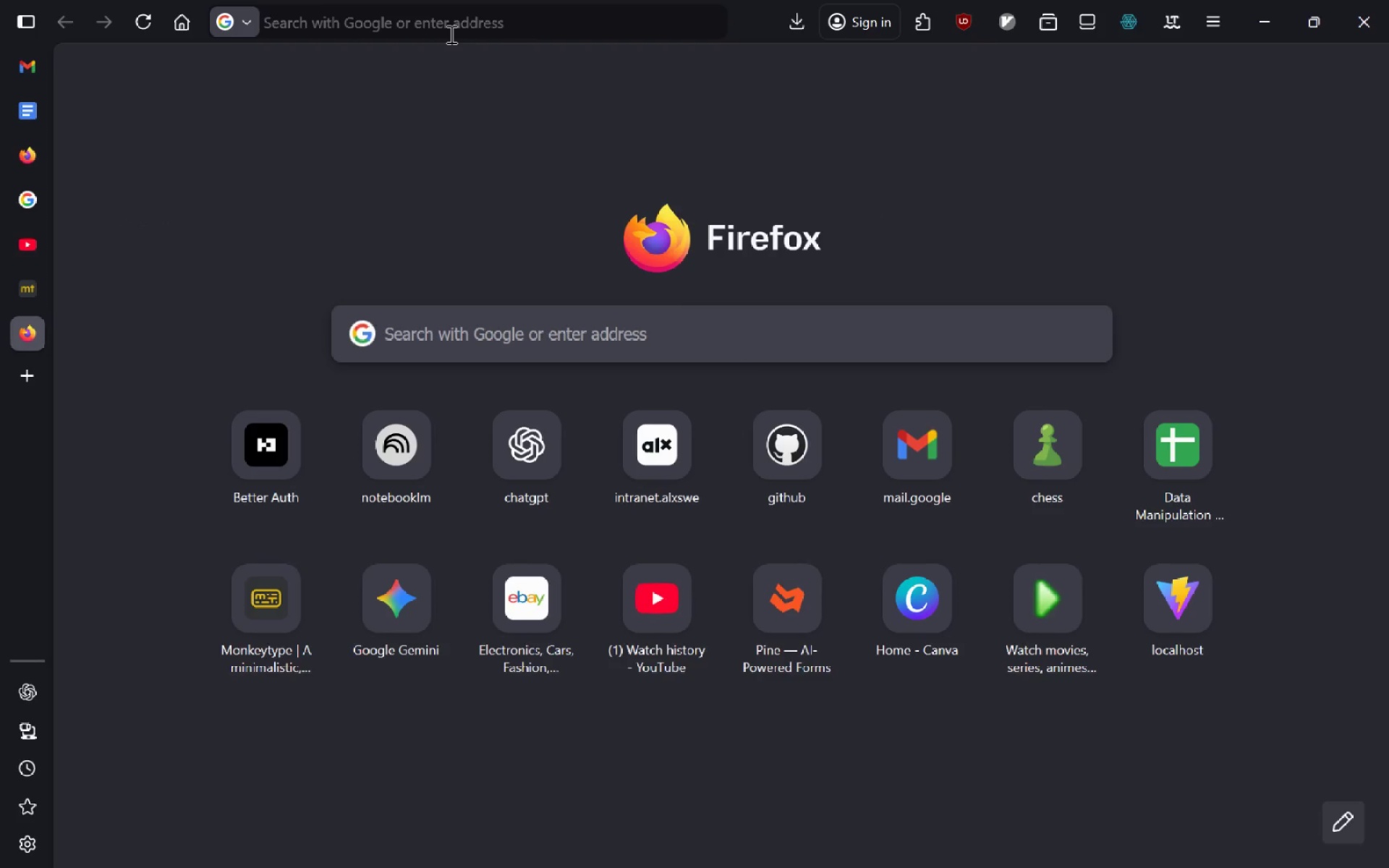 
left_click([450, 34])
 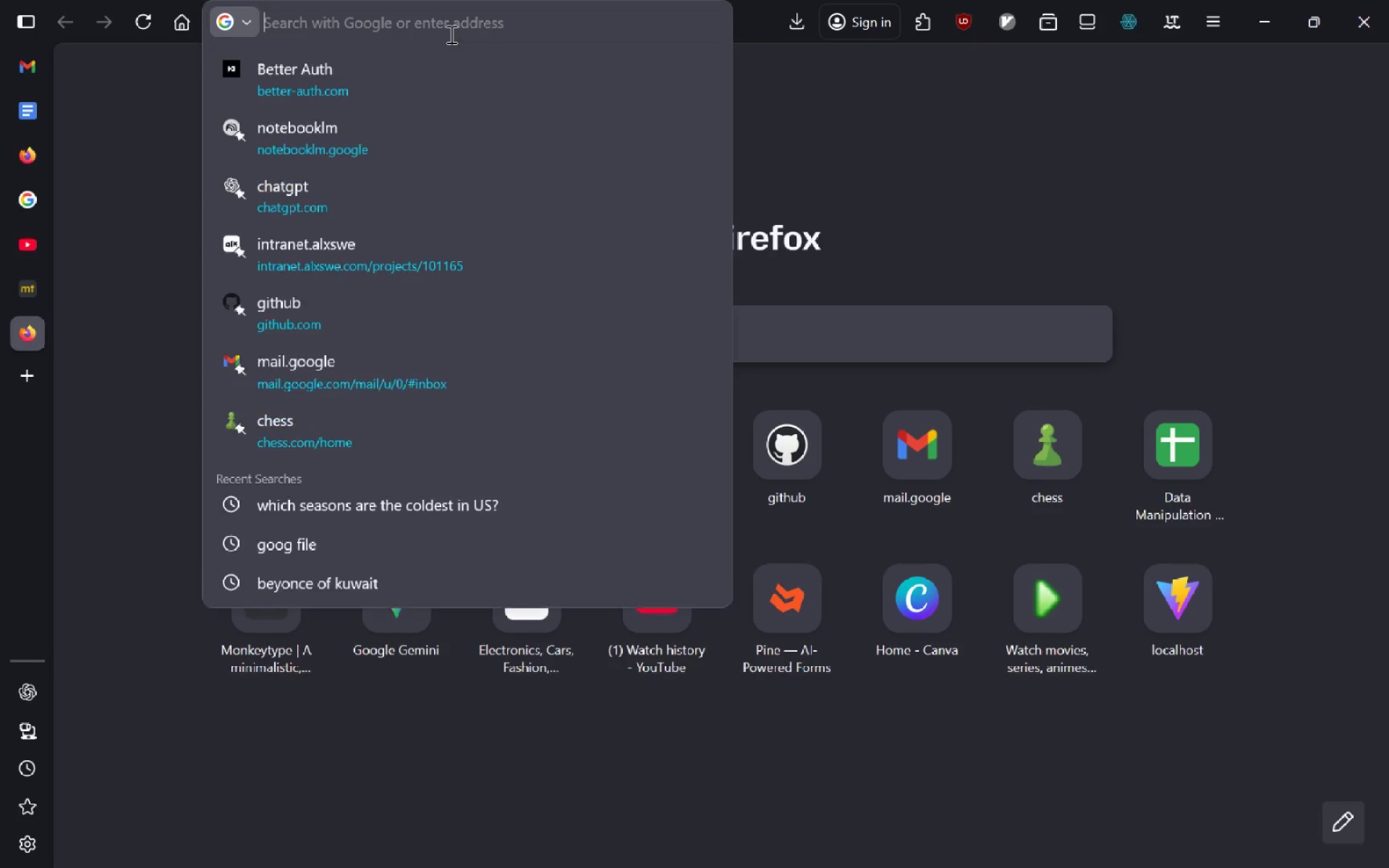 
key(Control+ControlLeft)
 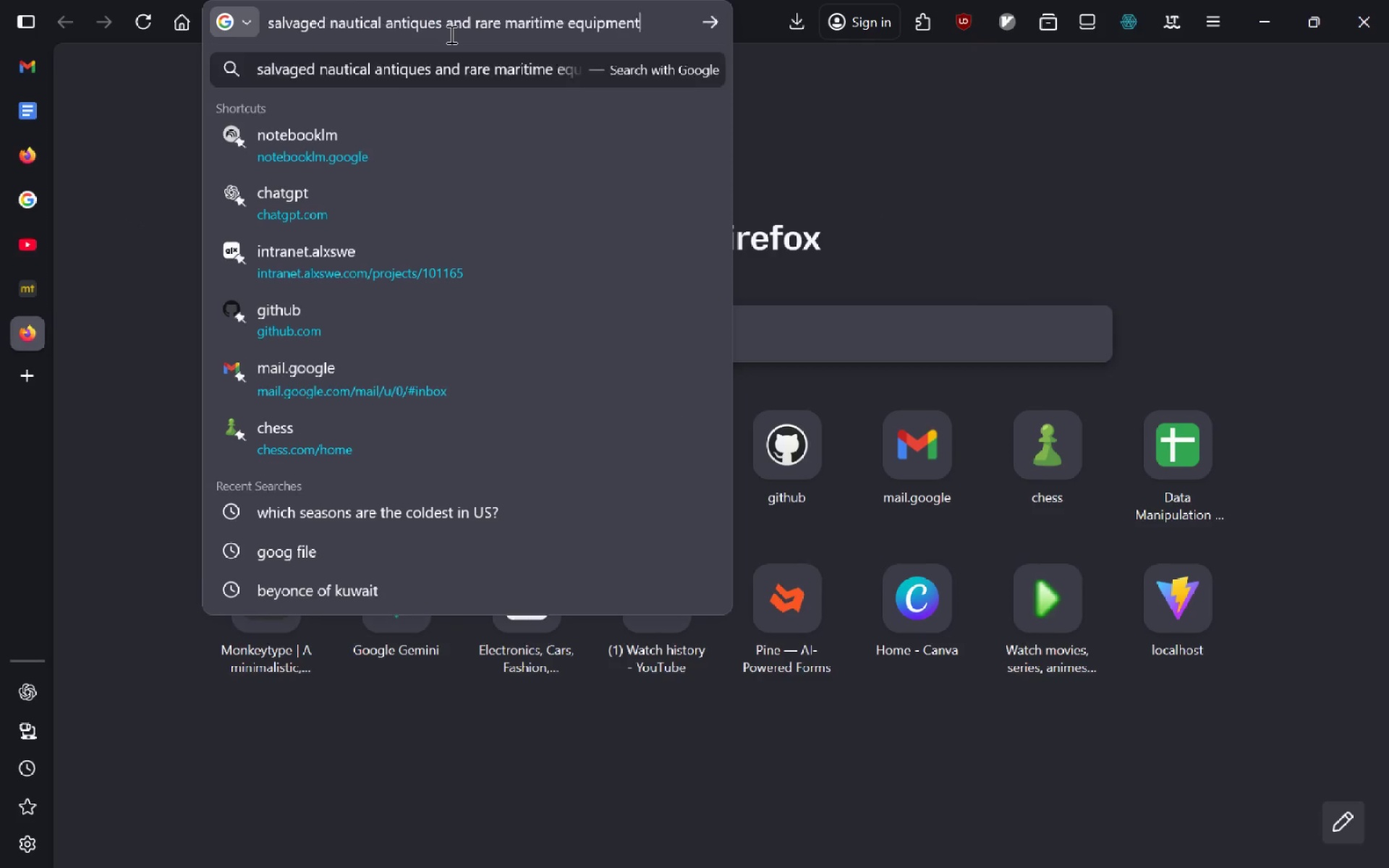 
key(Control+V)
 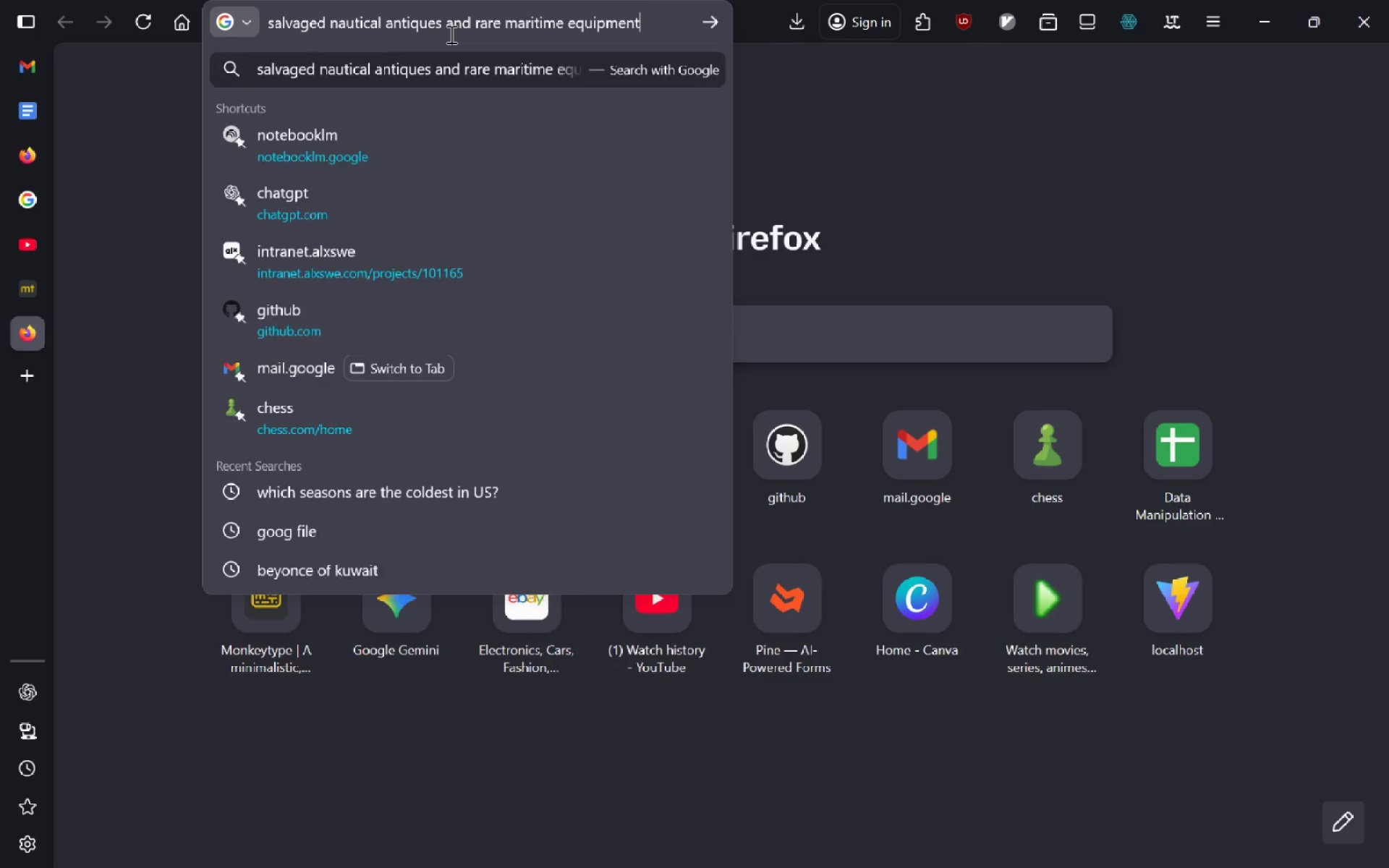 
key(Enter)
 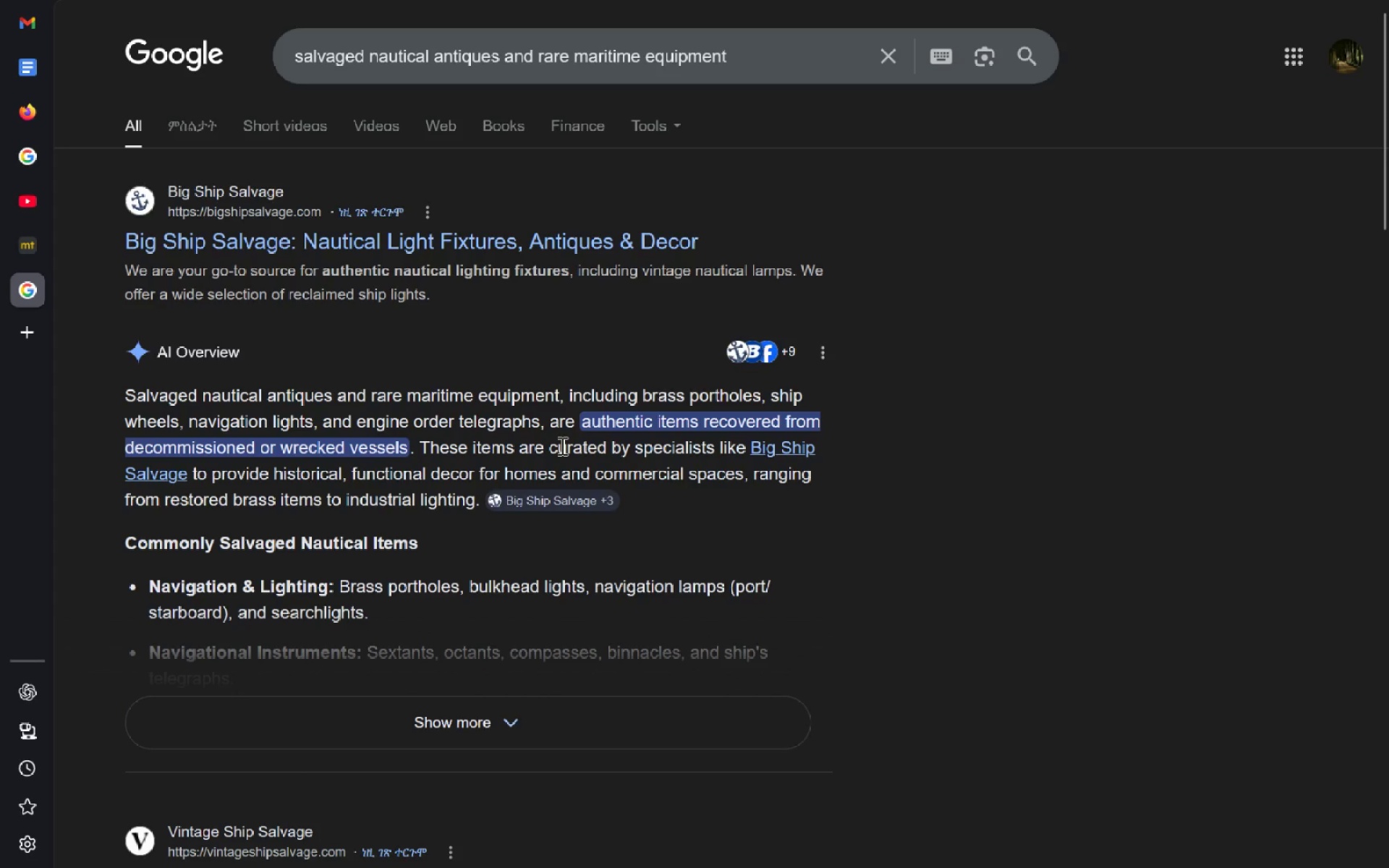 
wait(20.91)
 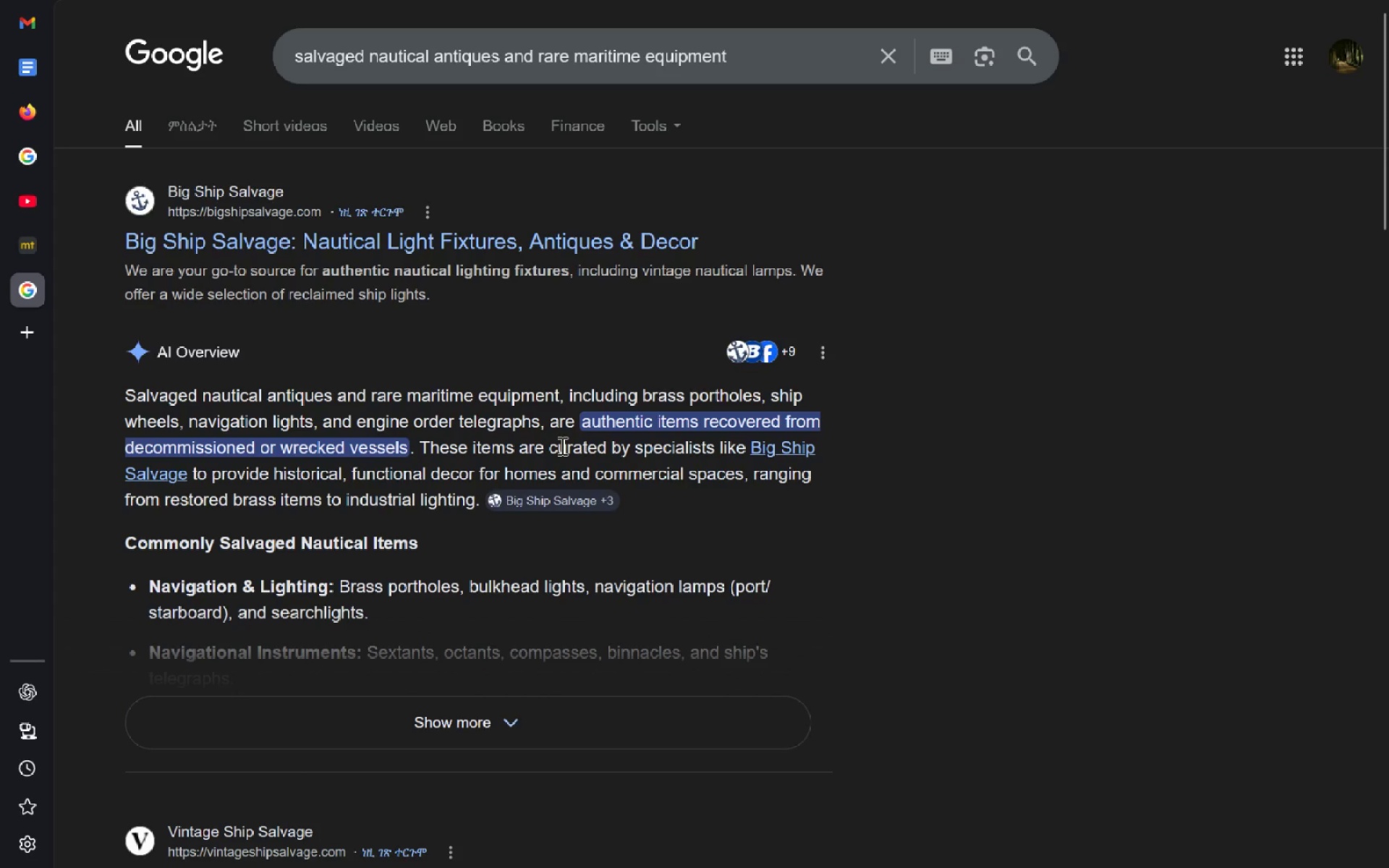 
hold_key(key=ControlLeft, duration=0.88)
left_click([438, 242])
 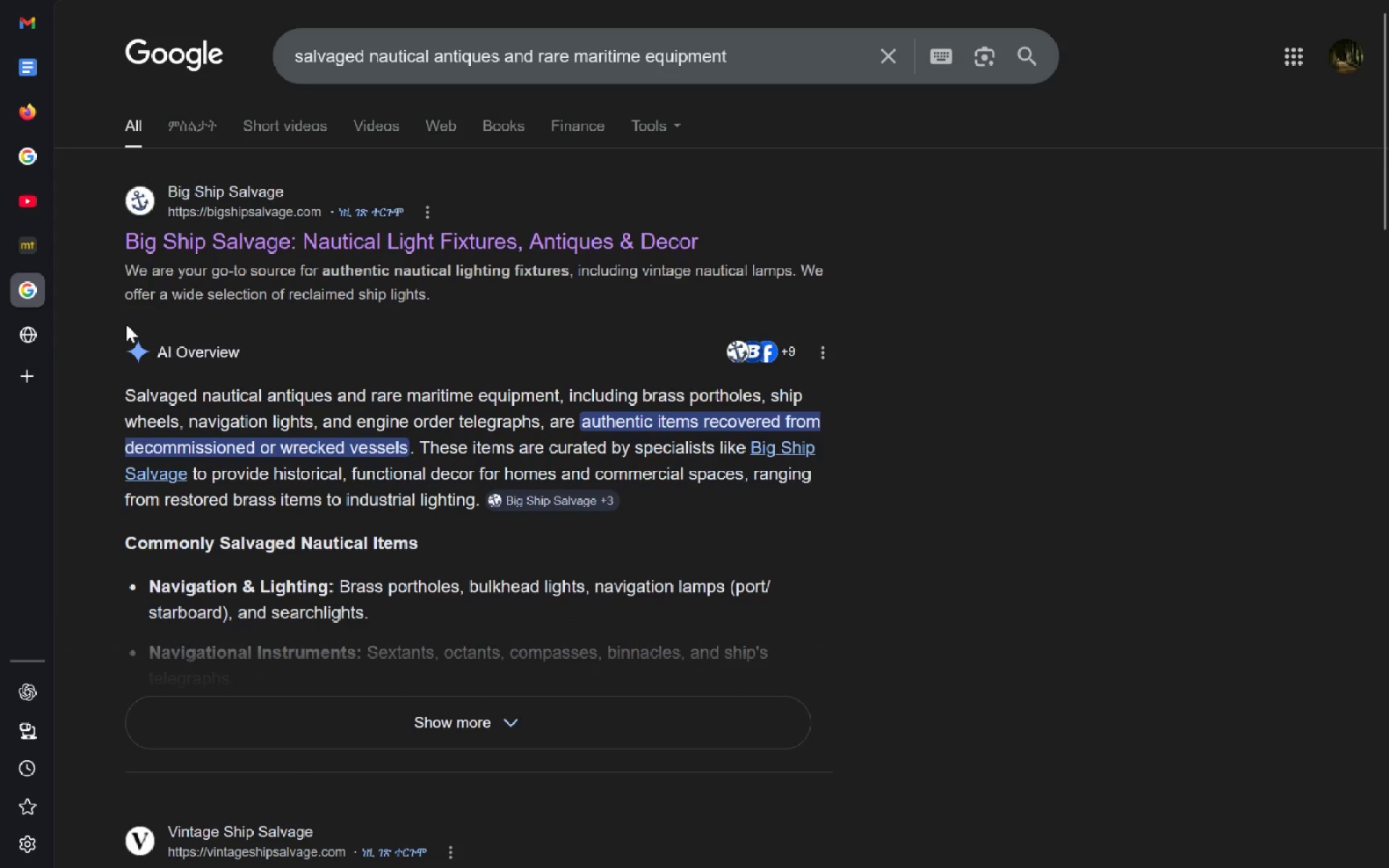 
left_click([27, 339])
 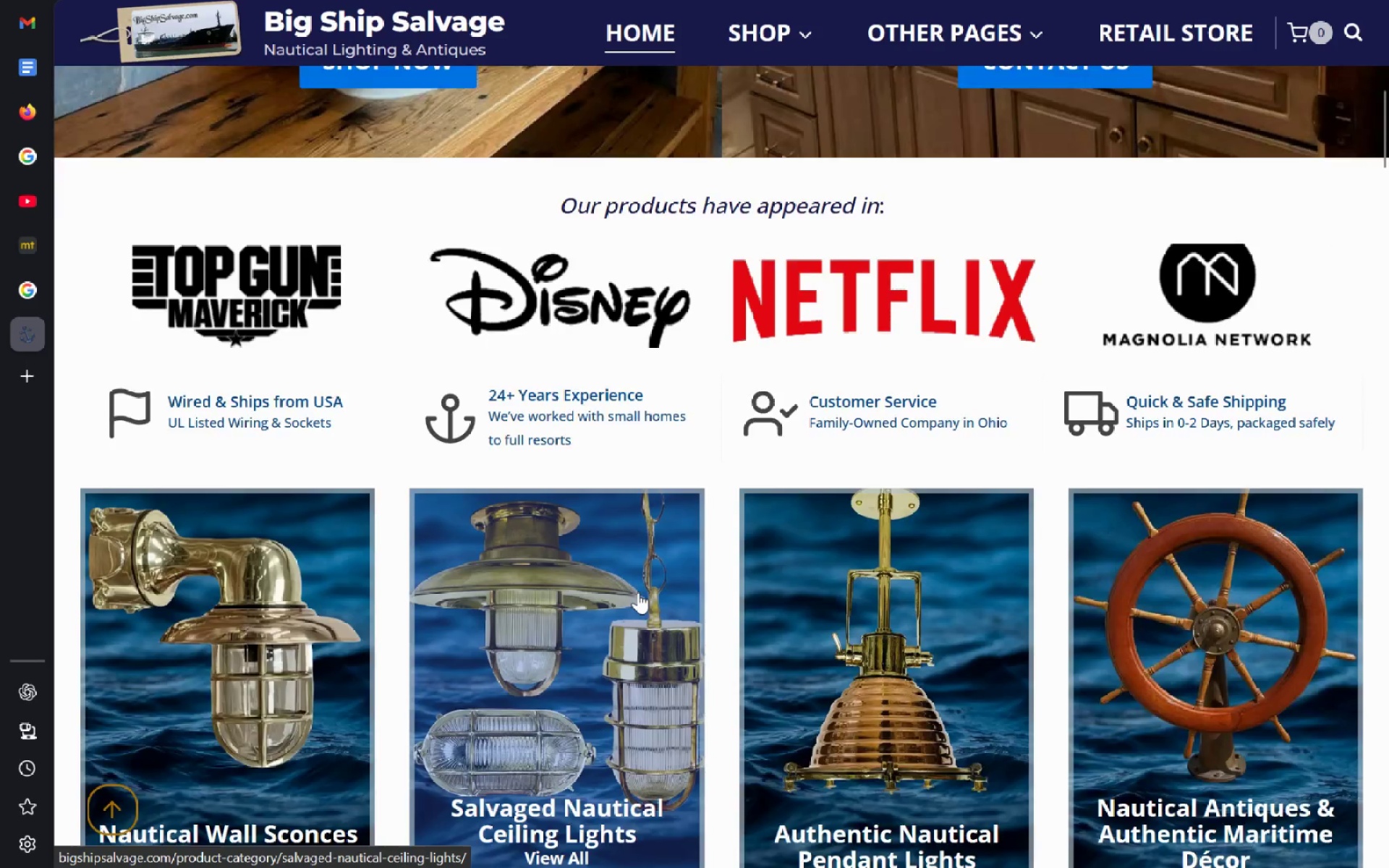 
wait(15.66)
 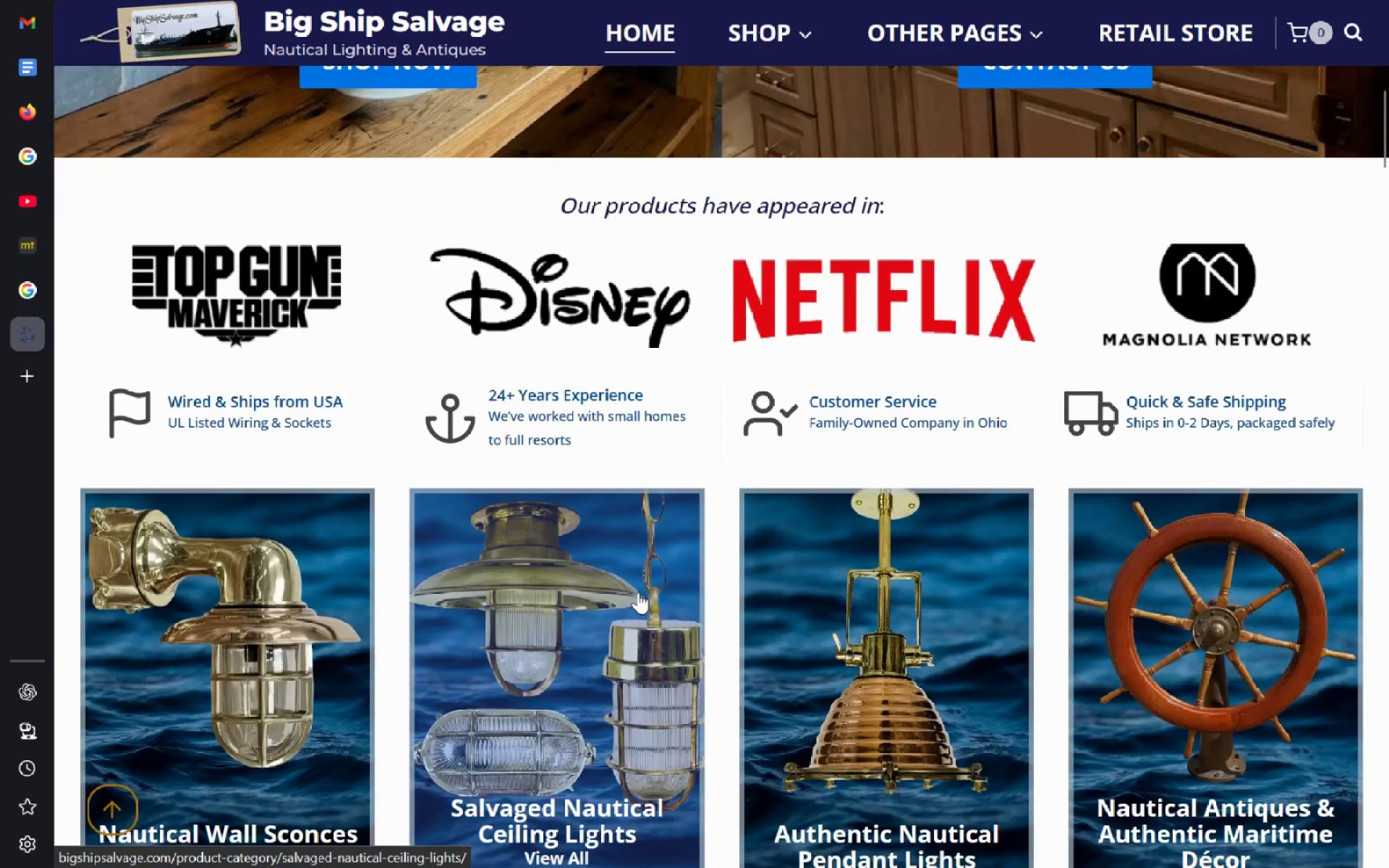 
left_click([718, 292])
 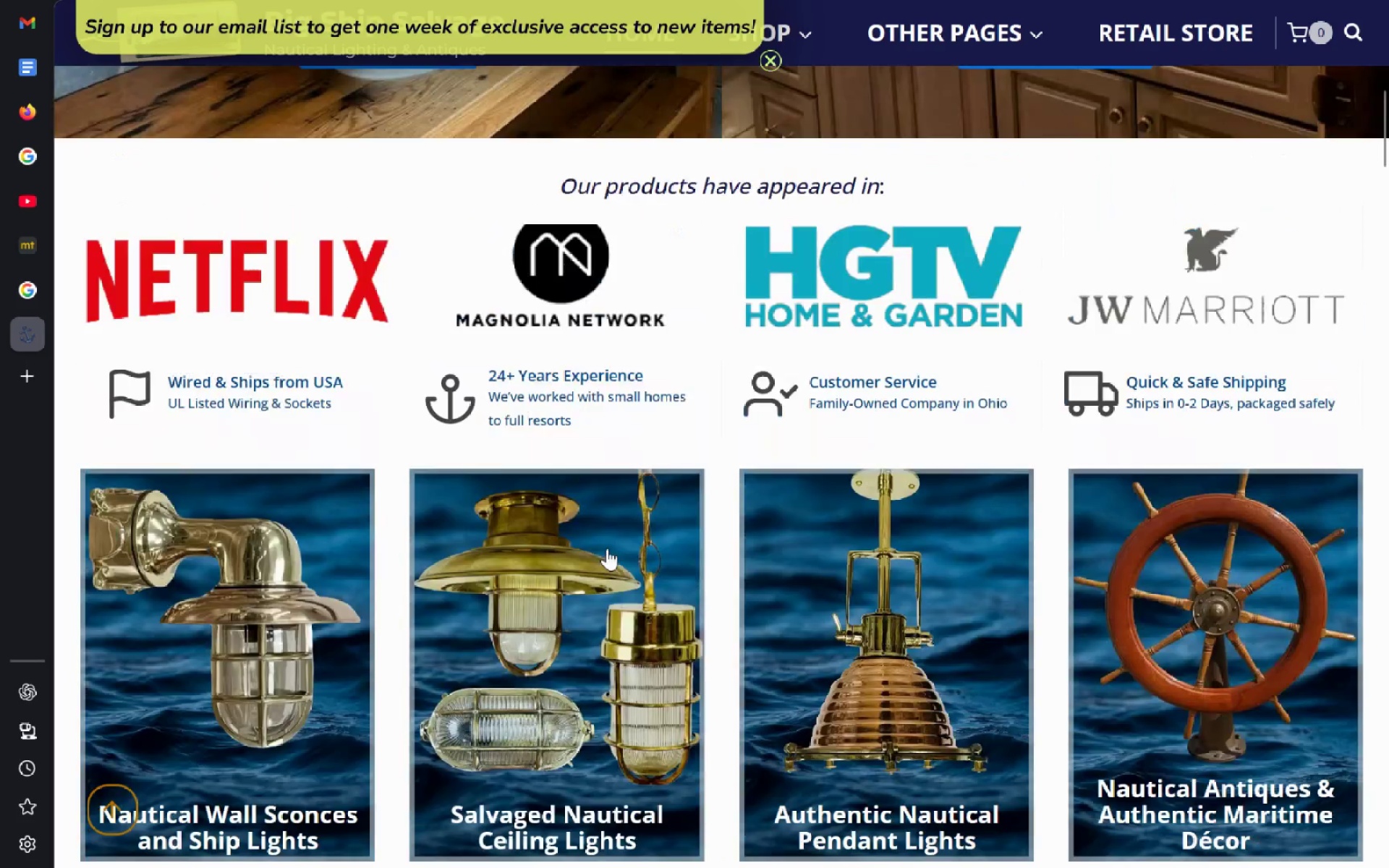 
wait(6.83)
 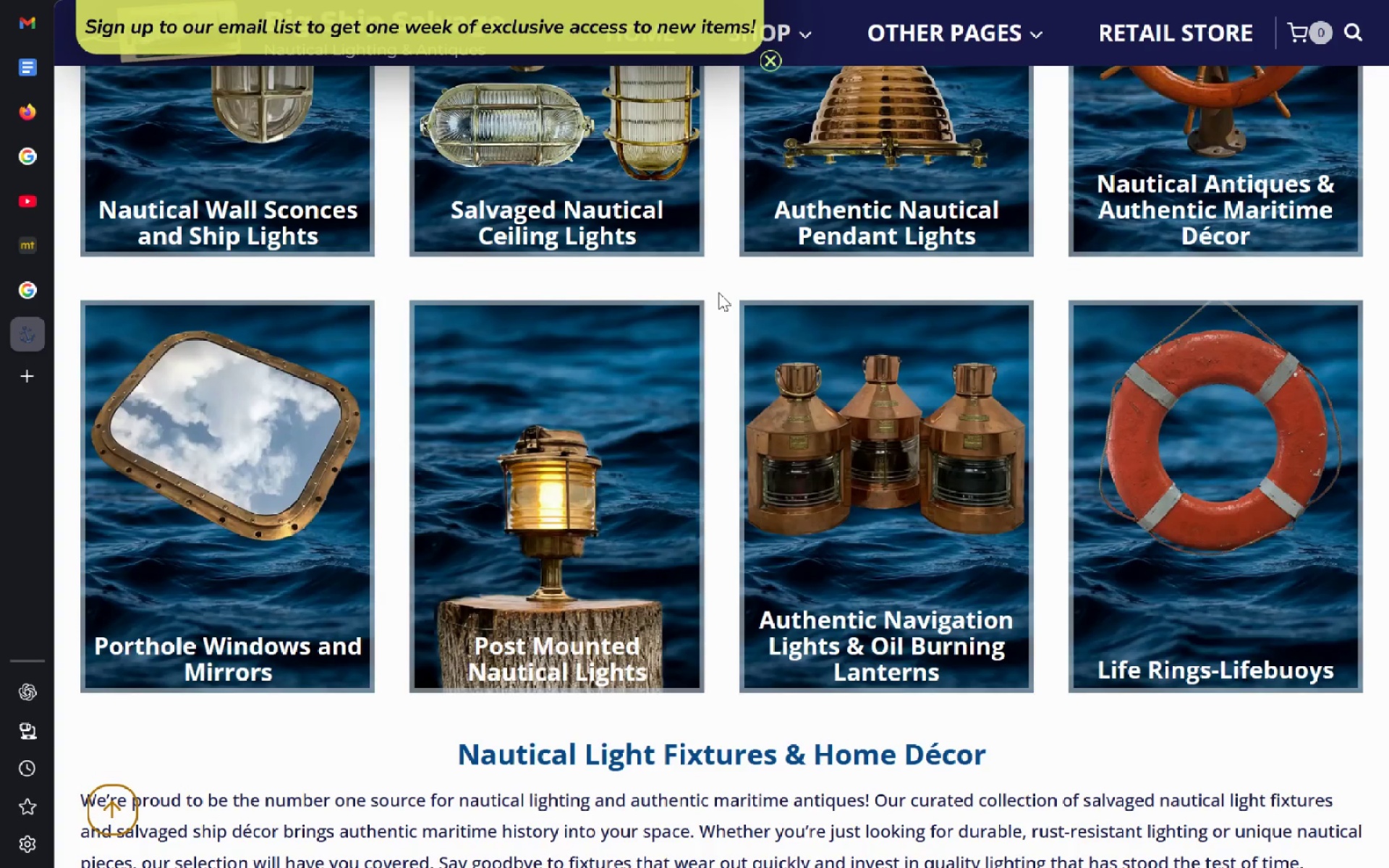 
left_click([27, 287])
 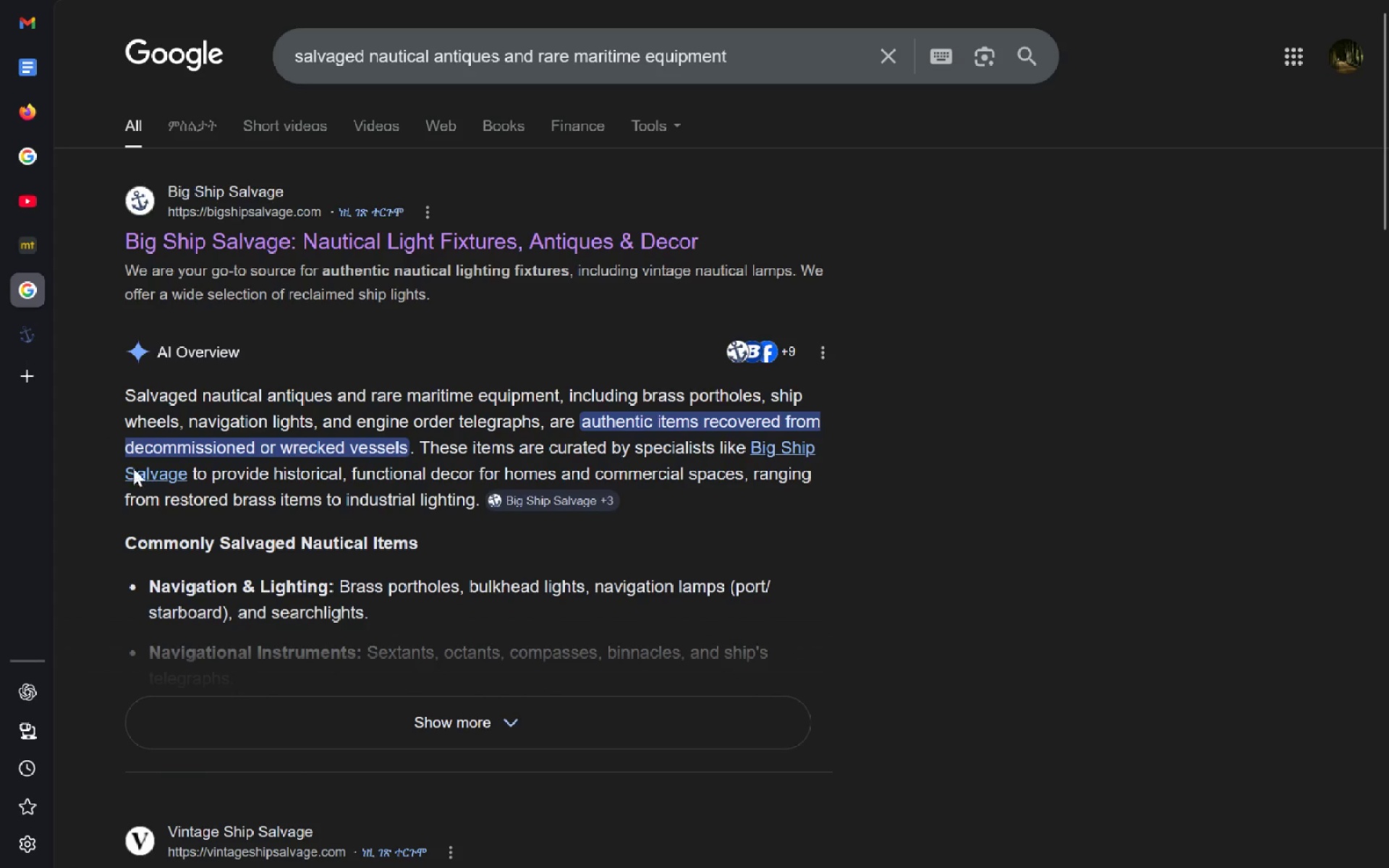 
wait(14.3)
 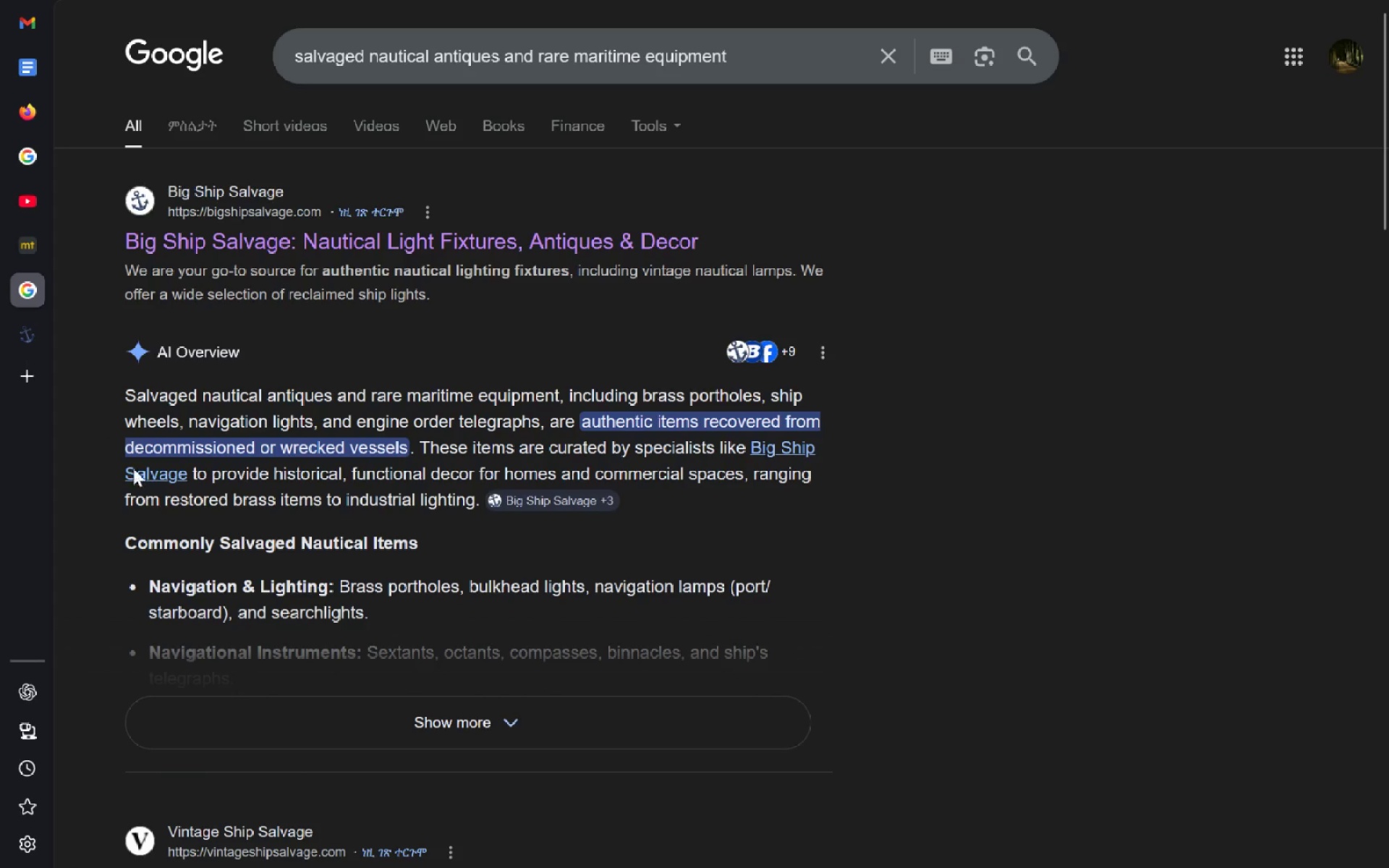 
left_click([303, 644])
 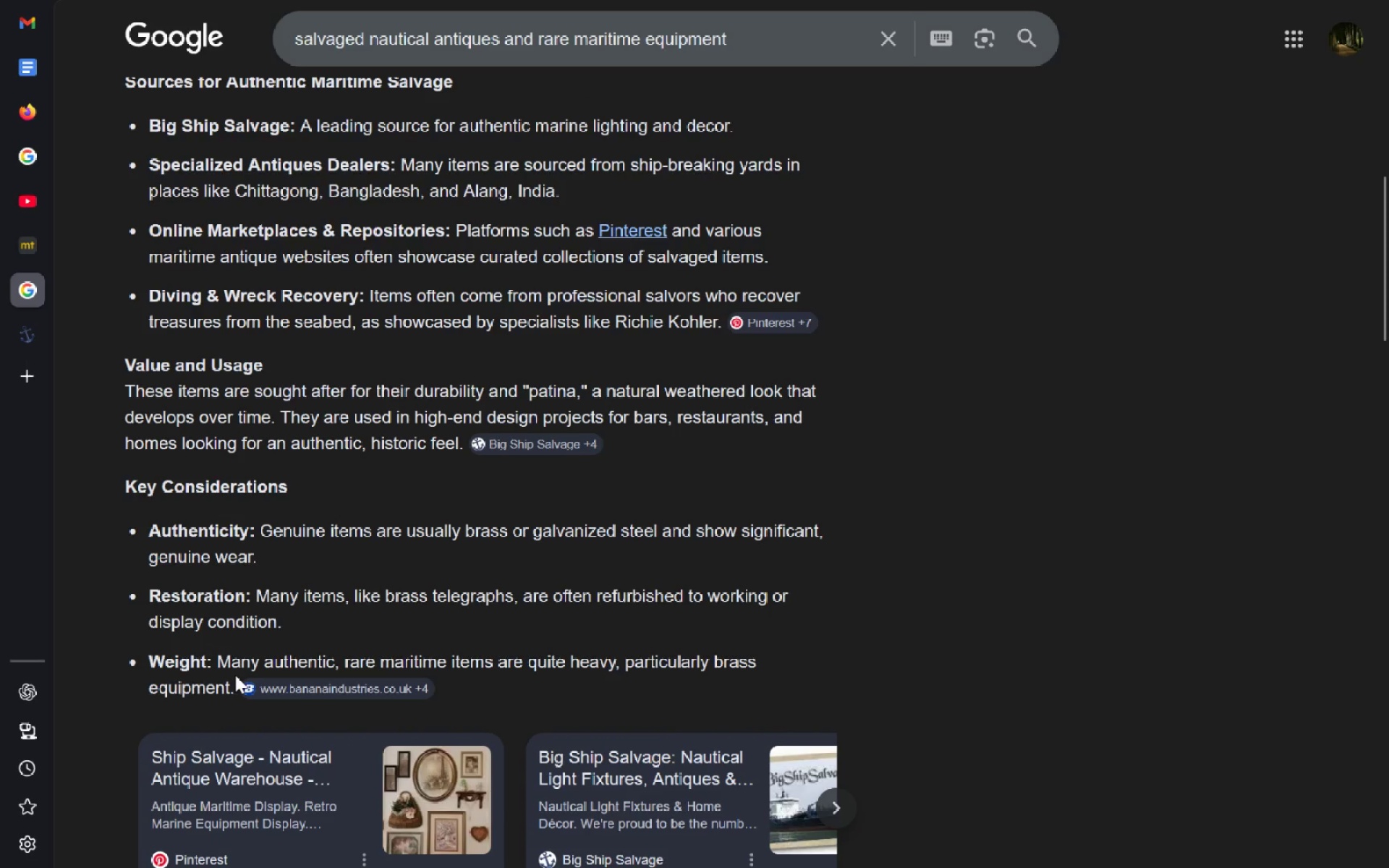 
wait(37.45)
 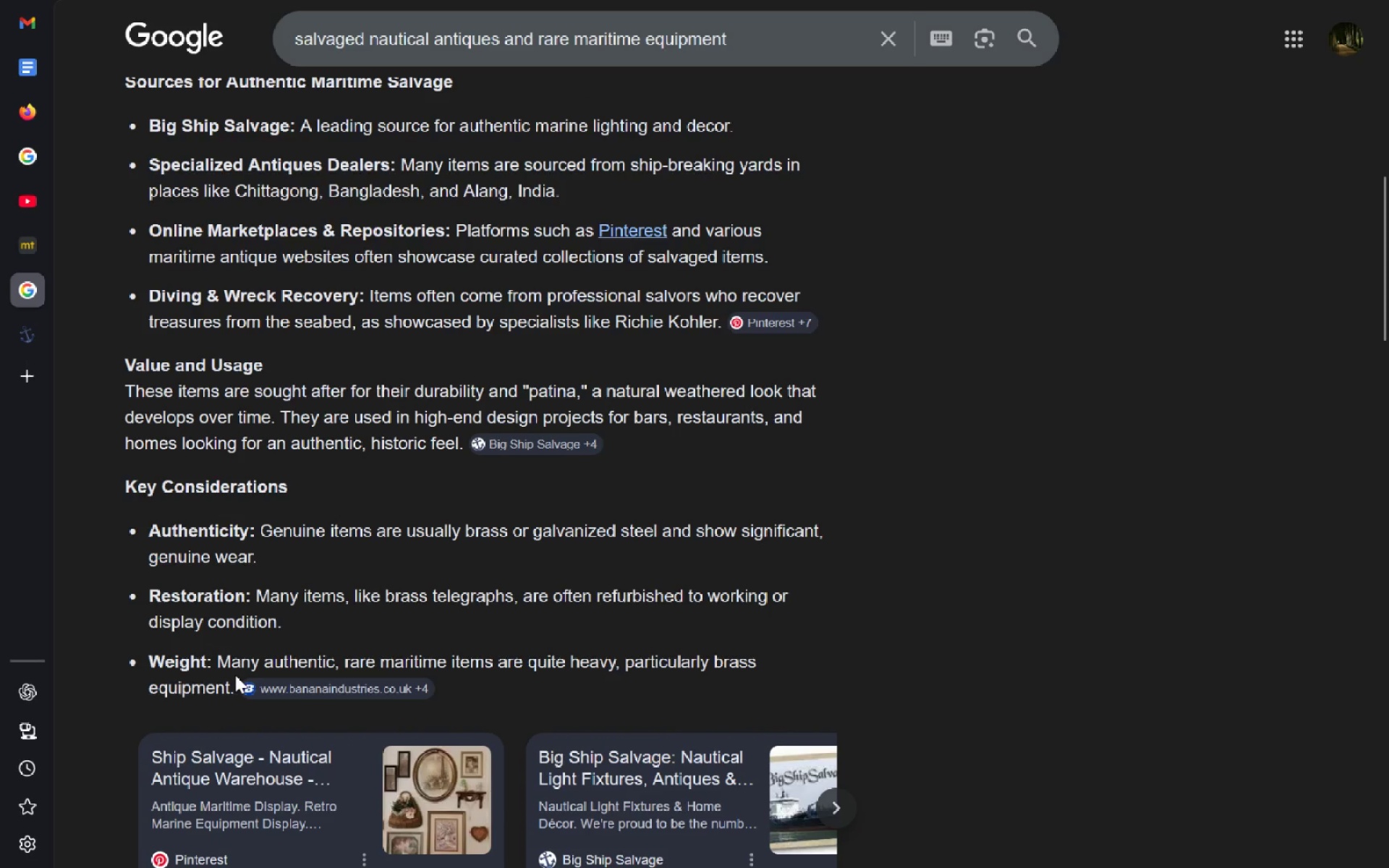 
left_click([332, 472])
 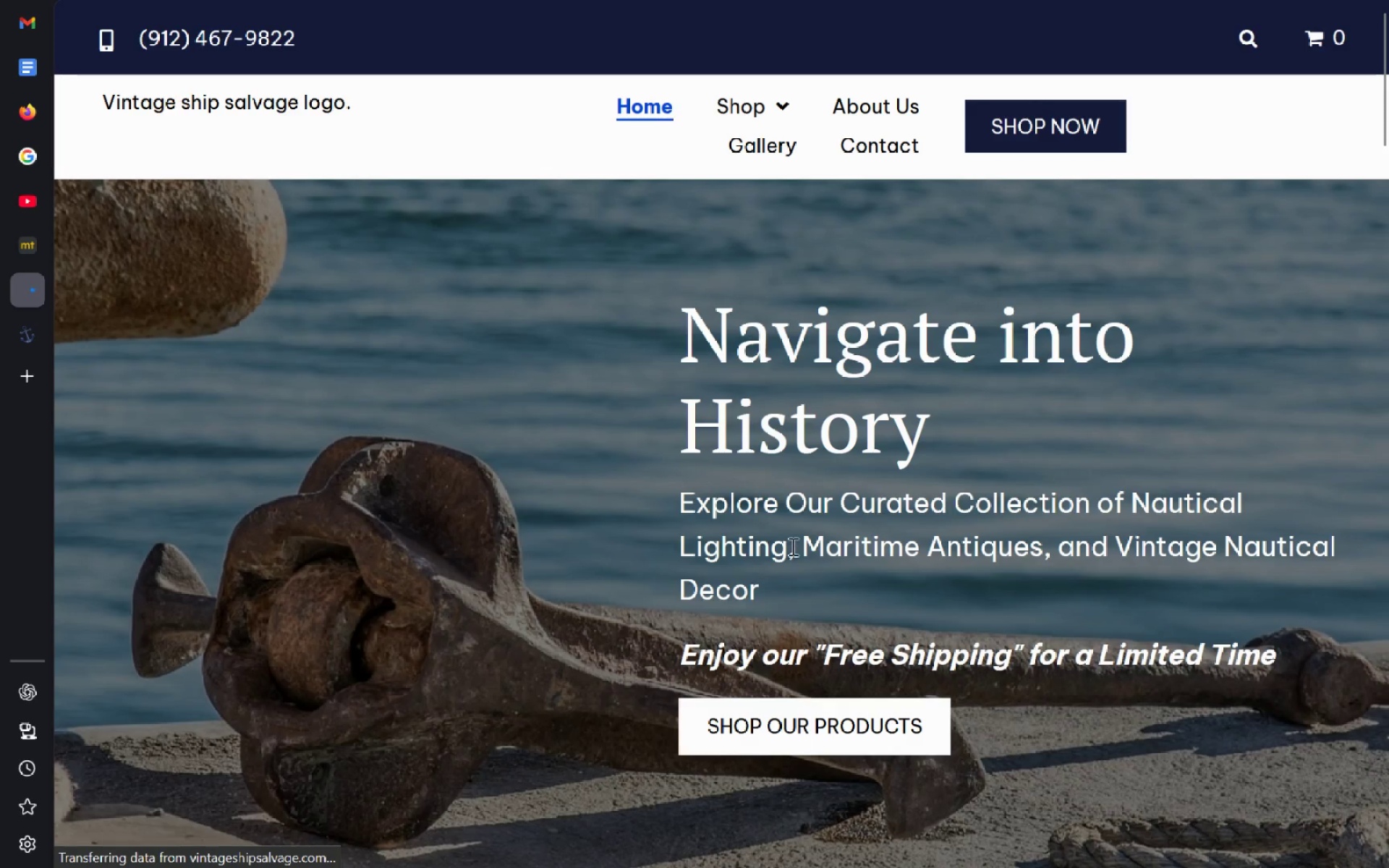 
wait(5.49)
 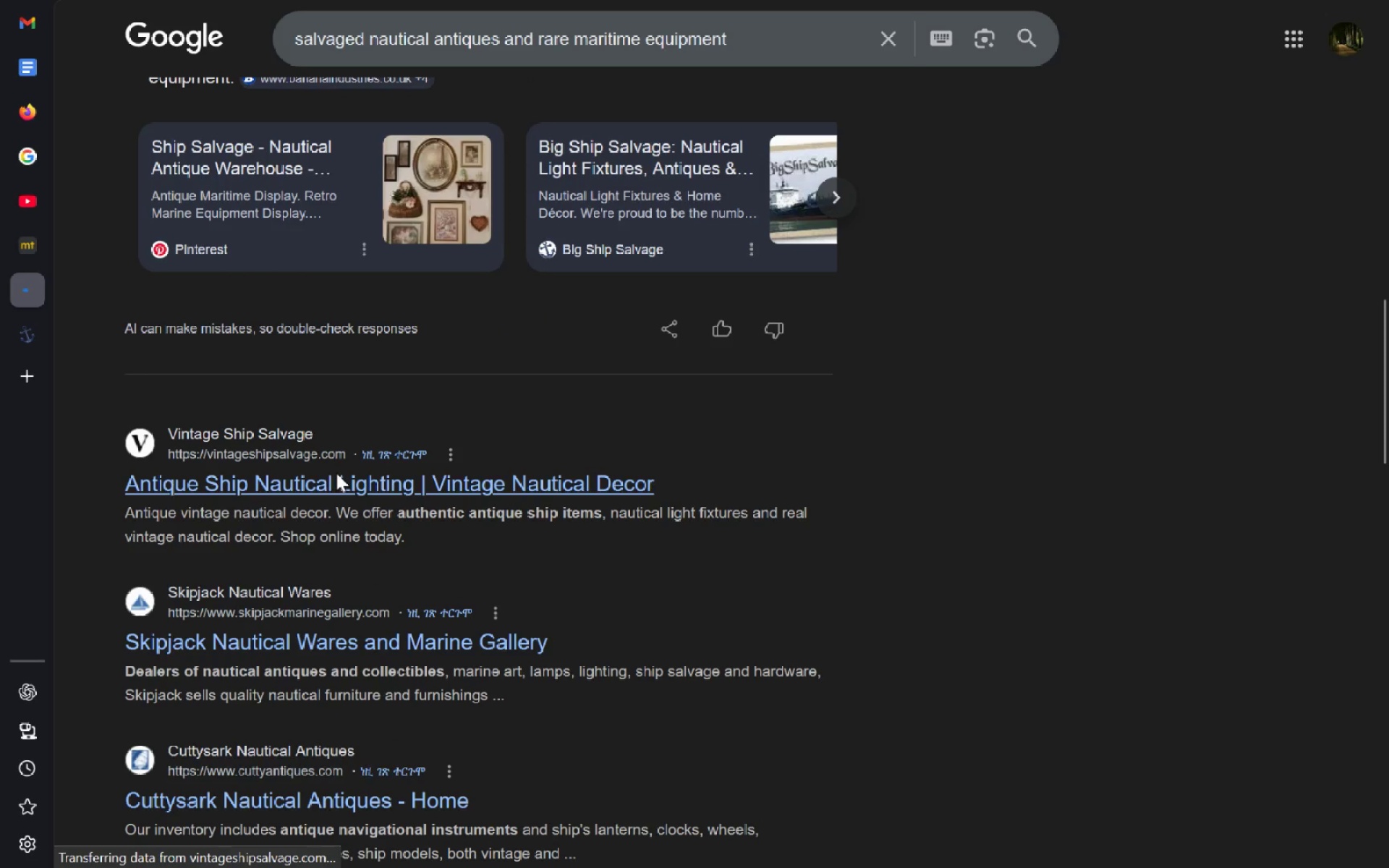 
mouse_move([821, 591])
 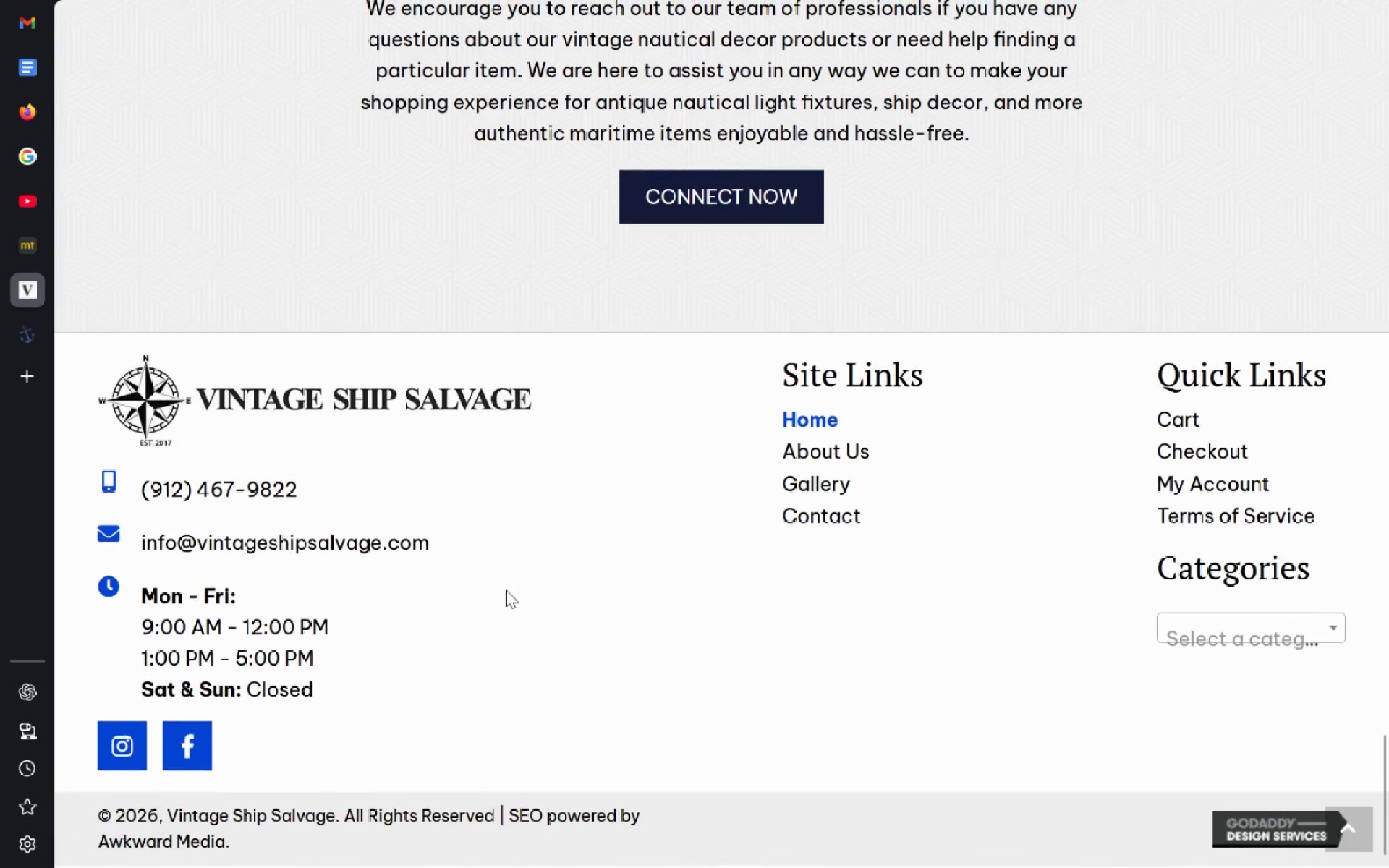 
wait(51.06)
 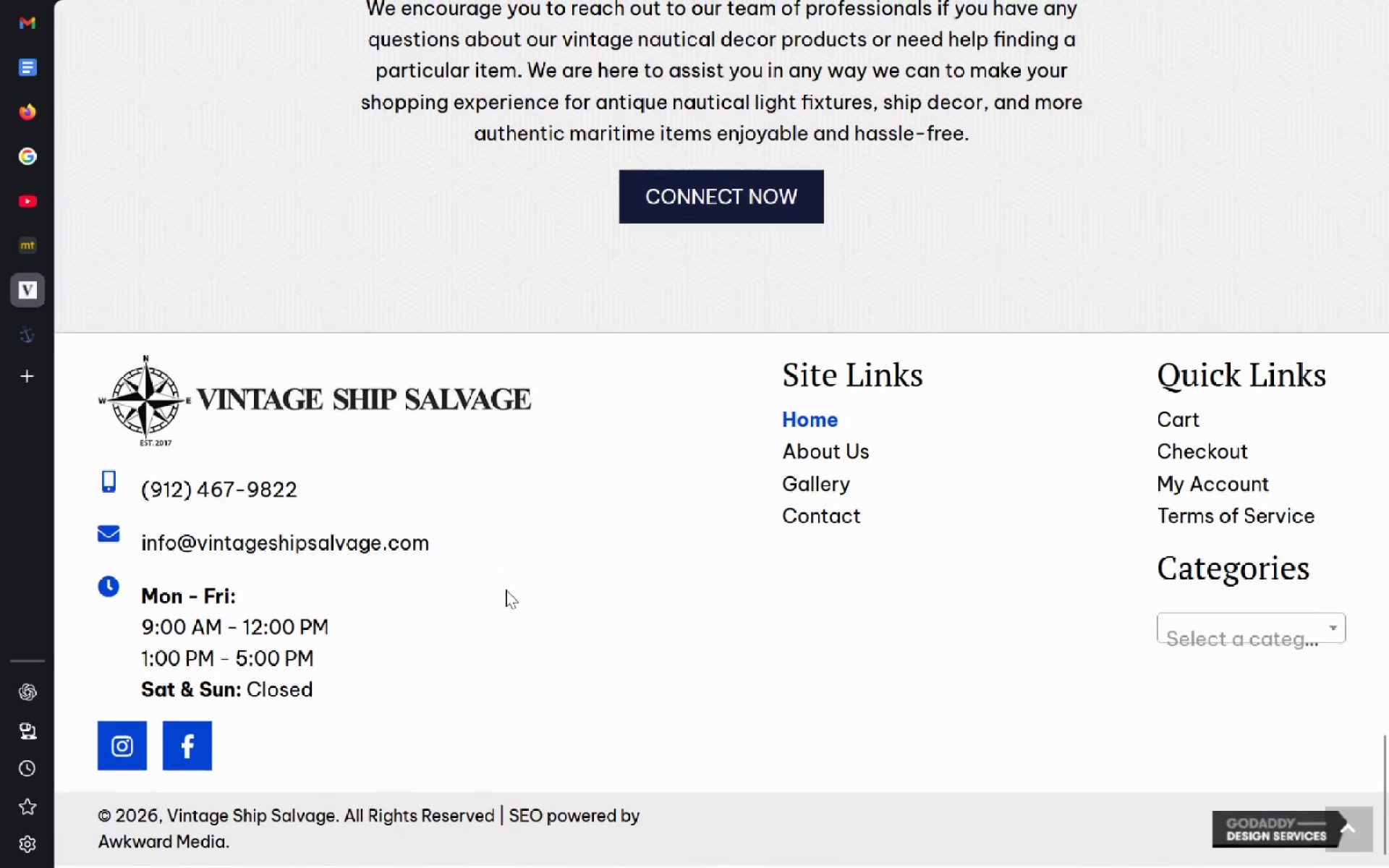 
mouse_move([817, 589])
 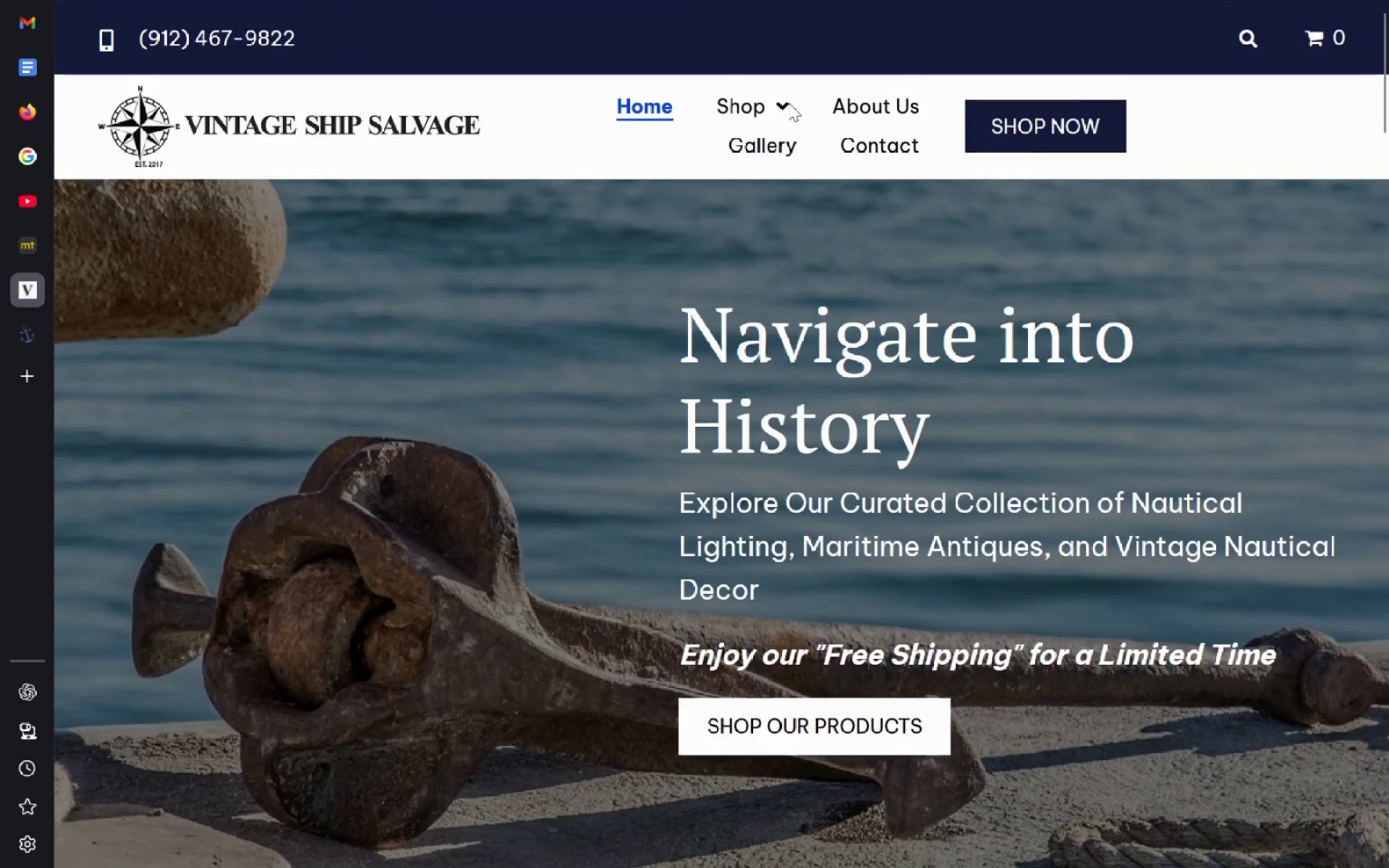 
left_click([783, 102])
 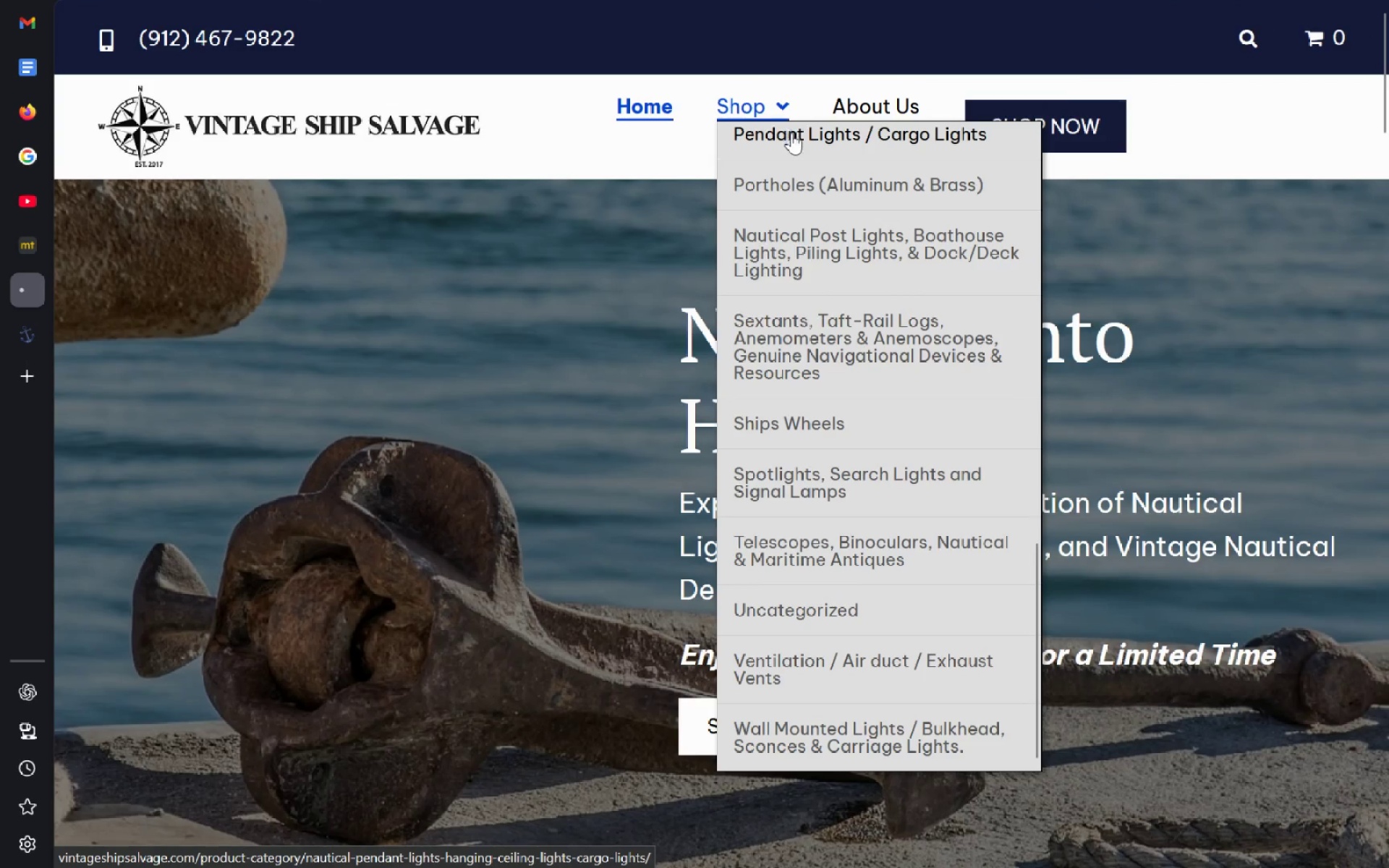 
left_click([791, 132])
 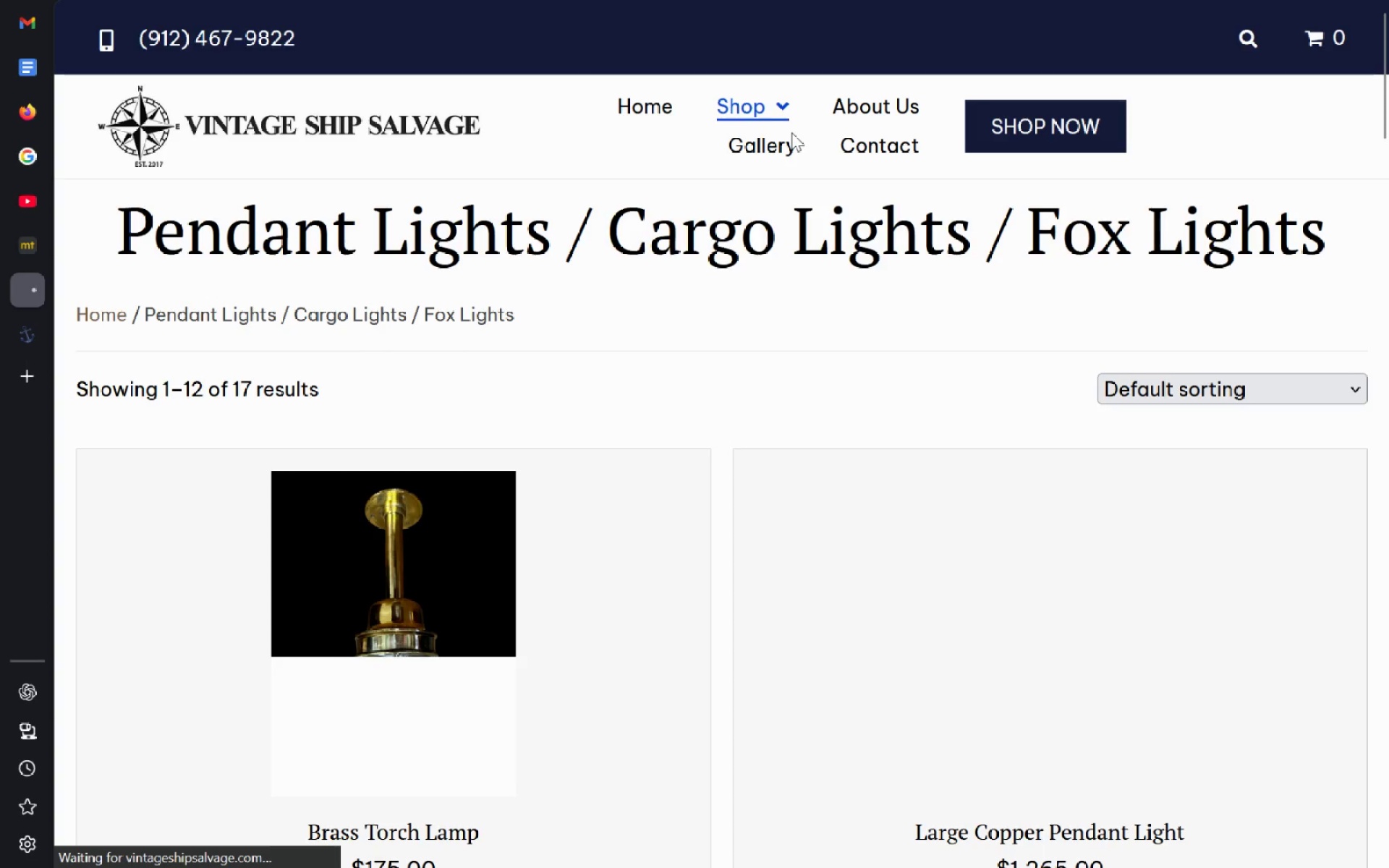 
key(Control+T)
 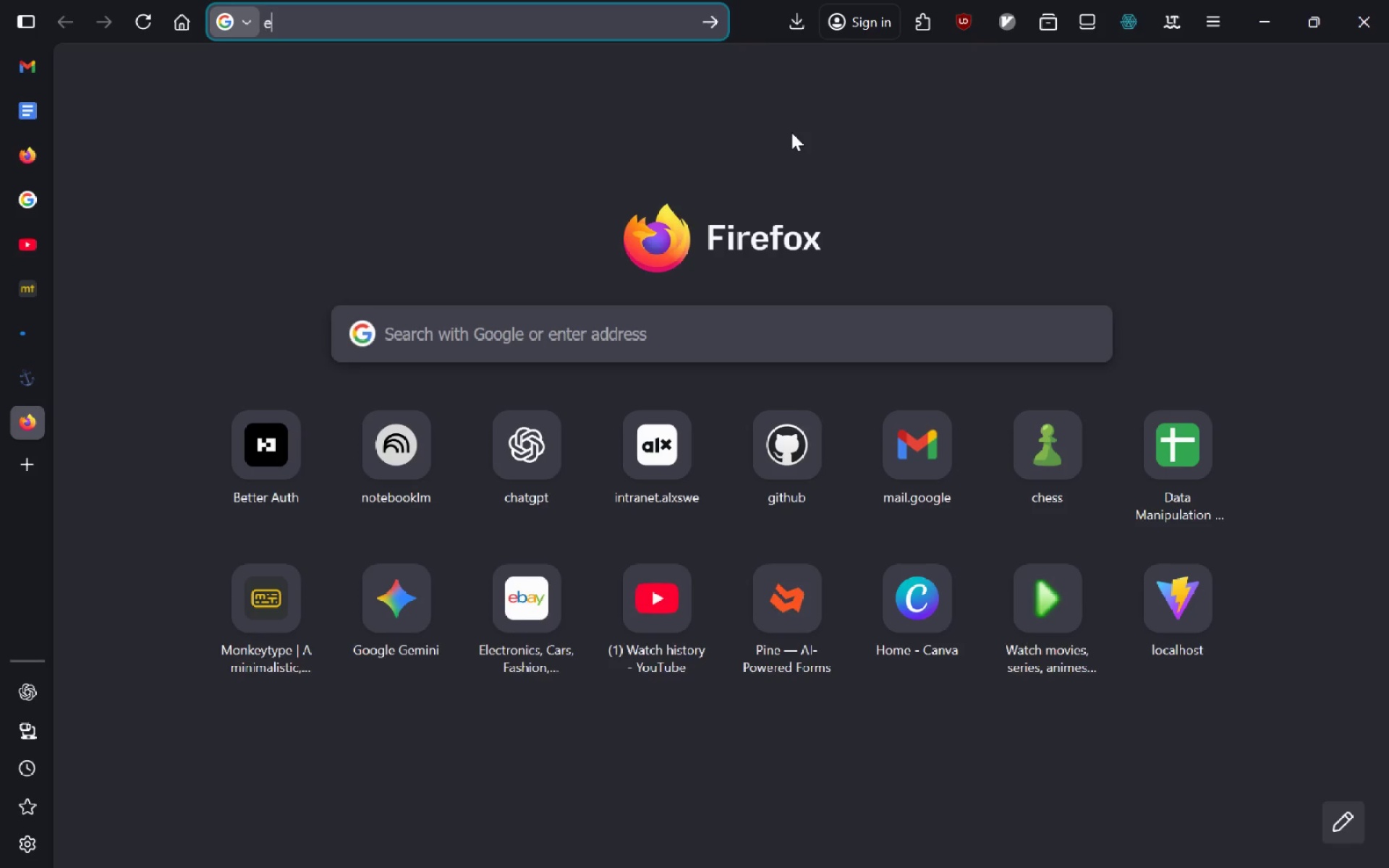 
type(ebay )
 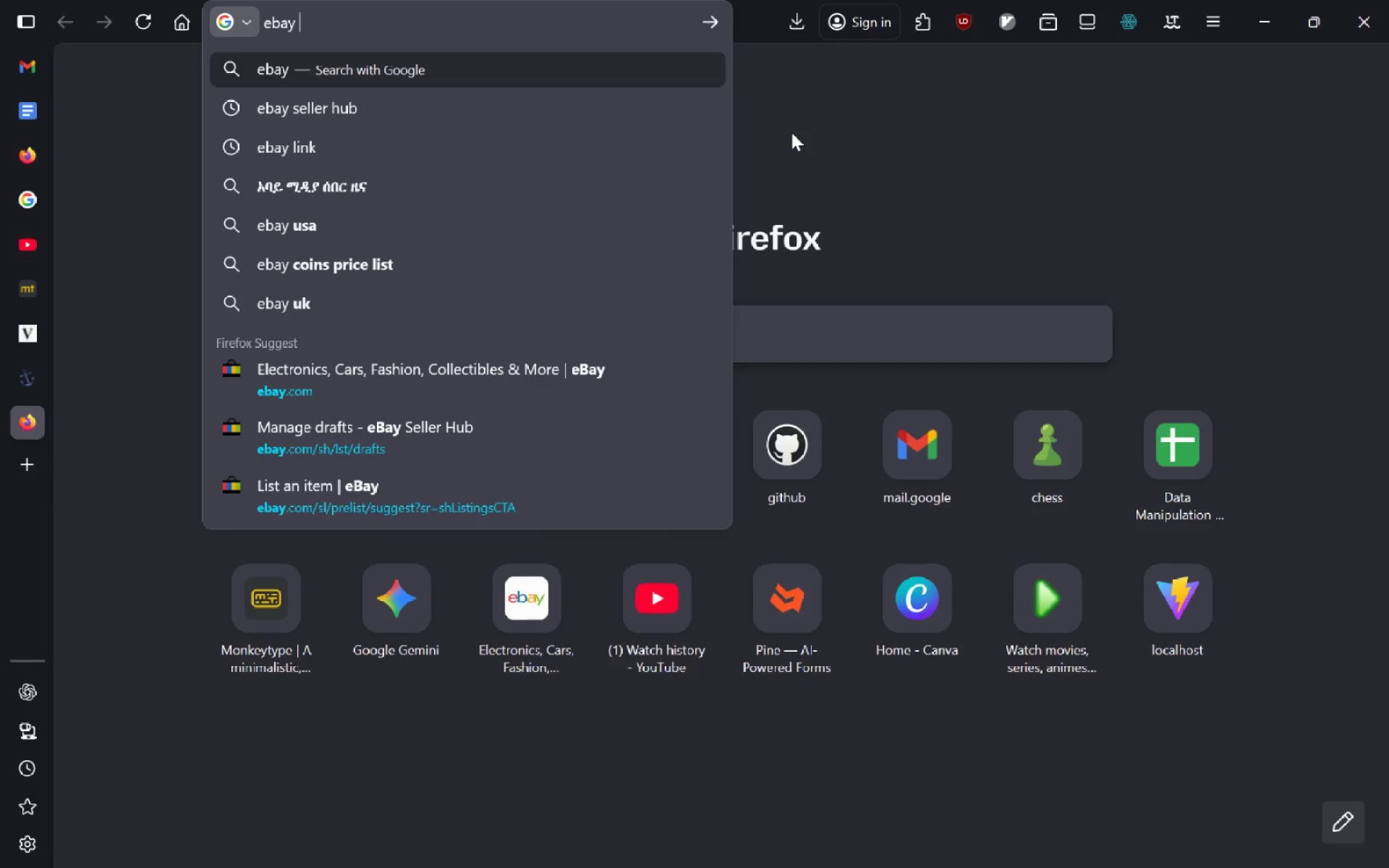 
key(Control+V)
 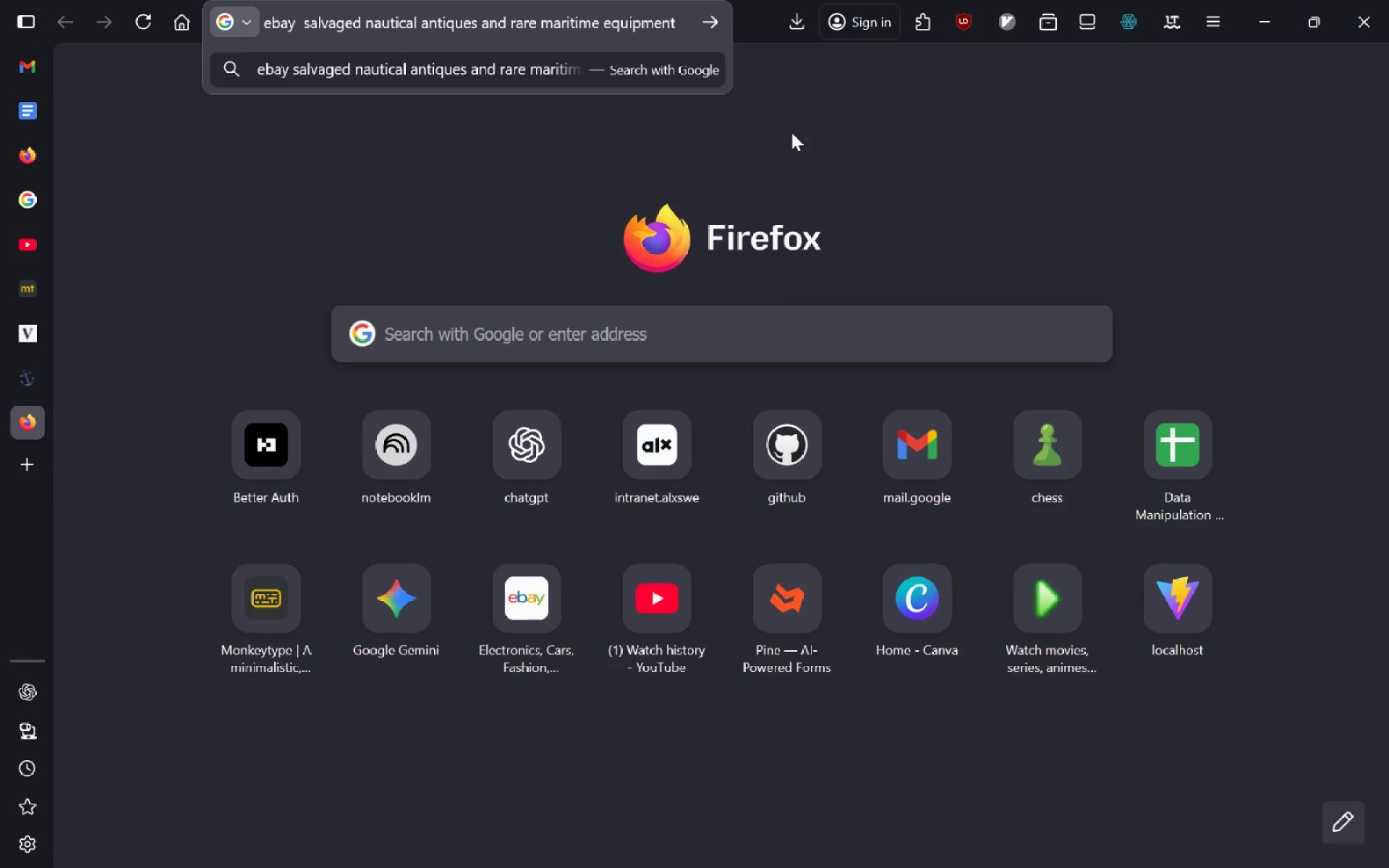 
key(Enter)
 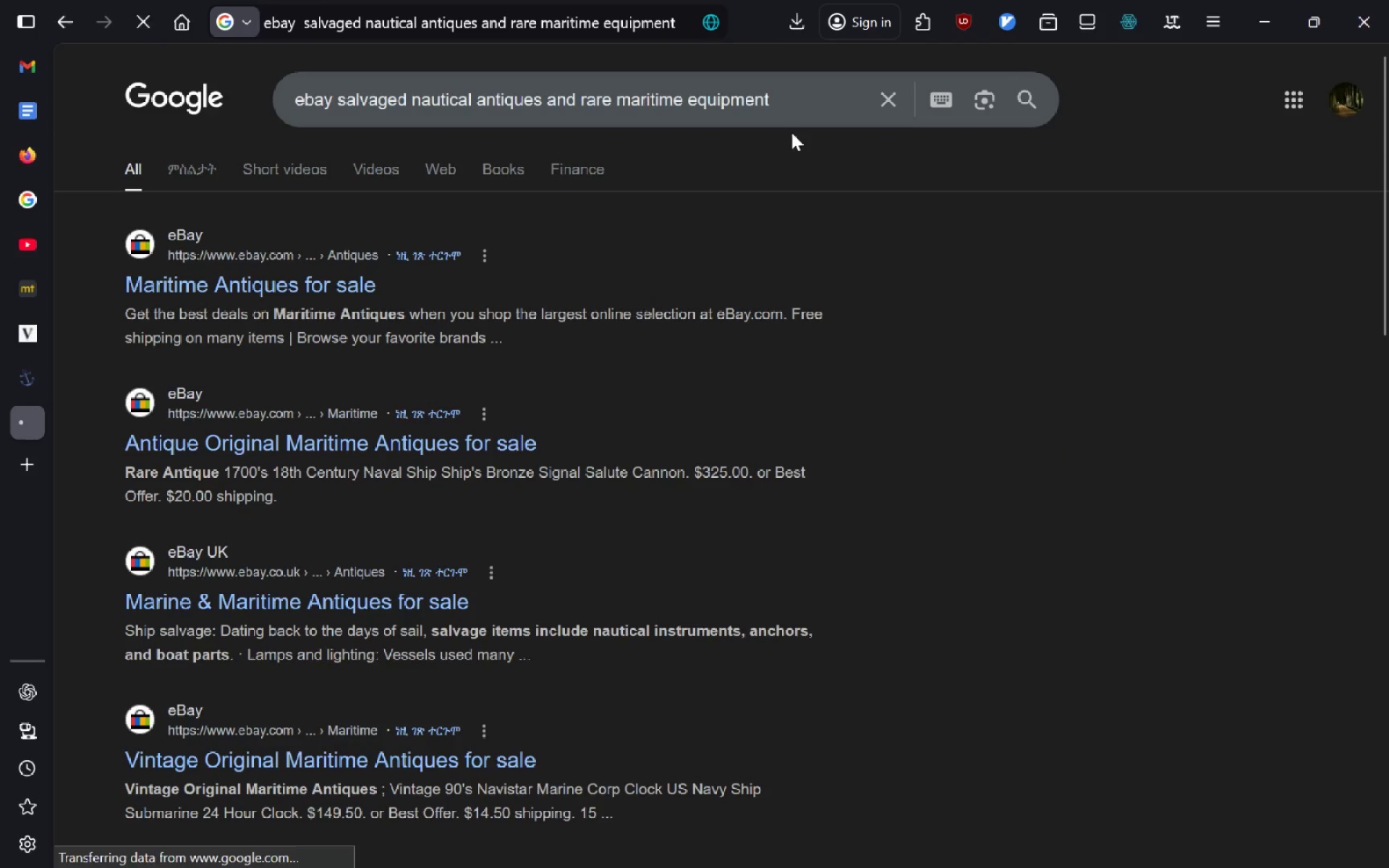 
left_click([216, 292])
 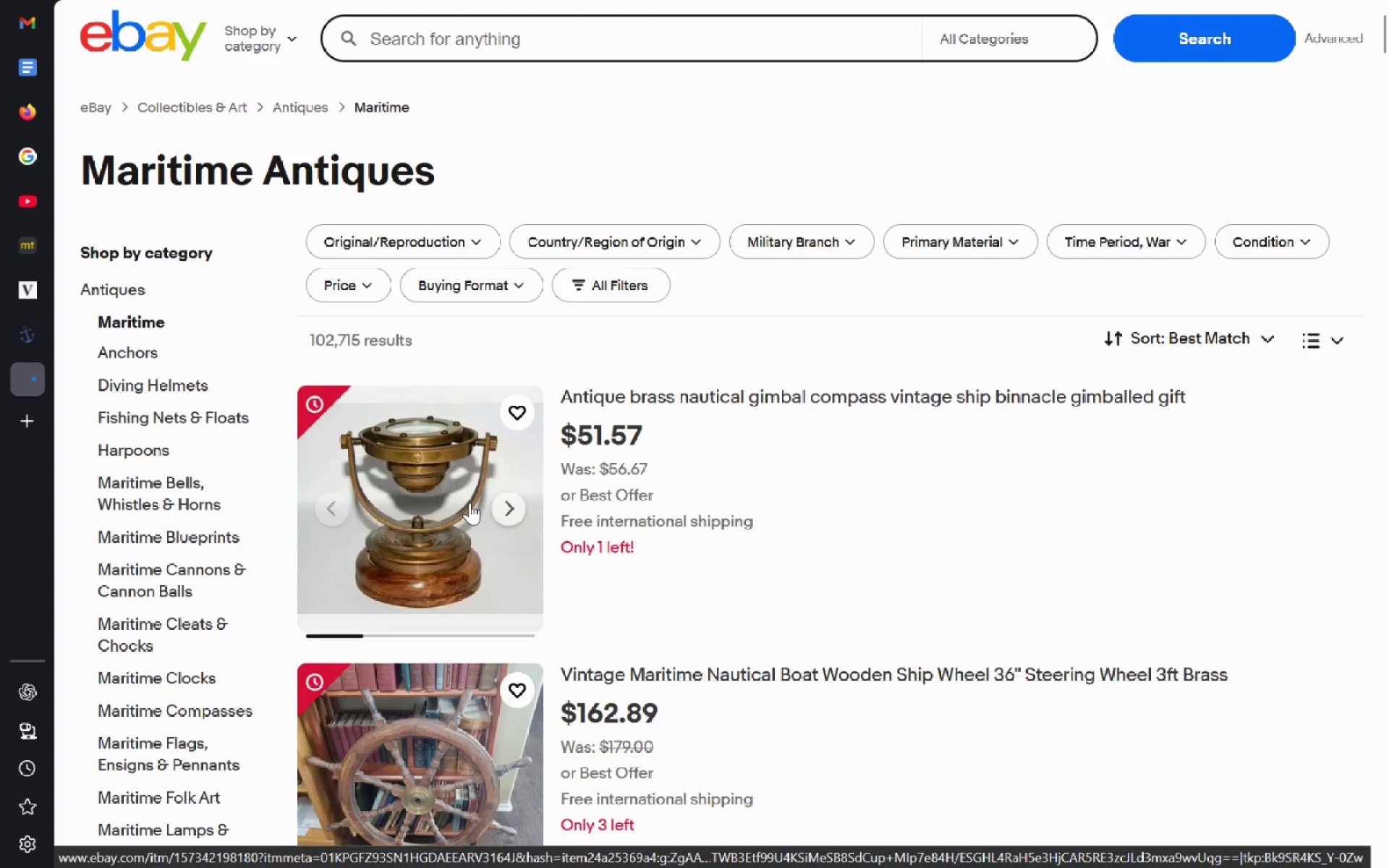 
wait(8.91)
 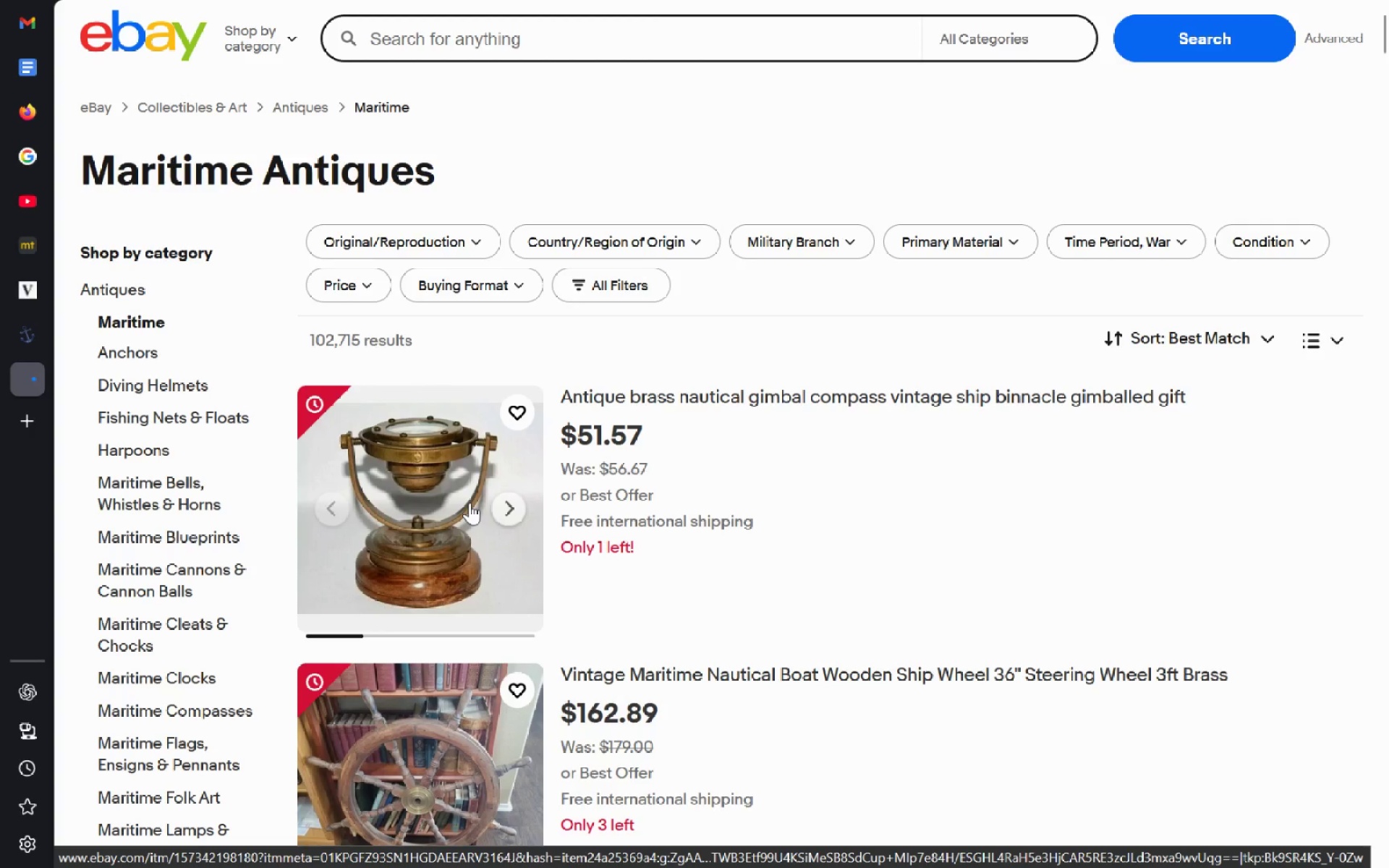 
left_click_drag(start_coordinate=[470, 503], to_coordinate=[472, 467])
 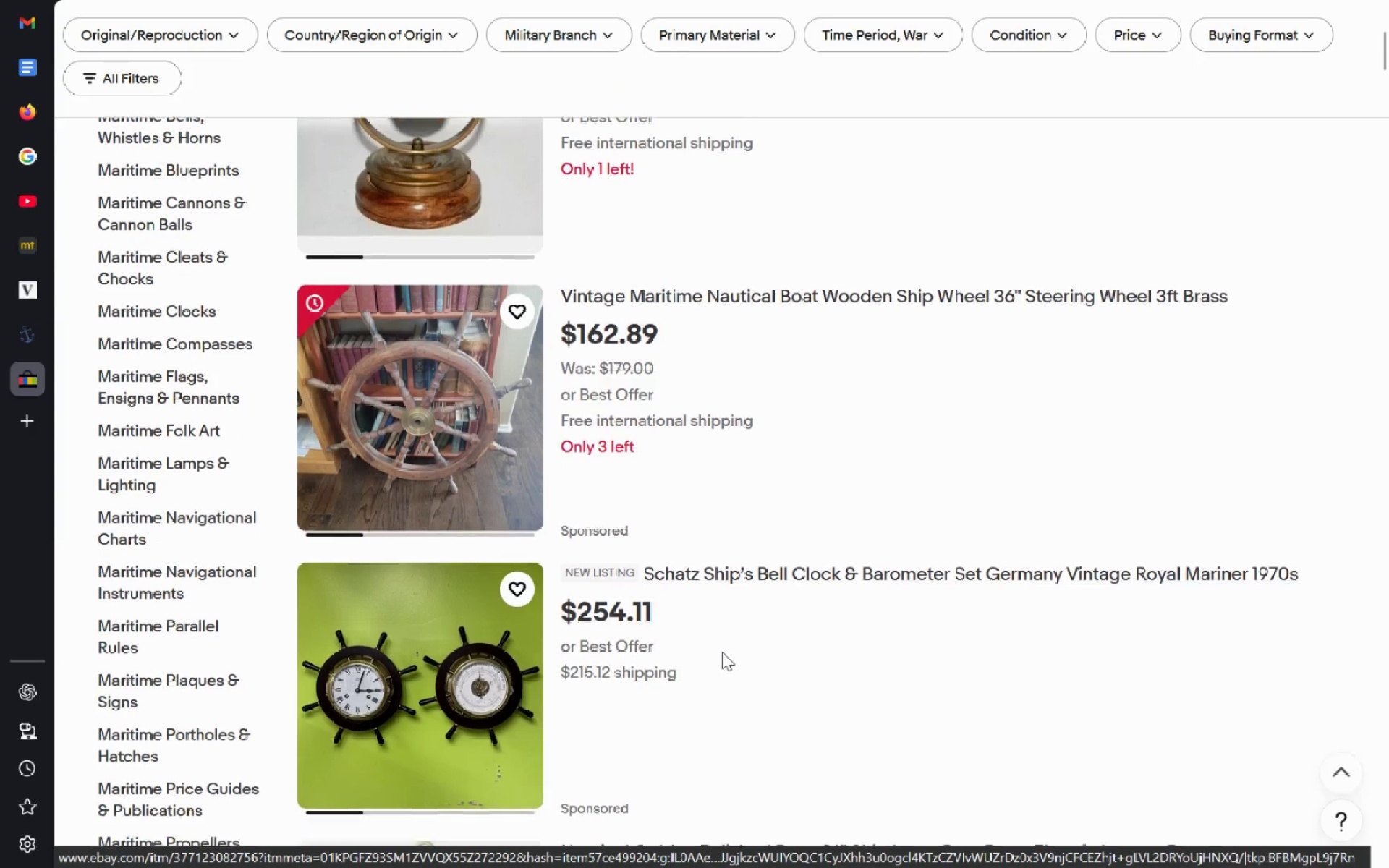 
wait(33.0)
 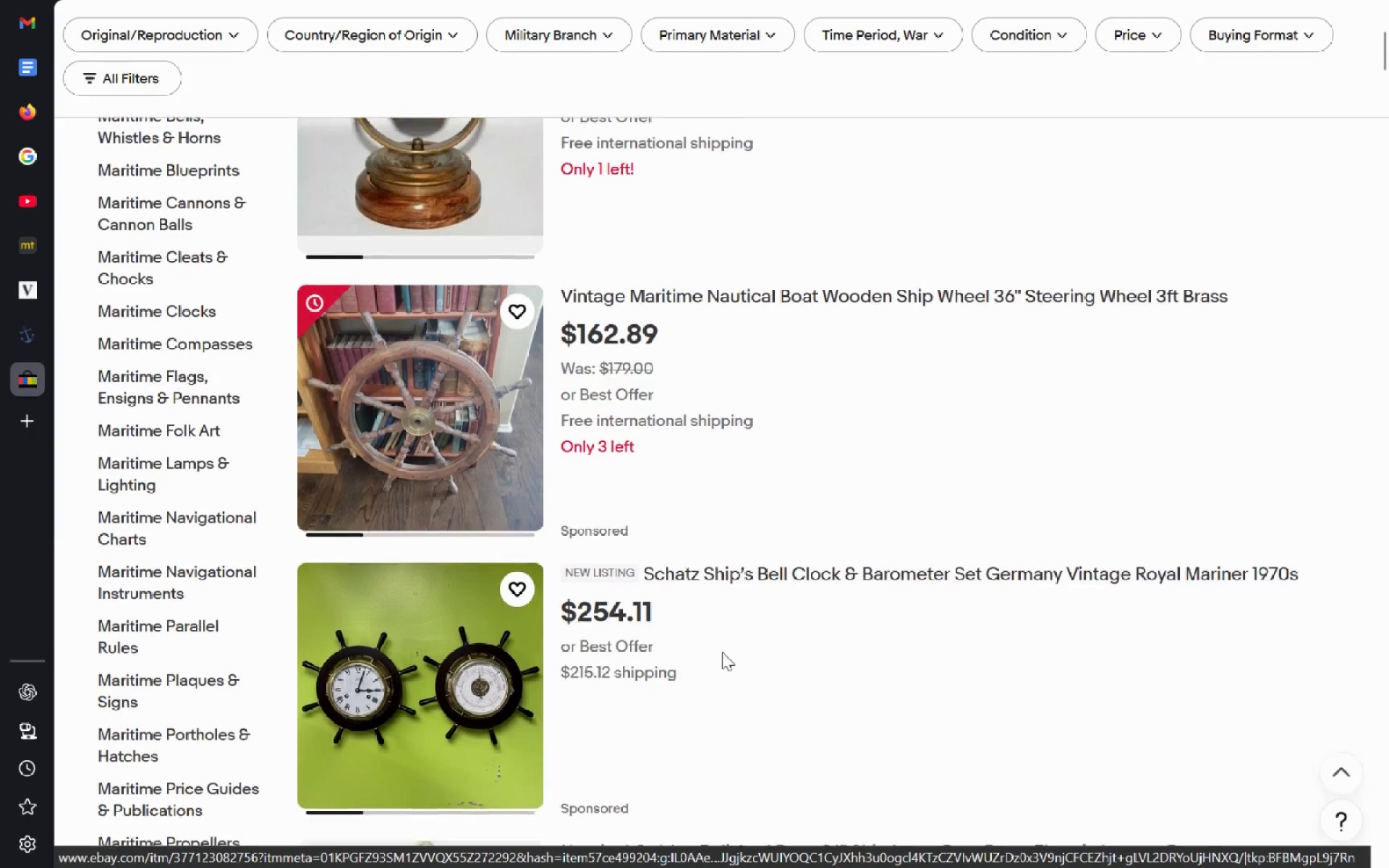 
left_click([30, 340])
 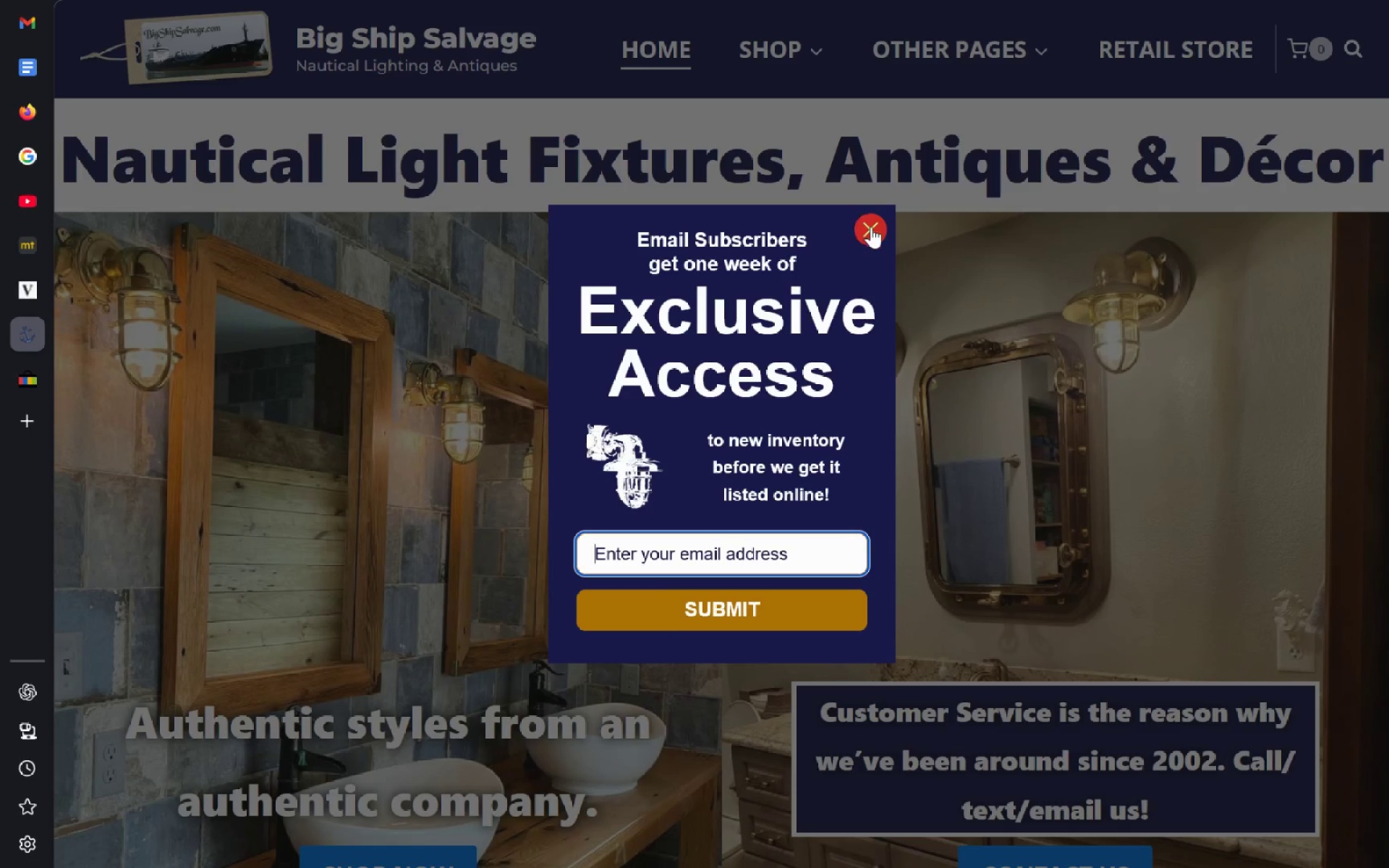 
left_click([871, 226])
 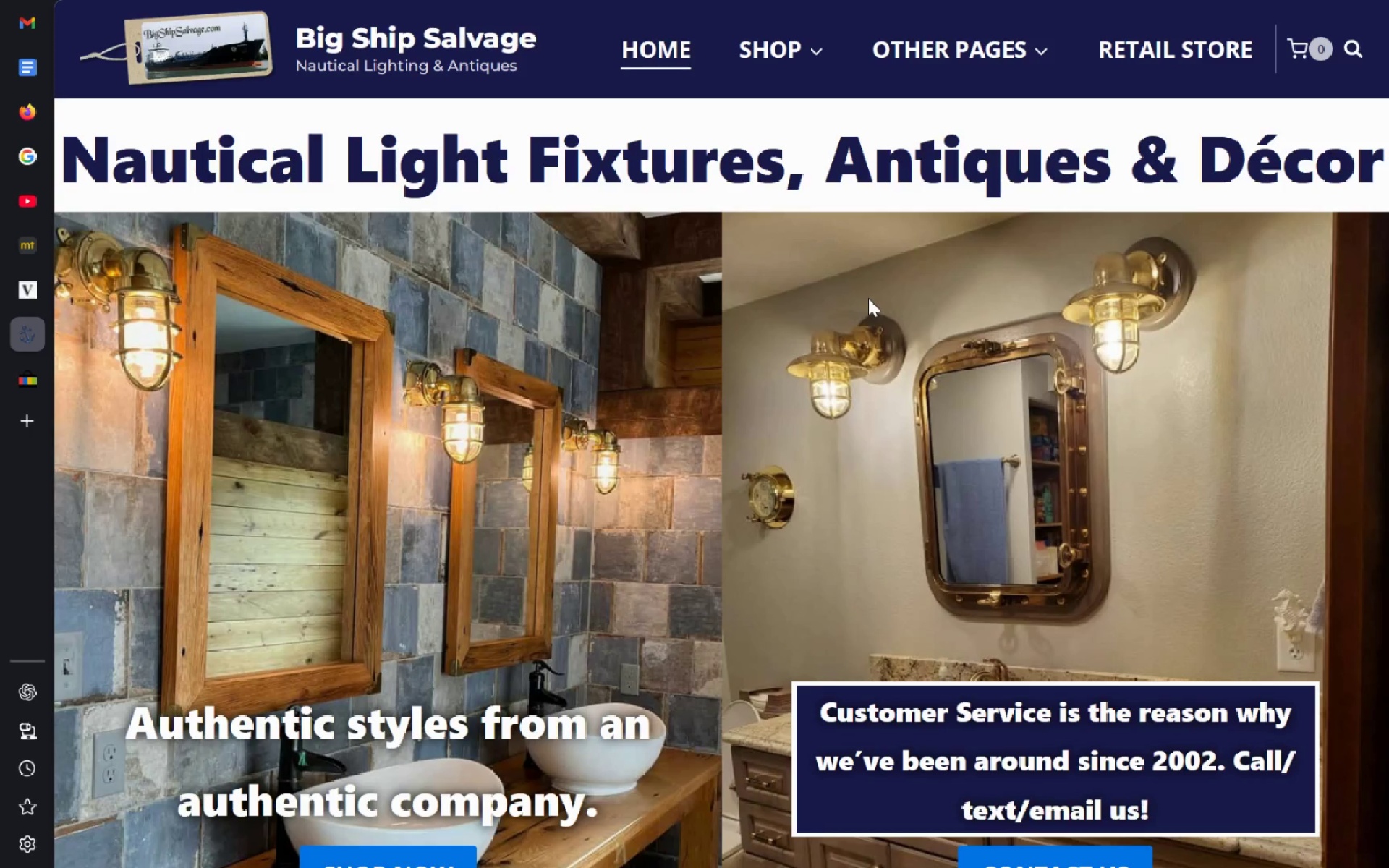 
mouse_move([824, 575])
 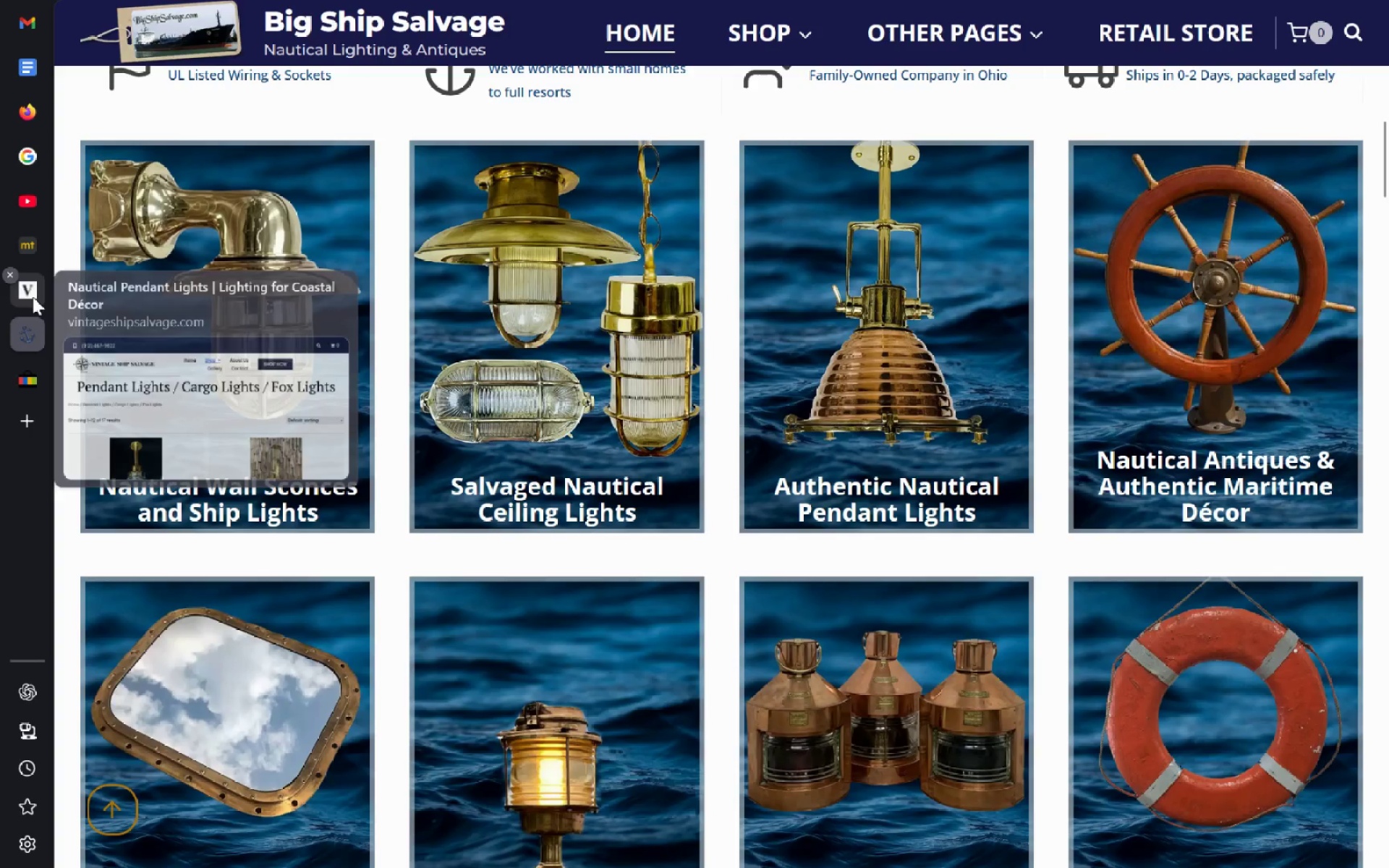 
left_click([33, 297])
 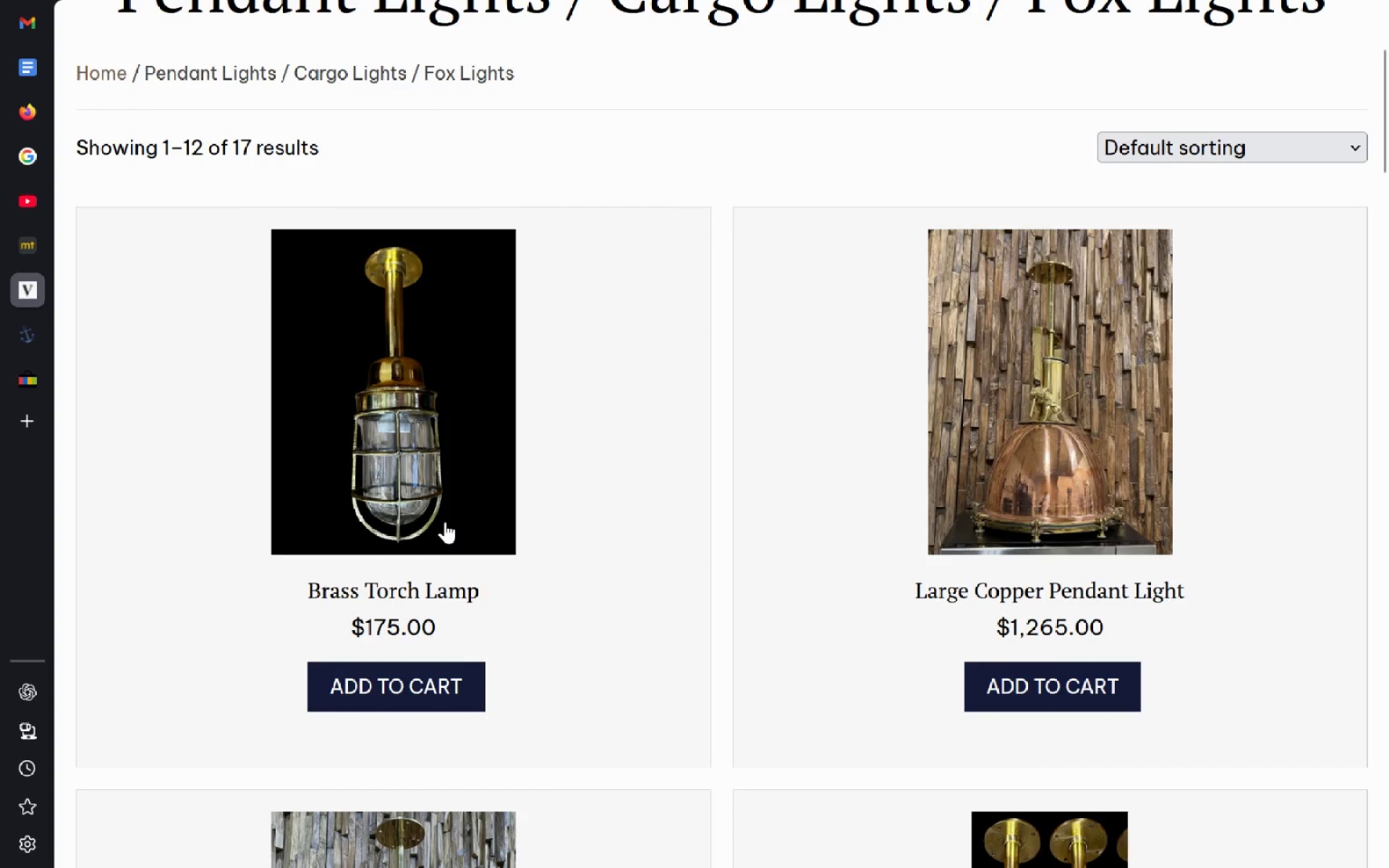 
wait(5.05)
 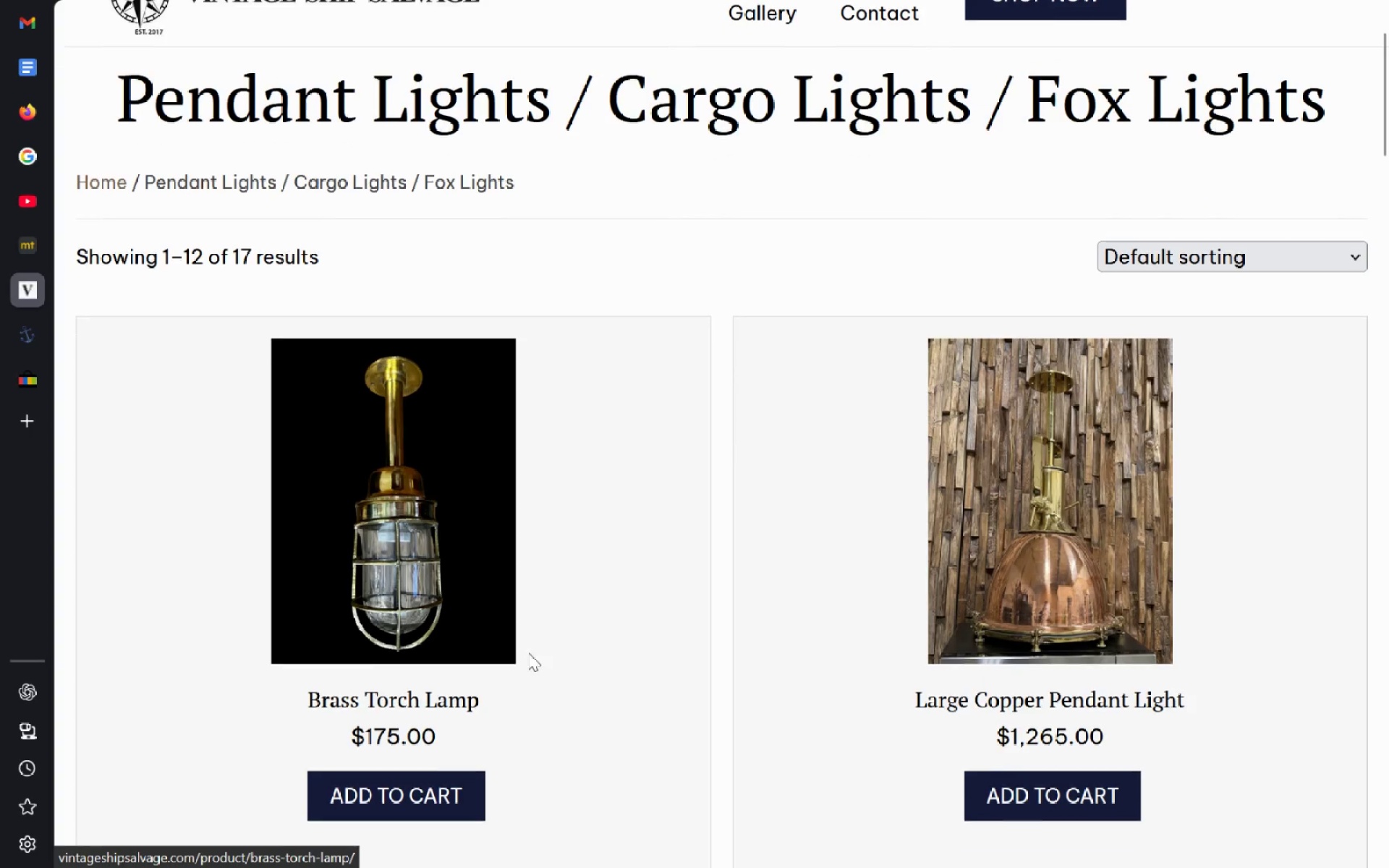 
left_click([453, 516])
 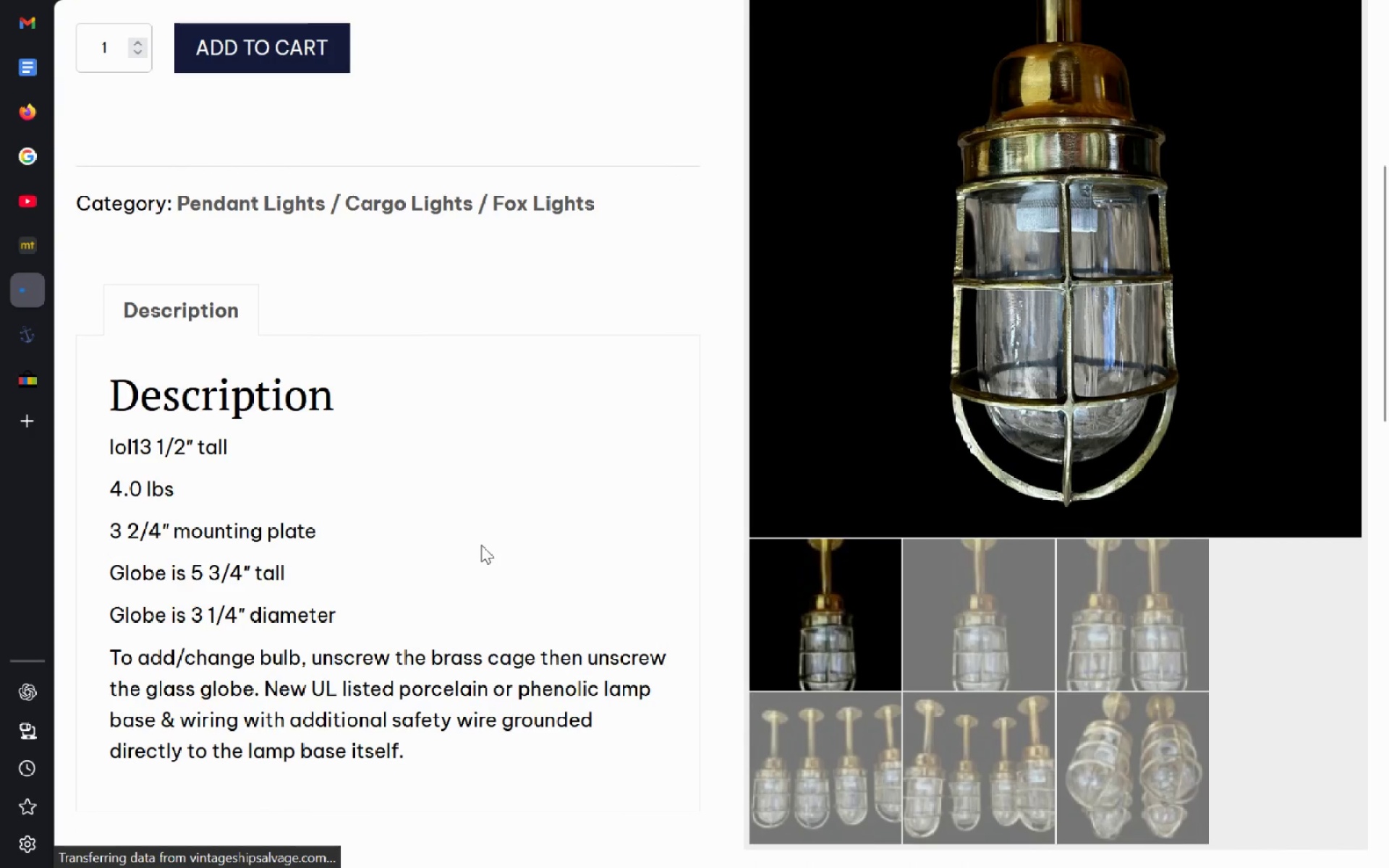 
wait(18.17)
 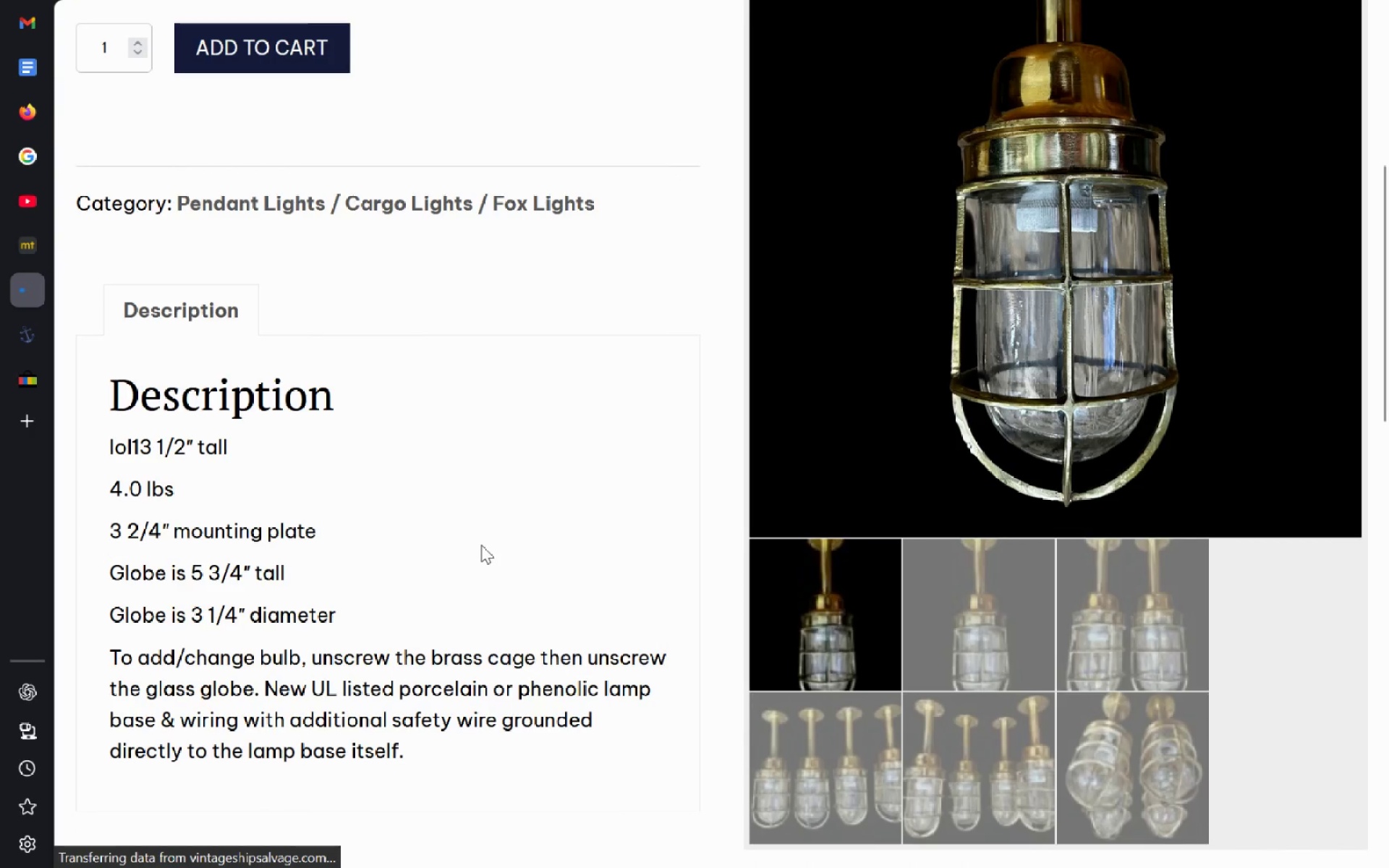 
left_click([979, 282])
 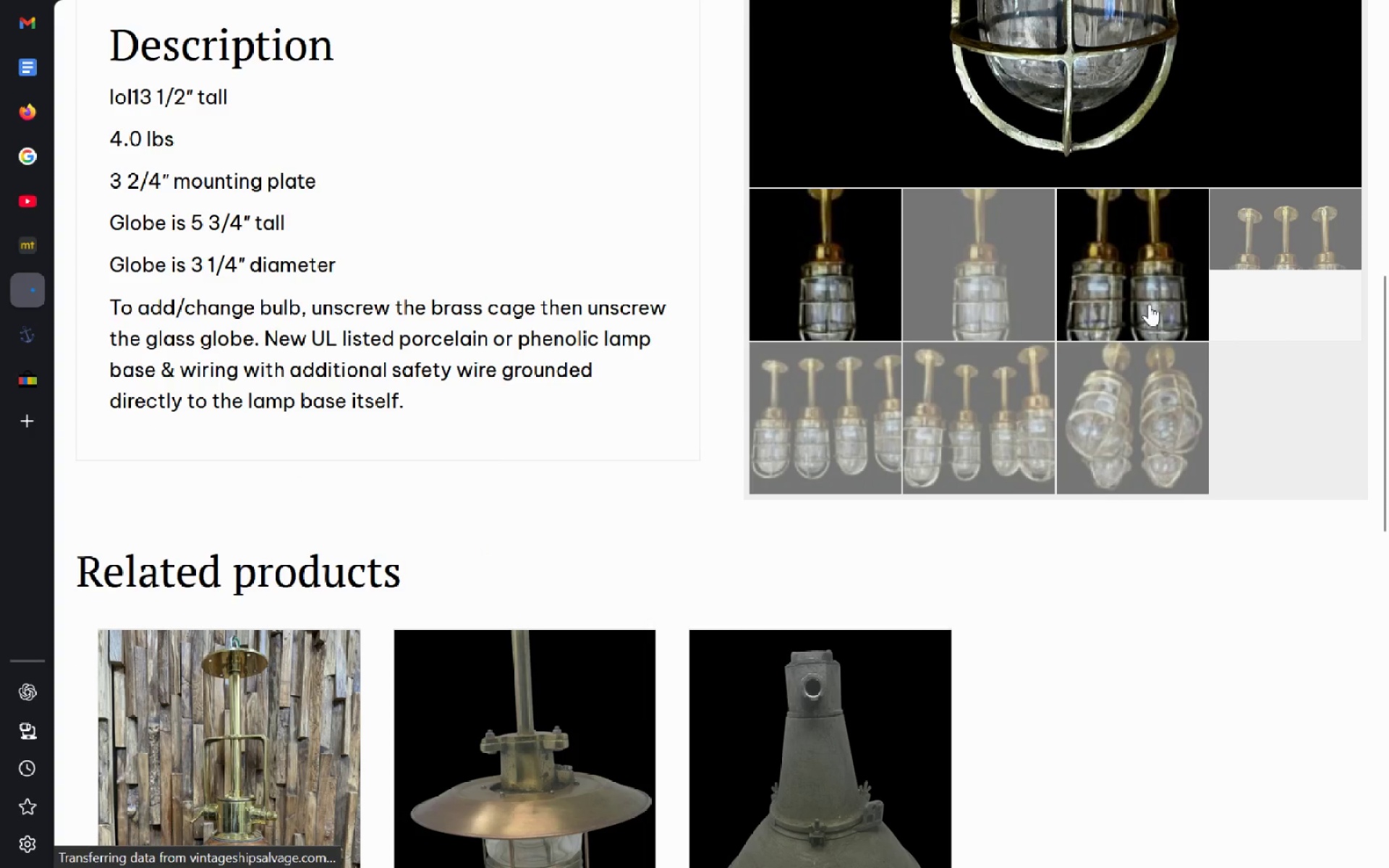 
left_click([1149, 304])
 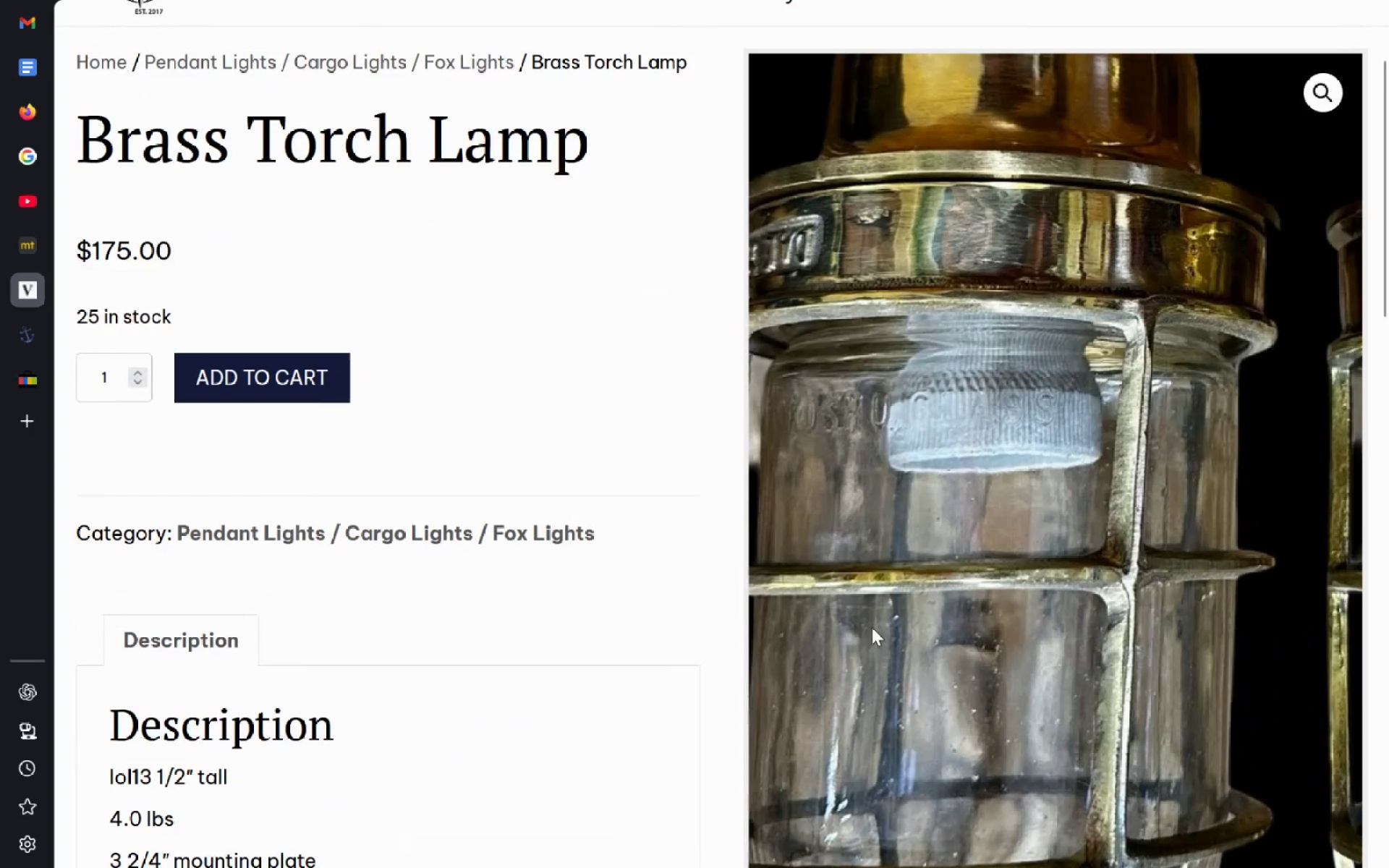 
wait(16.69)
 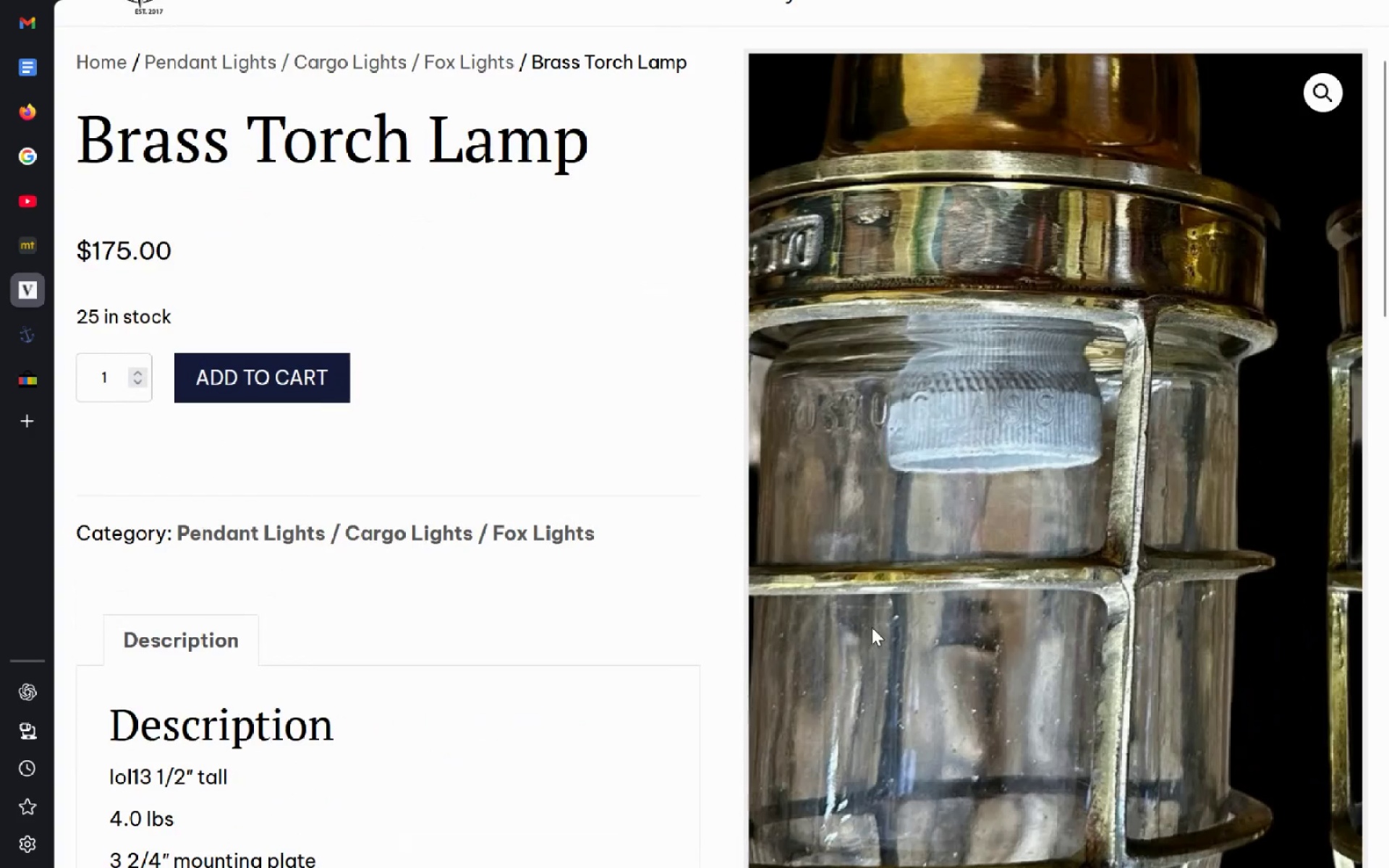 
left_click([141, 525])
 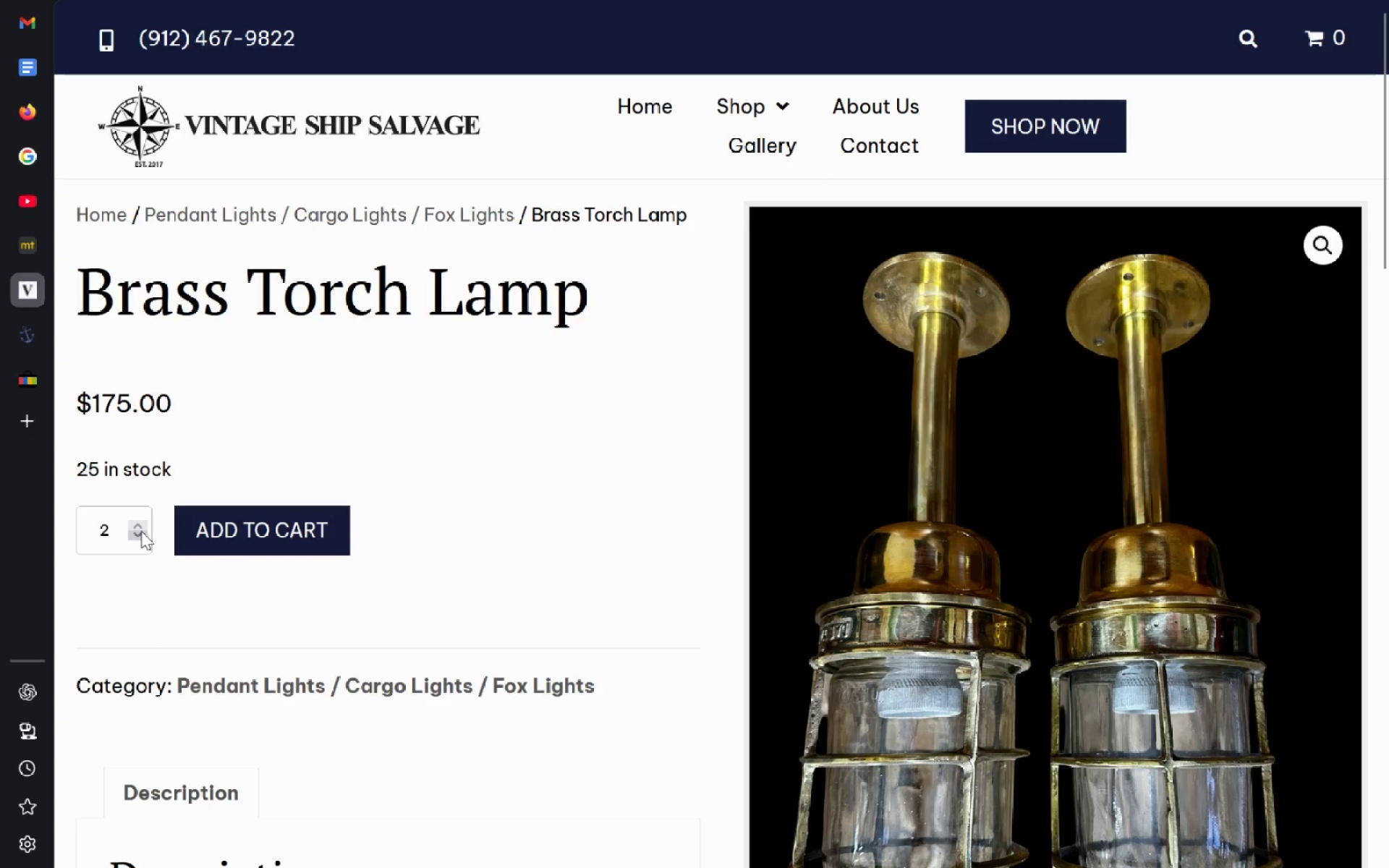 
left_click([141, 531])
 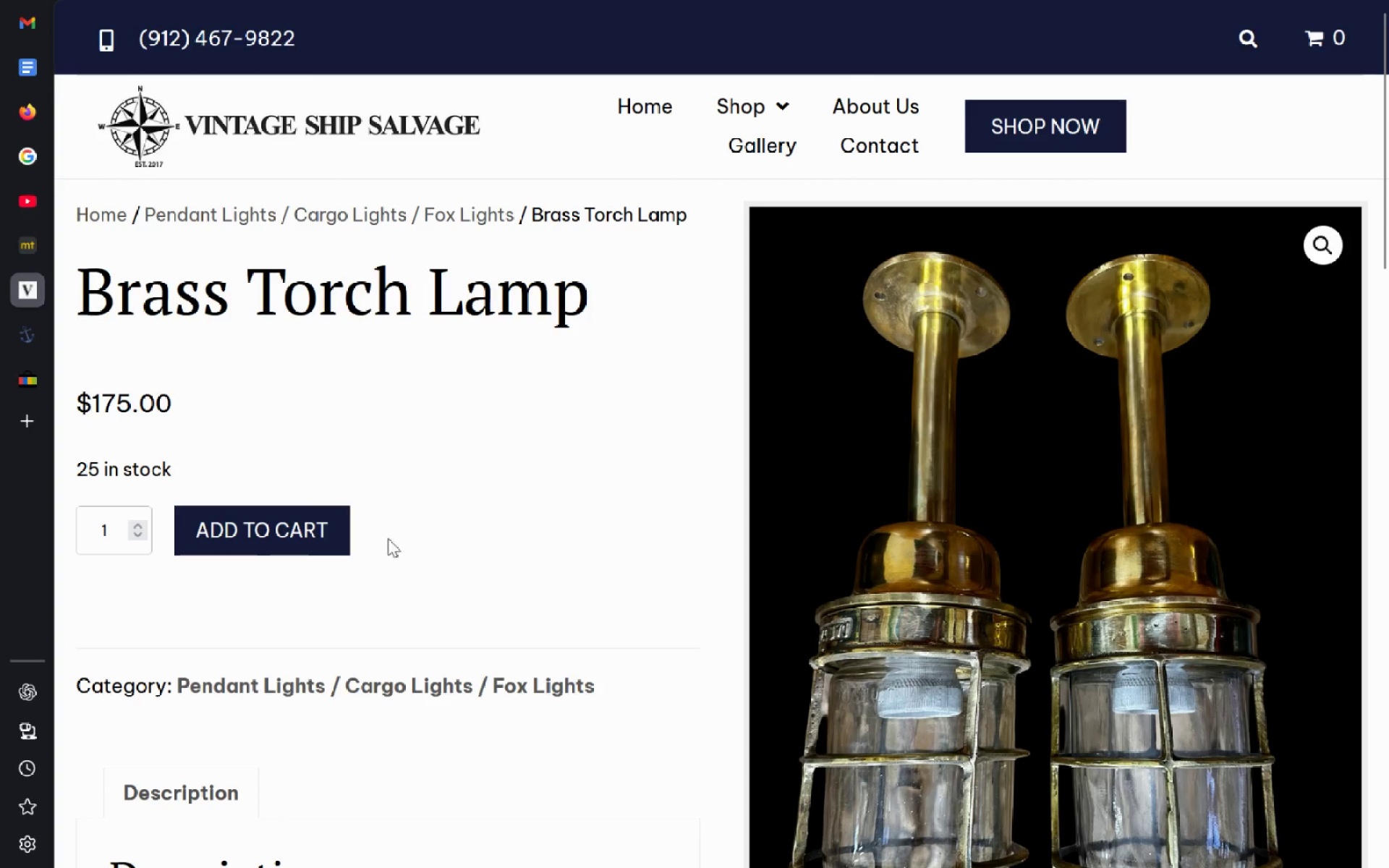 
wait(7.16)
 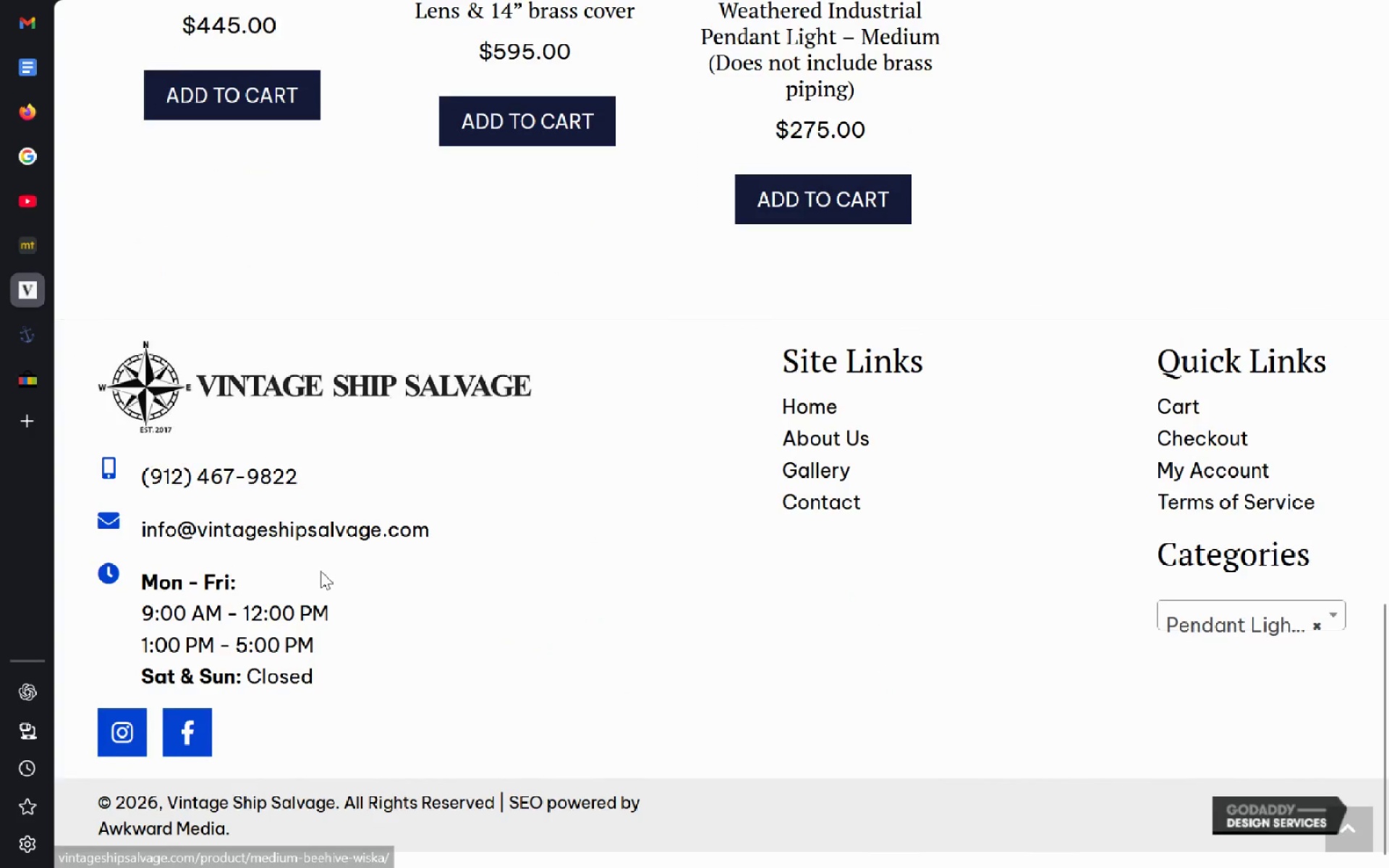 
left_click([141, 525])
 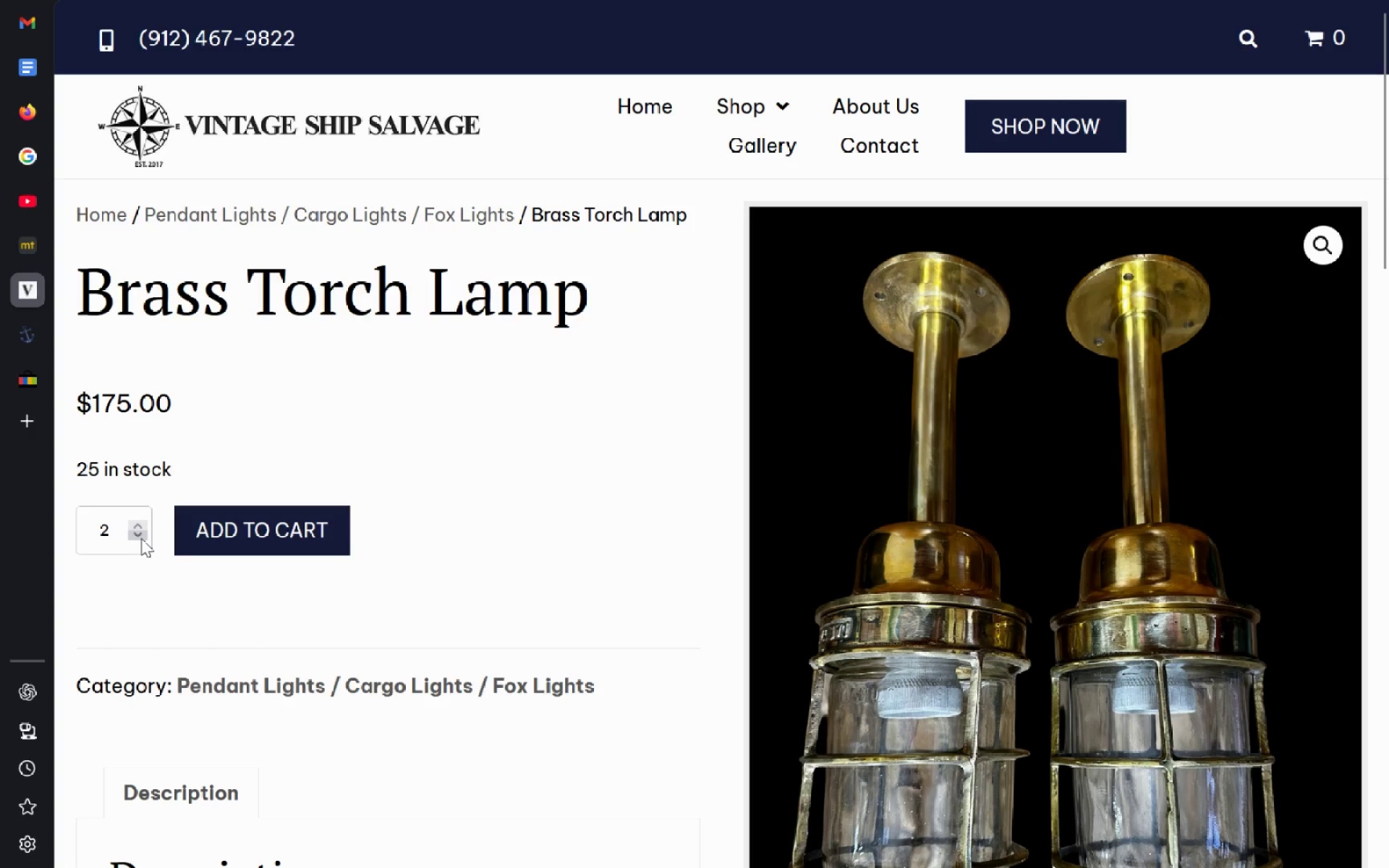 
left_click([141, 538])
 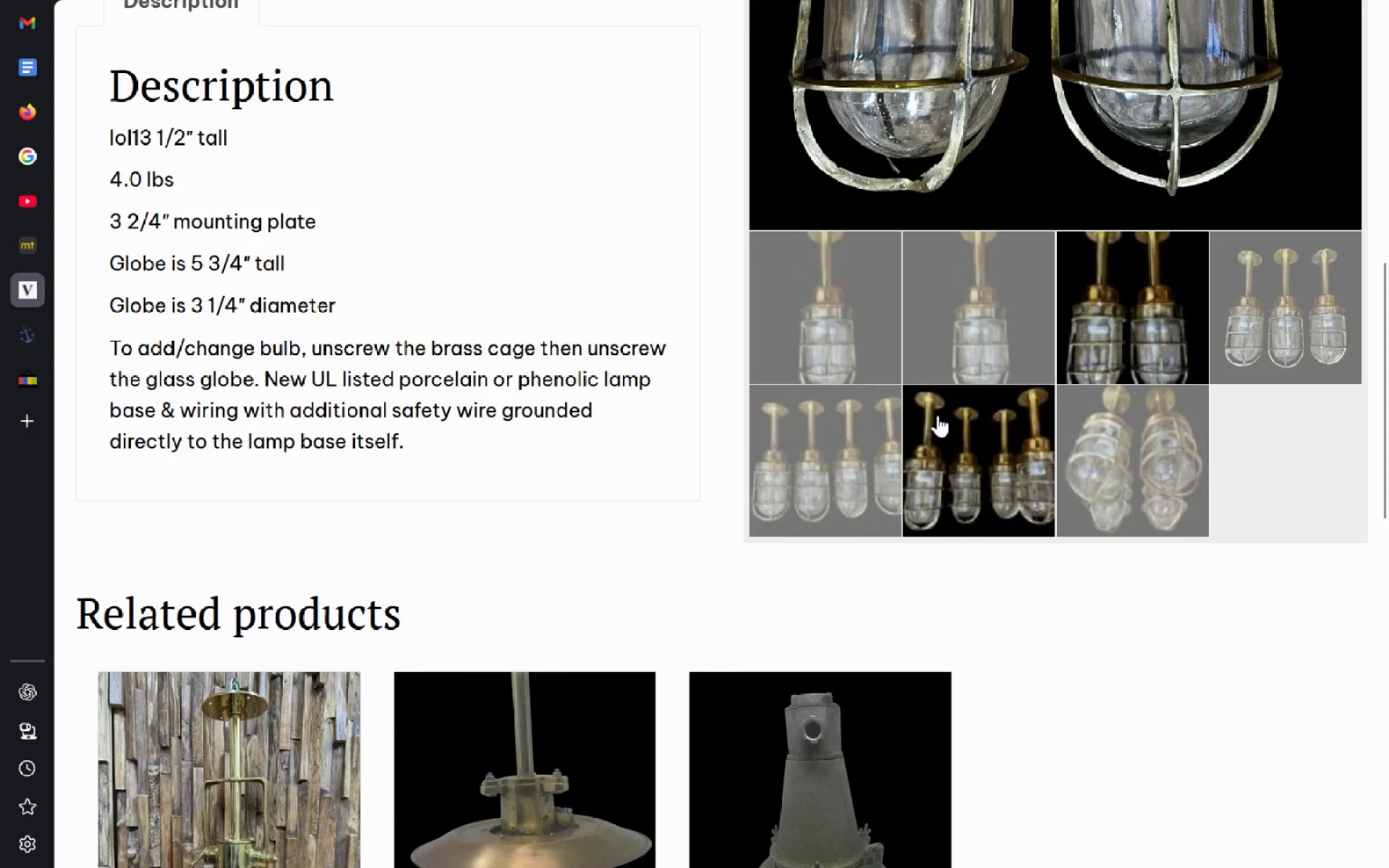 
left_click([912, 480])
 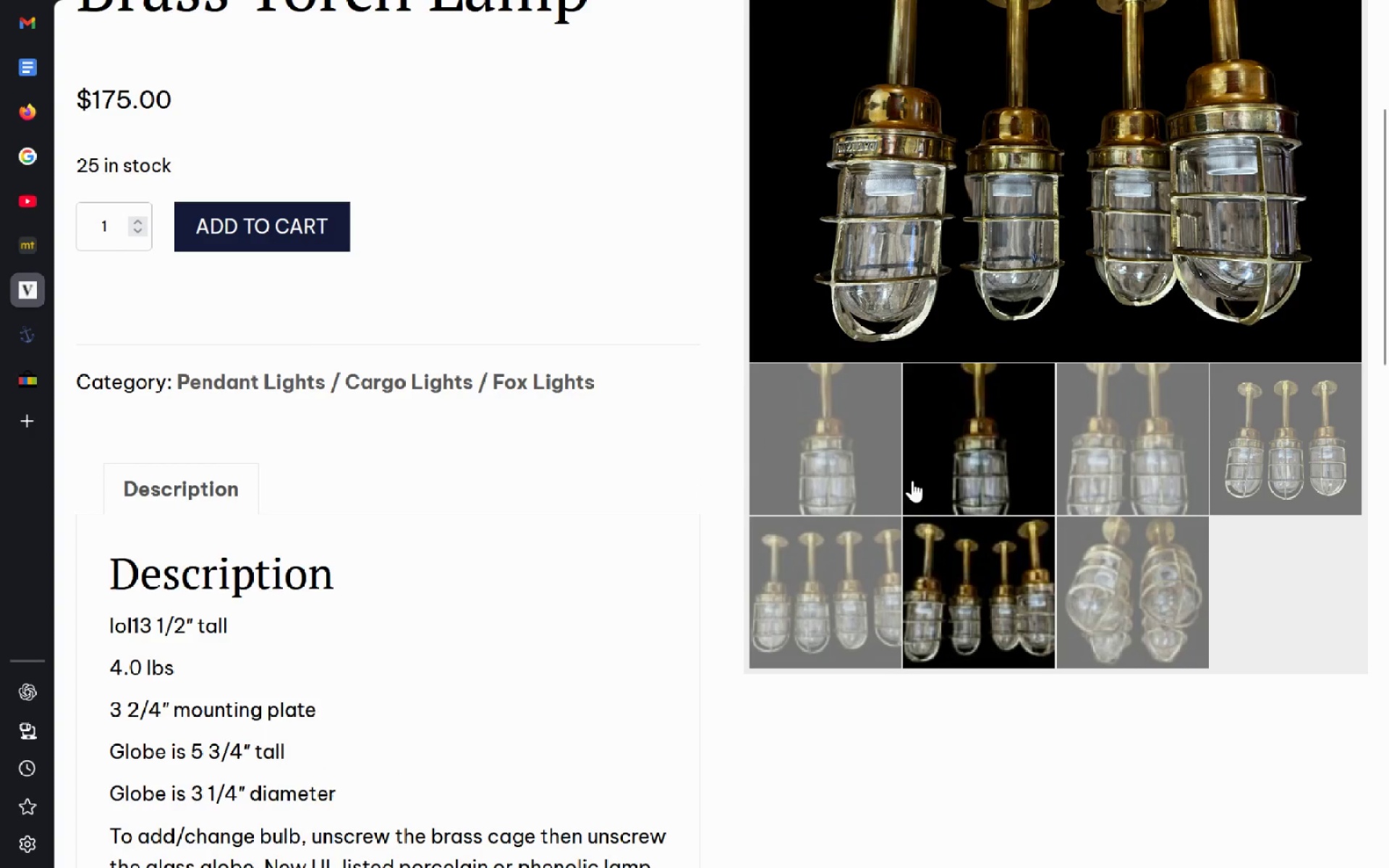 
left_click([828, 610])
 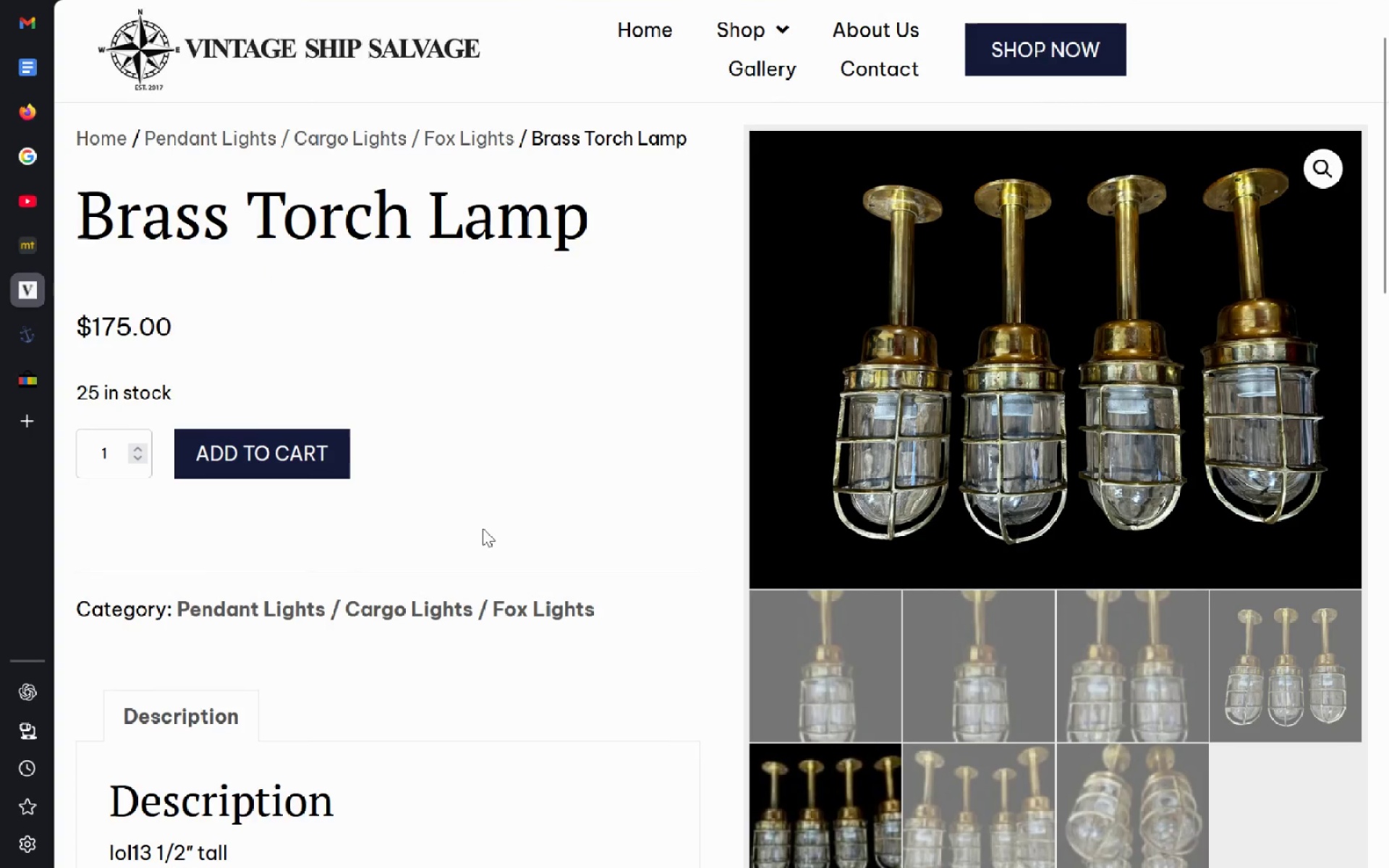 
left_click([40, 367])
 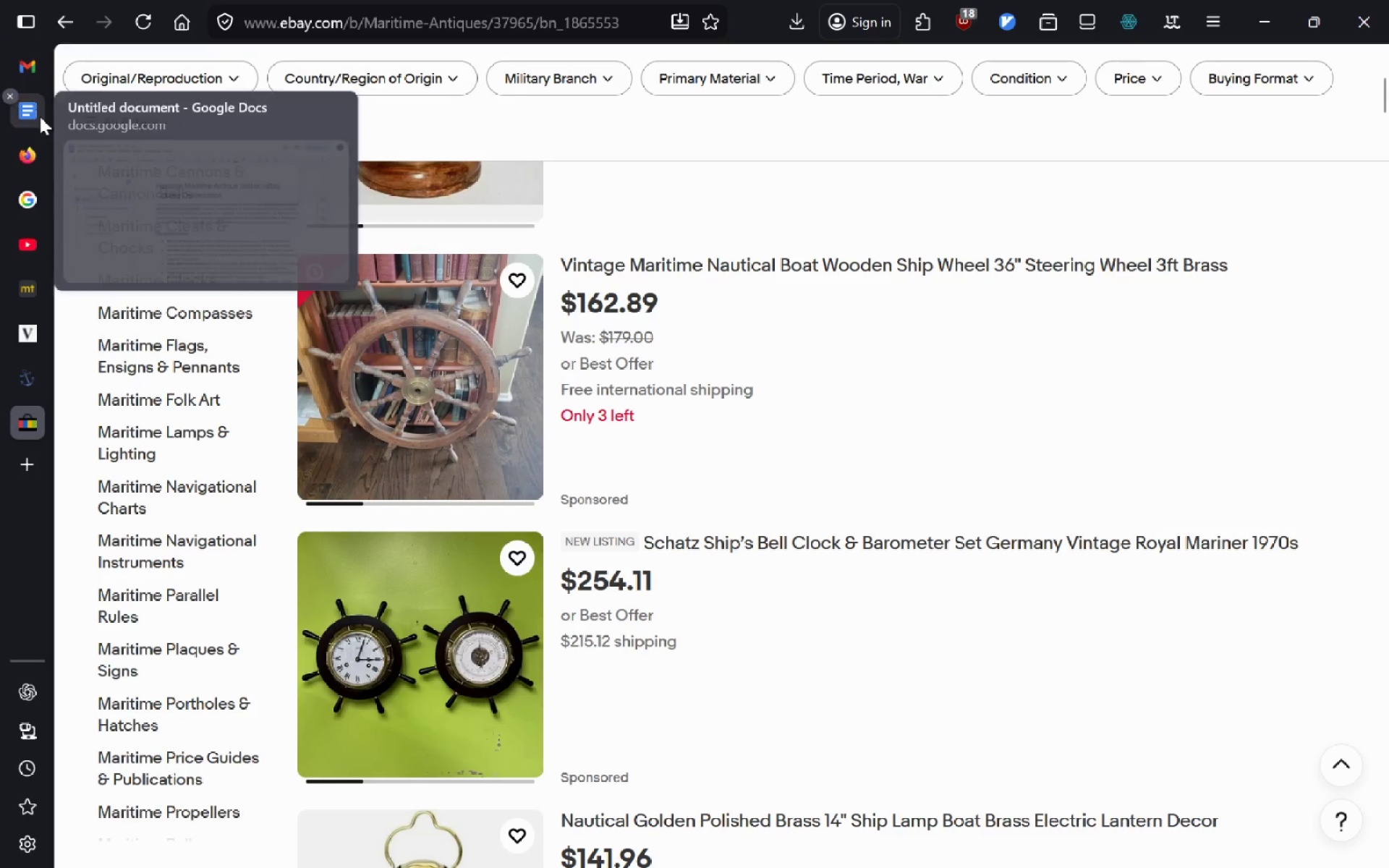 
left_click([40, 116])
 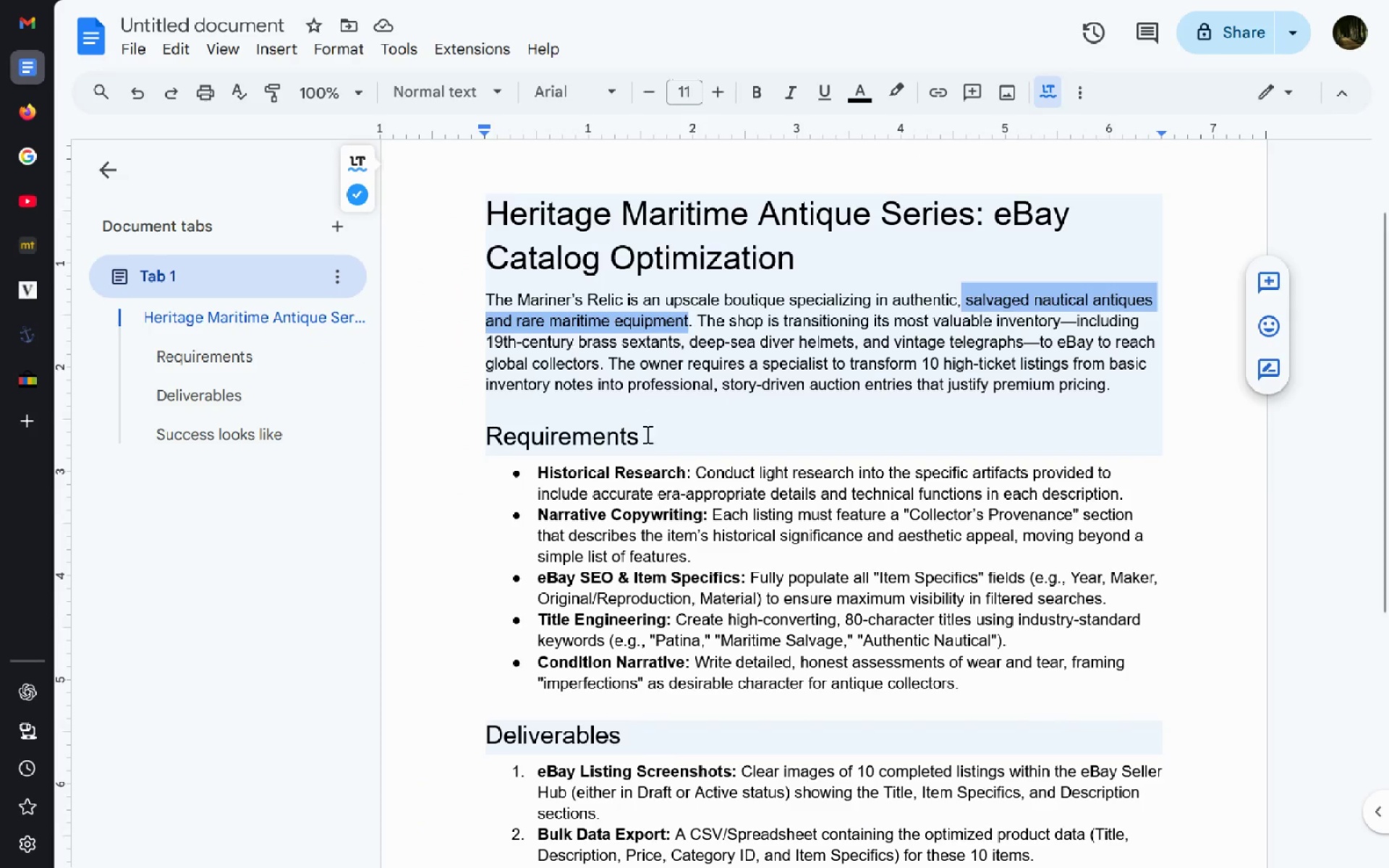 
left_click([646, 434])
 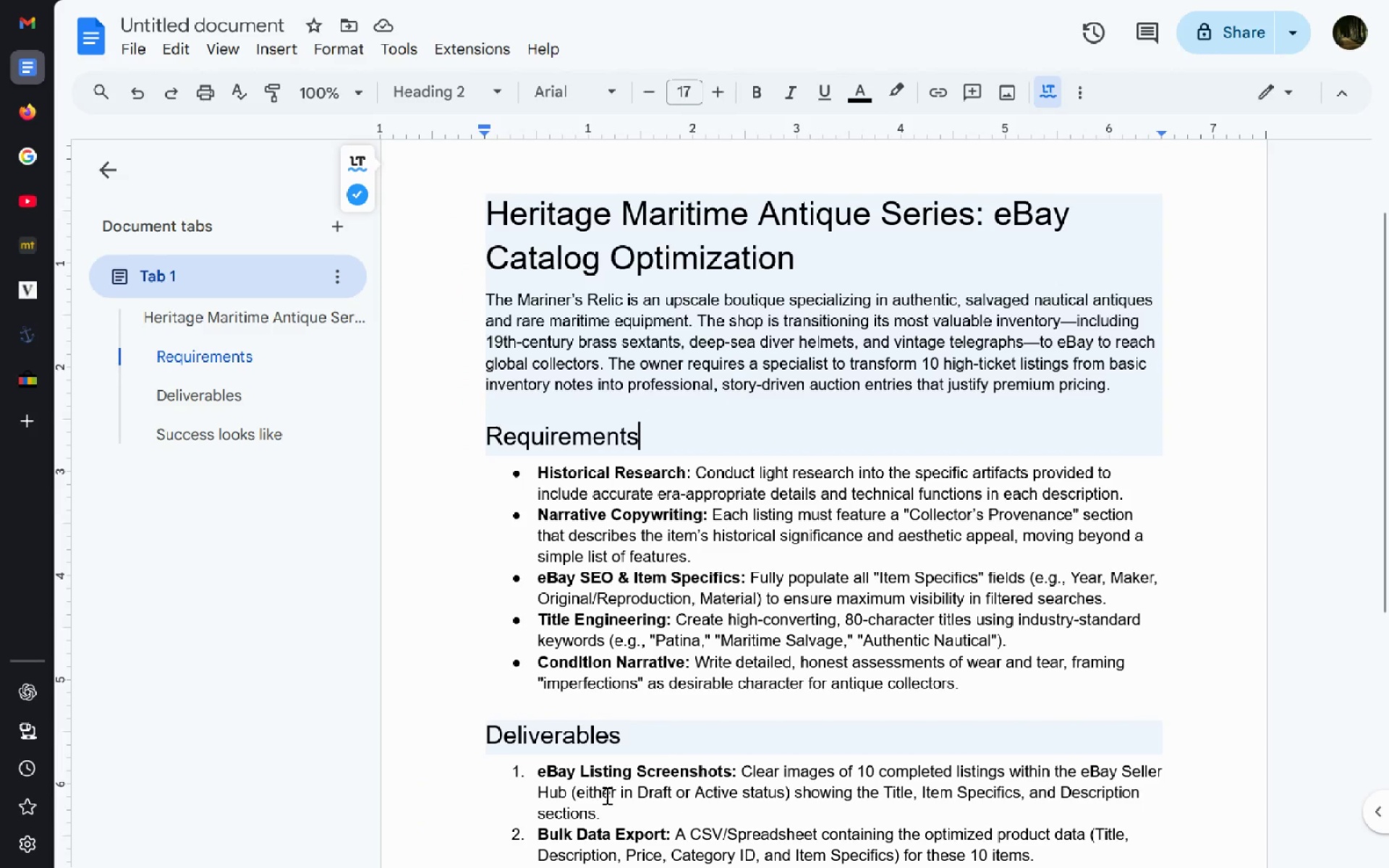 
wait(8.2)
 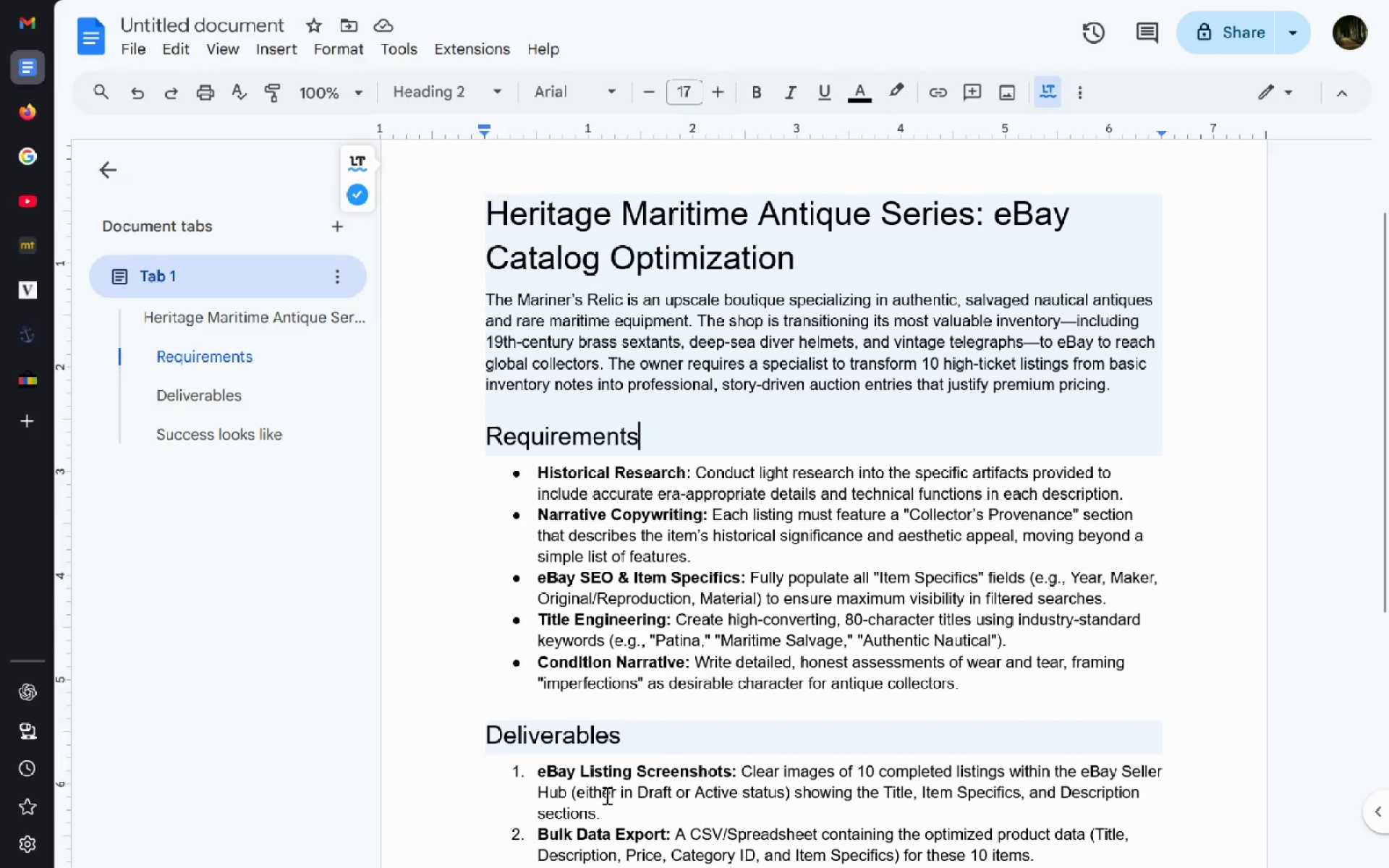 
left_click([31, 309])
 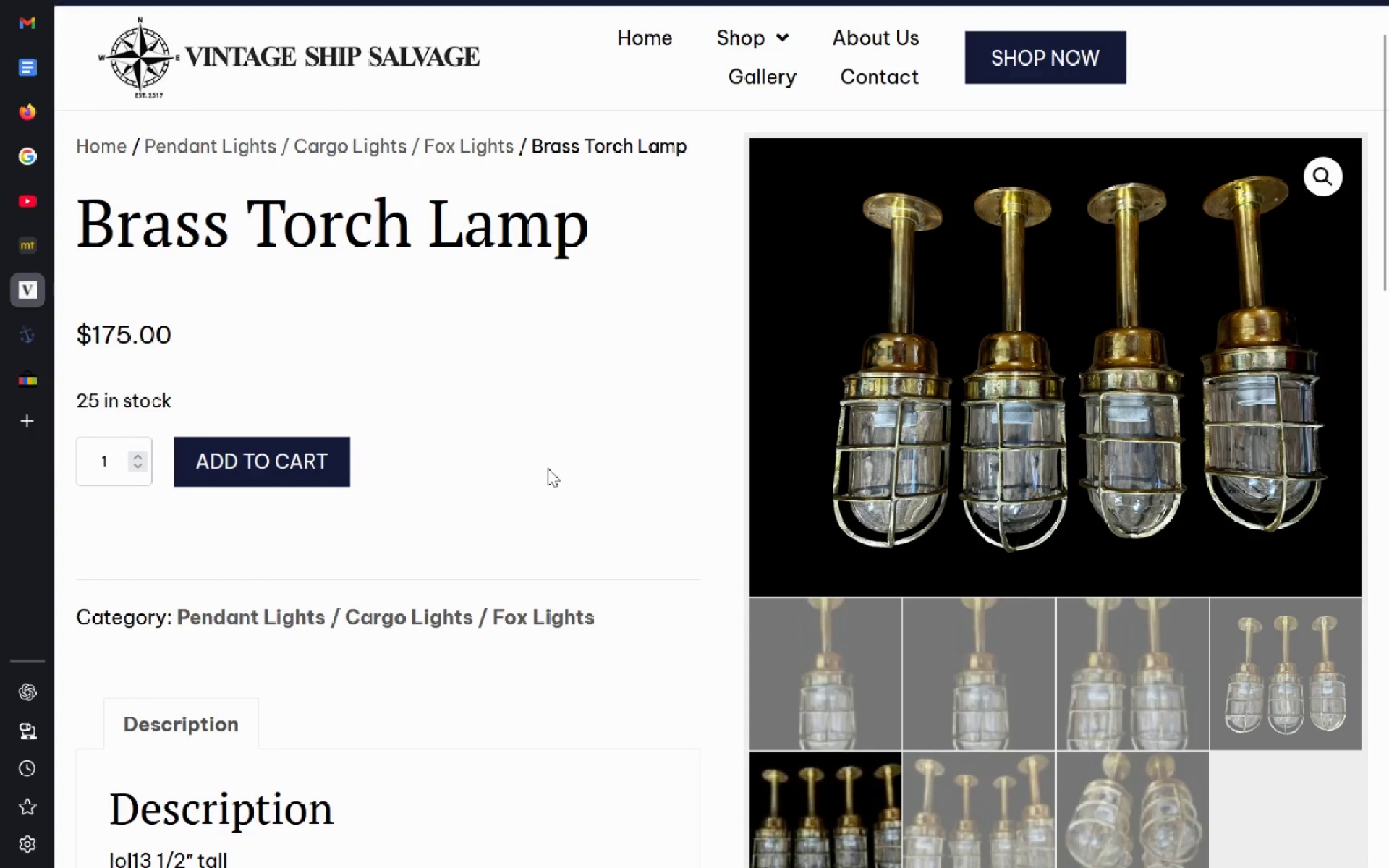 
wait(8.31)
 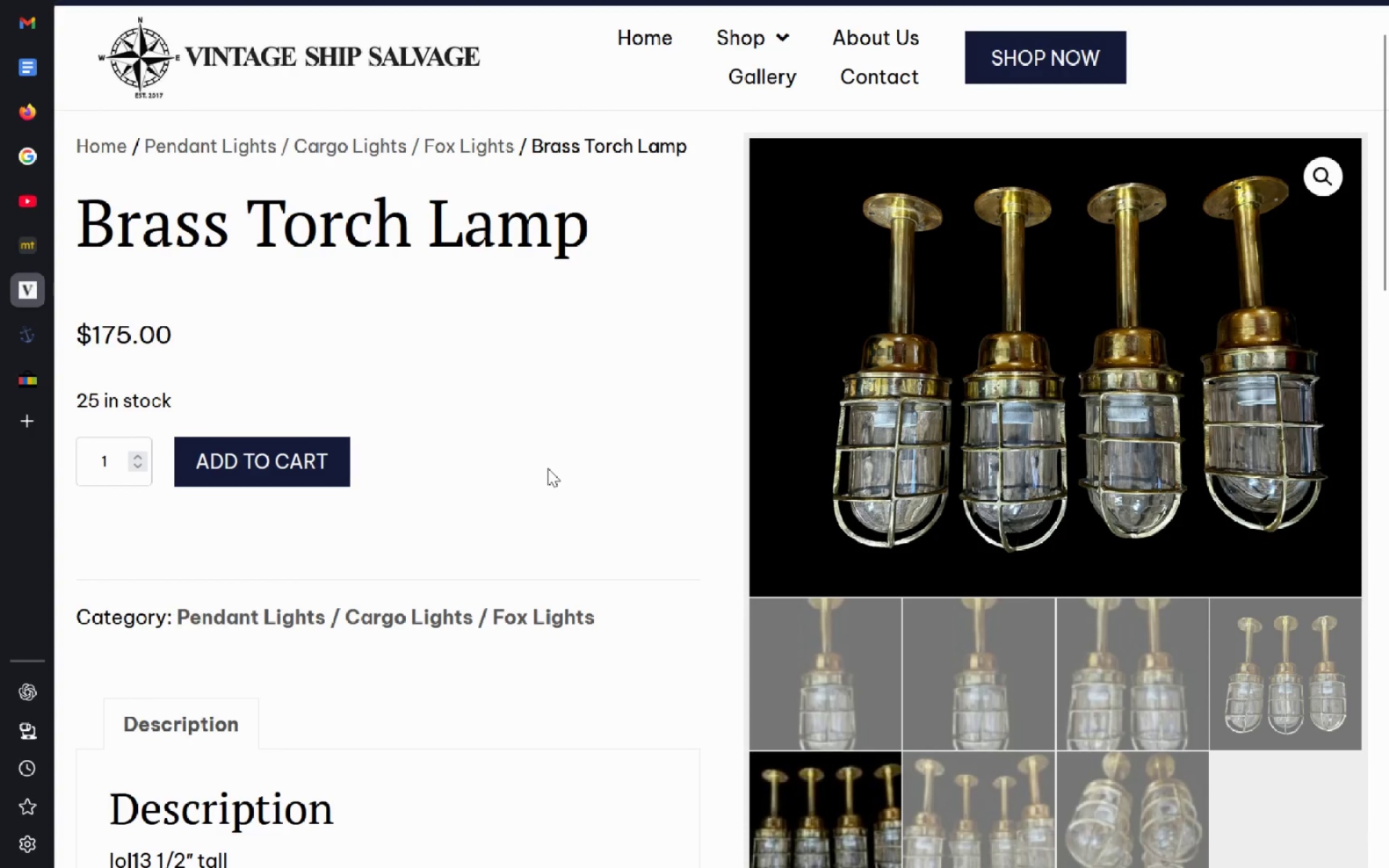 
left_click([25, 72])
 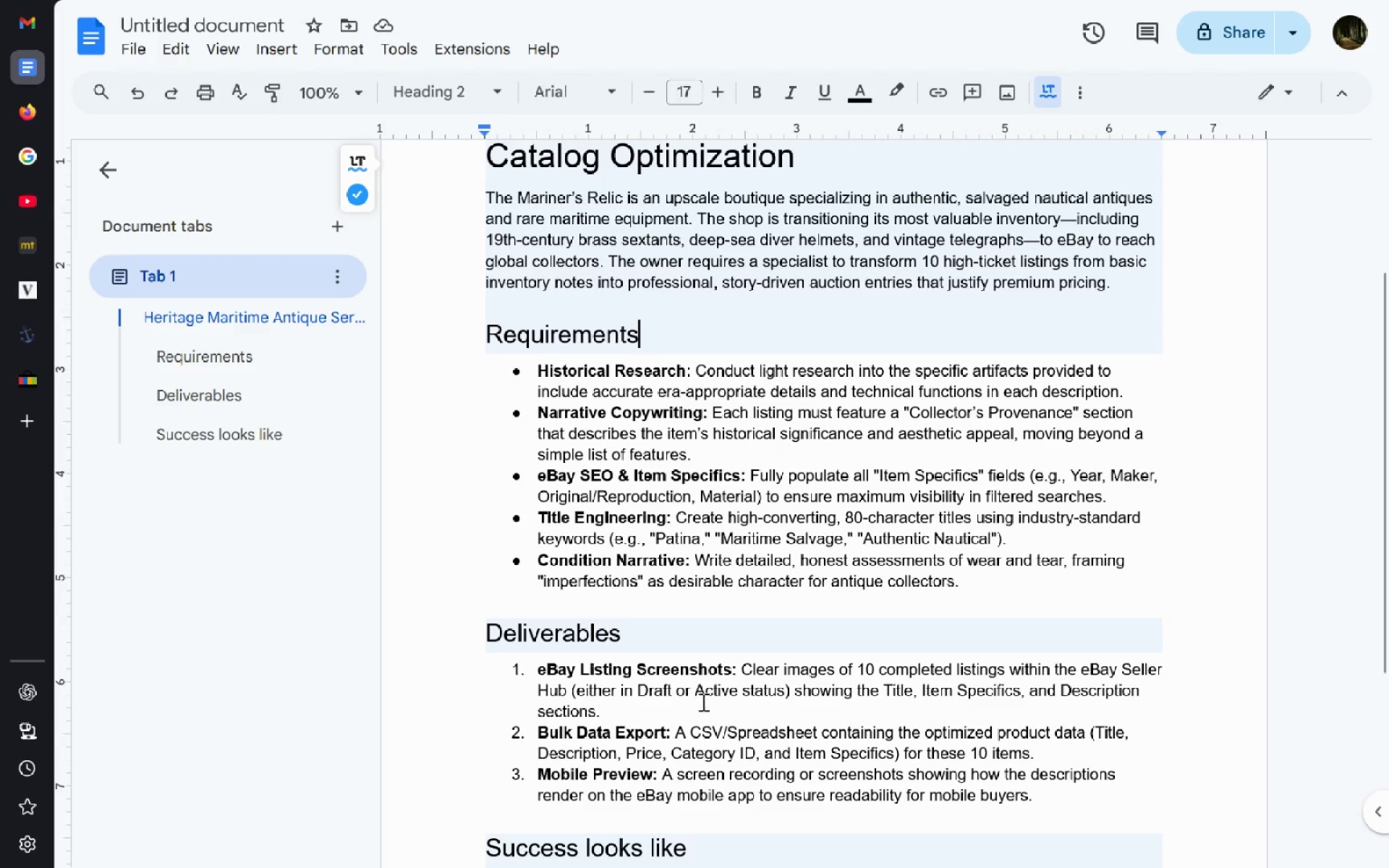 
left_click_drag(start_coordinate=[888, 702], to_coordinate=[906, 694])
 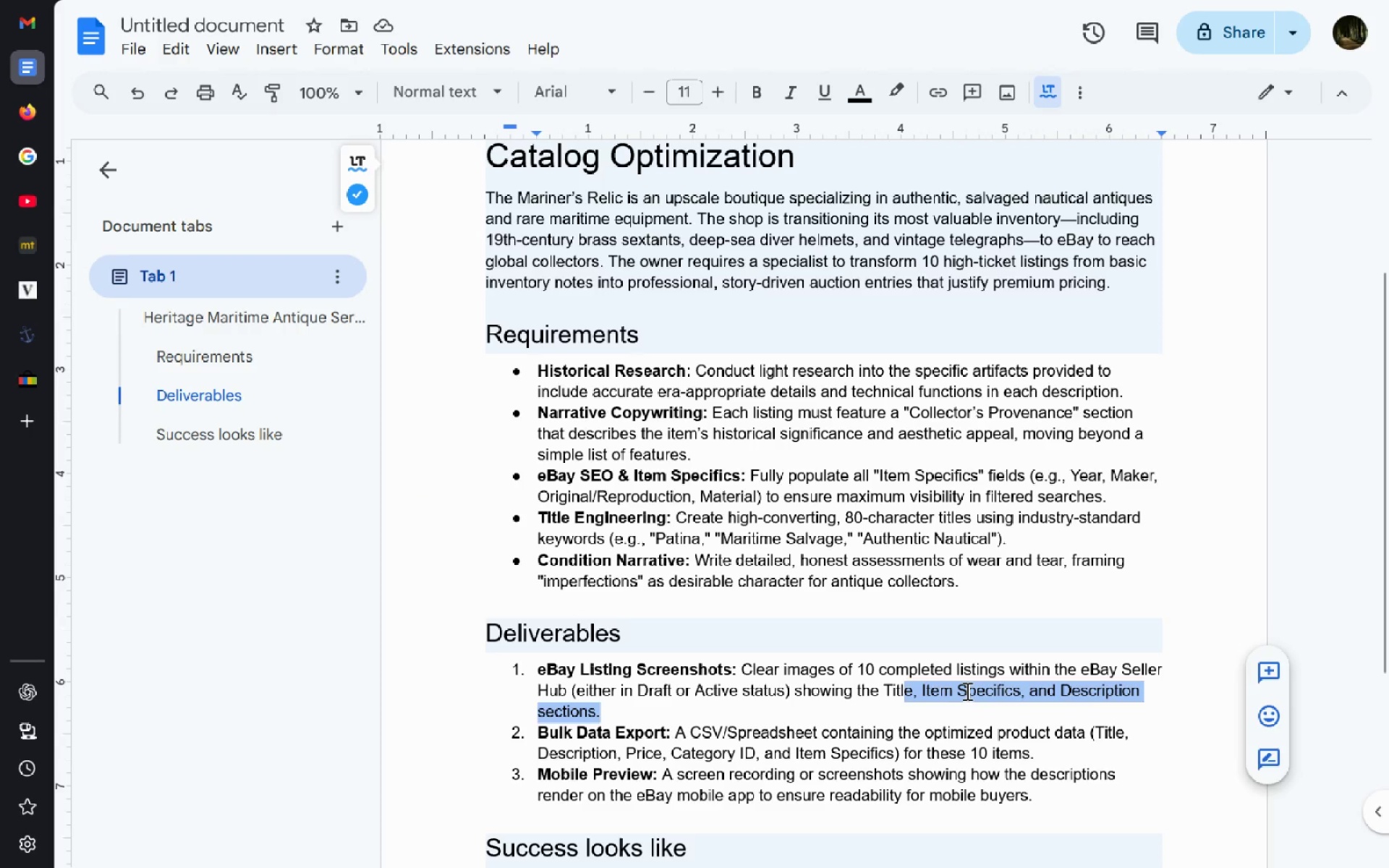 
left_click([966, 691])
 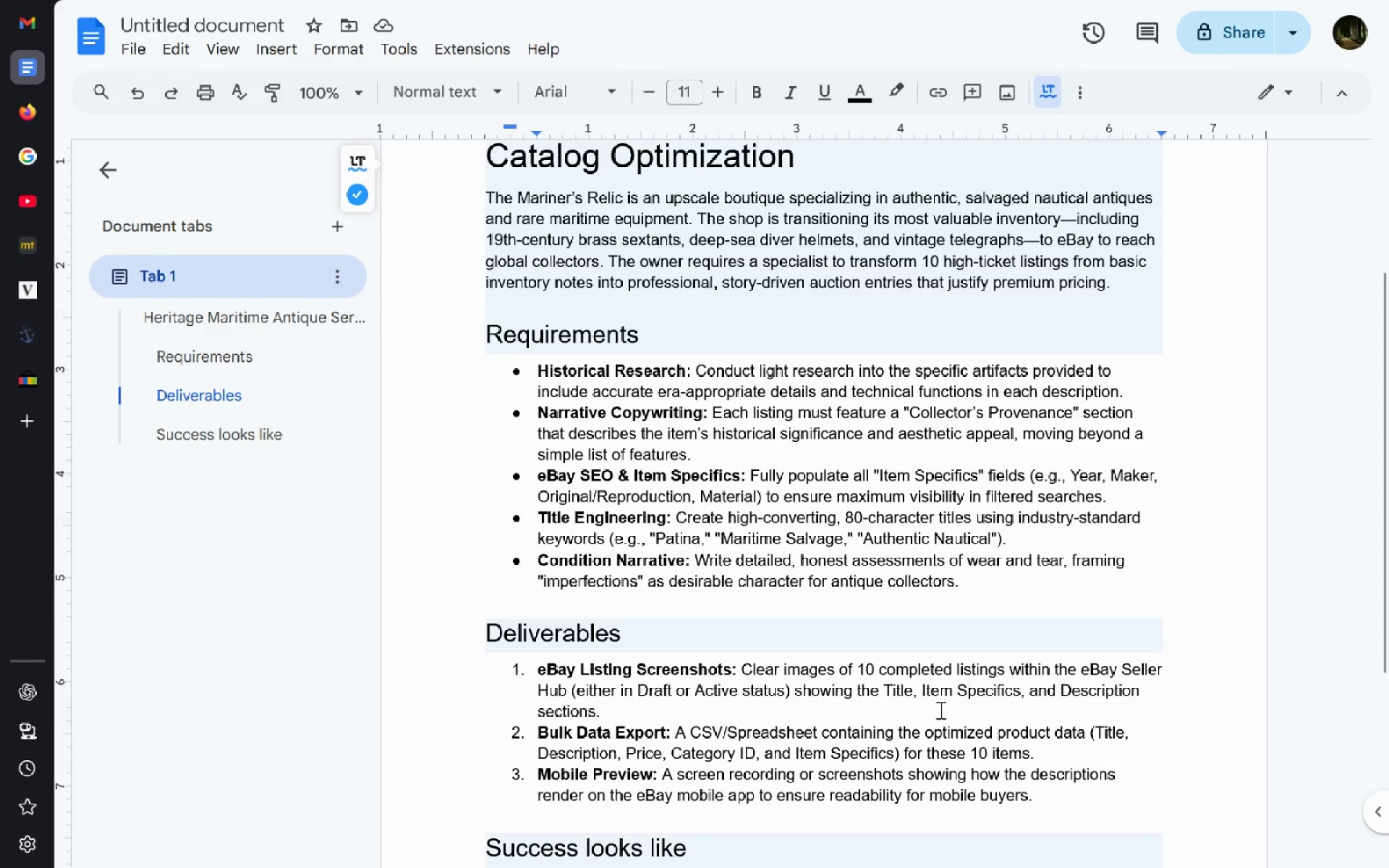 
wait(5.17)
 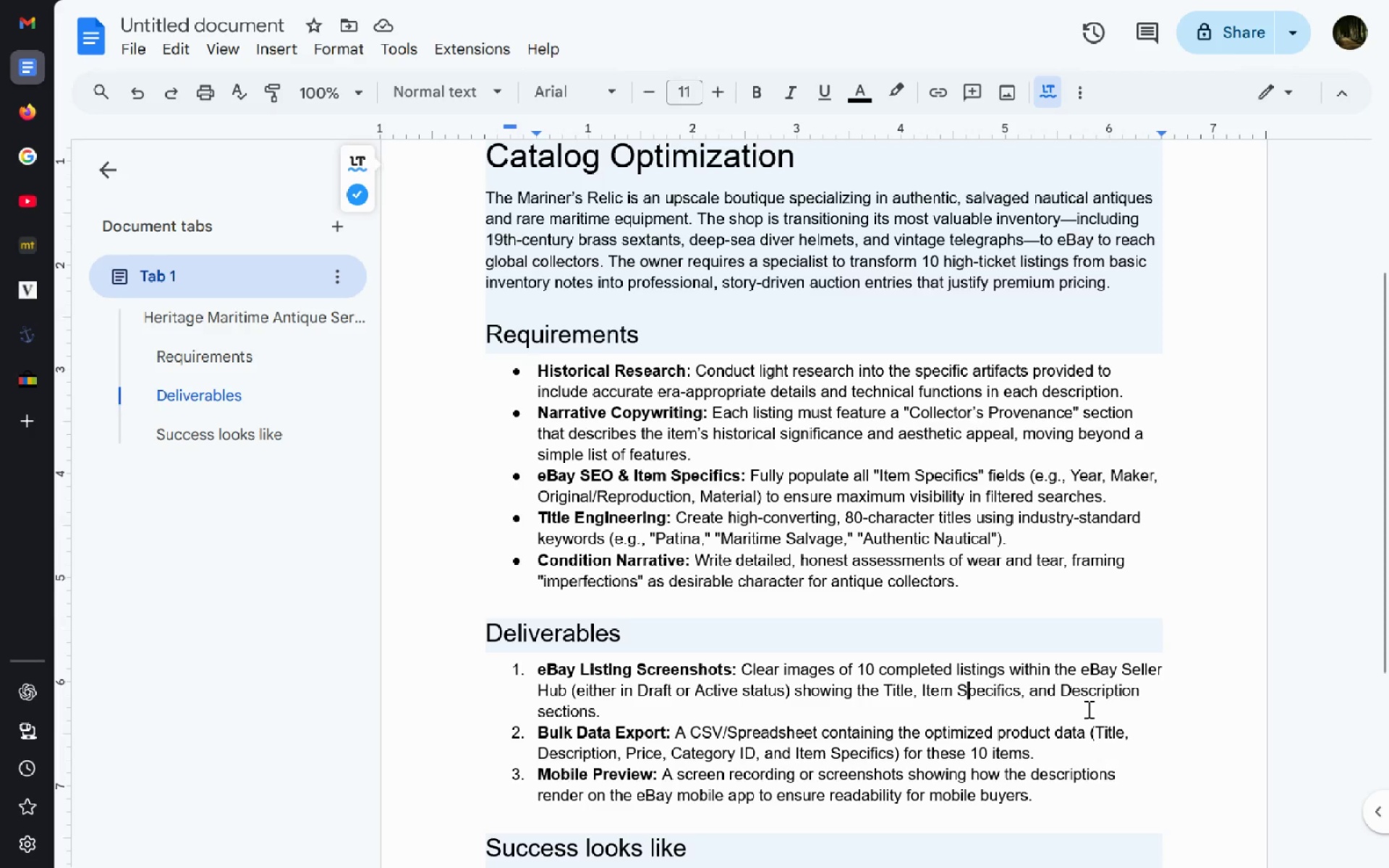 
left_click([28, 369])
 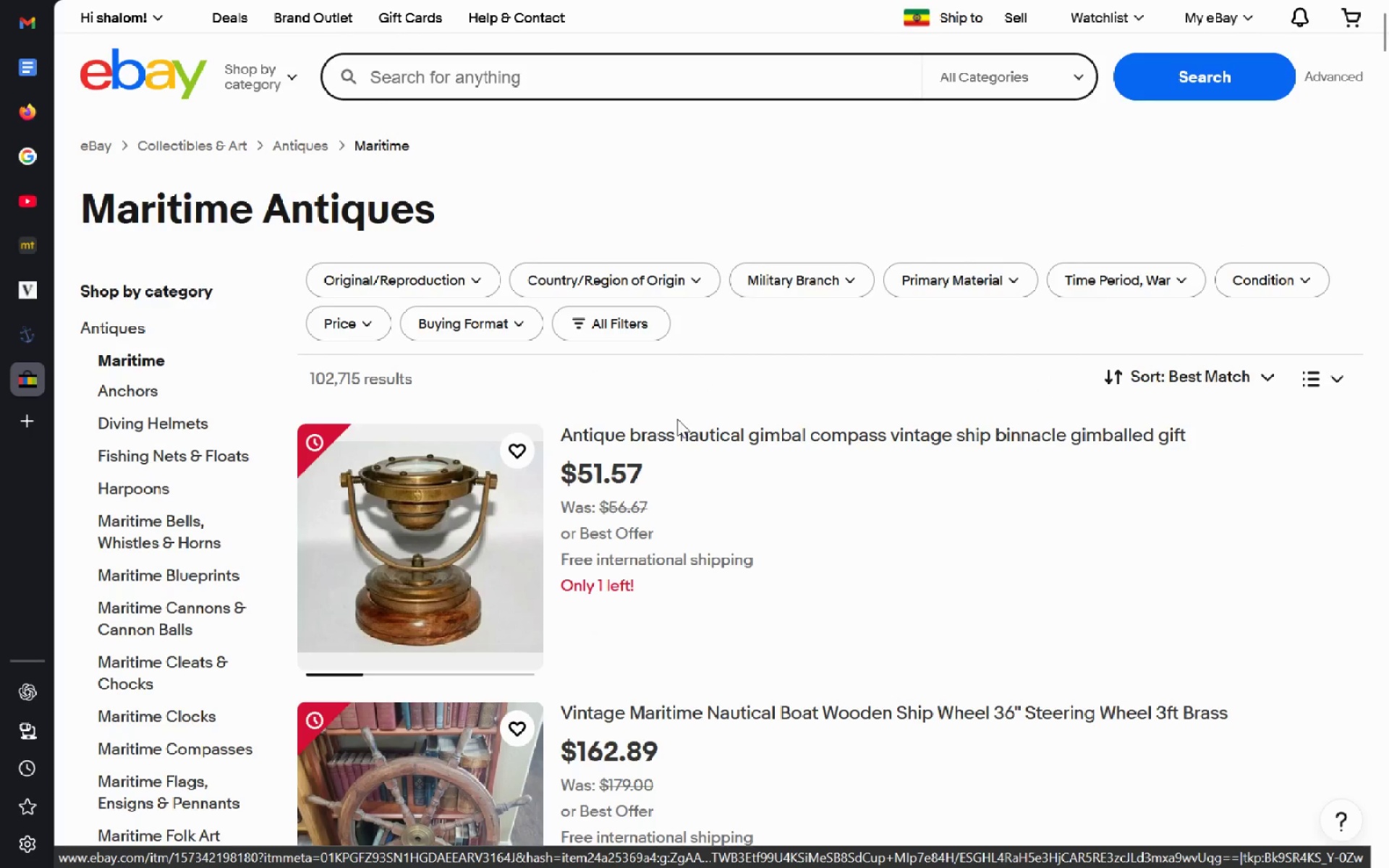 
left_click([650, 442])
 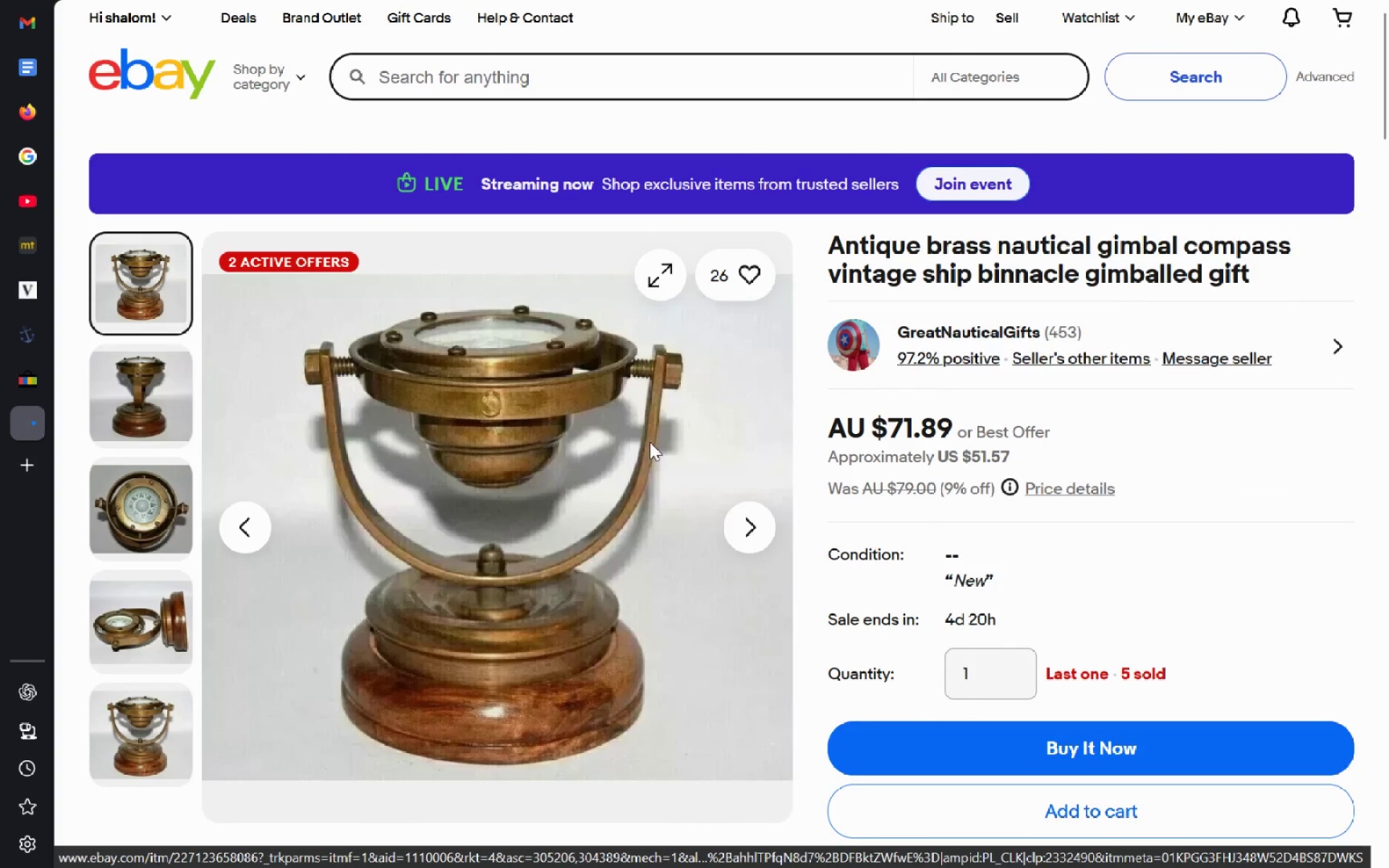 
wait(19.69)
 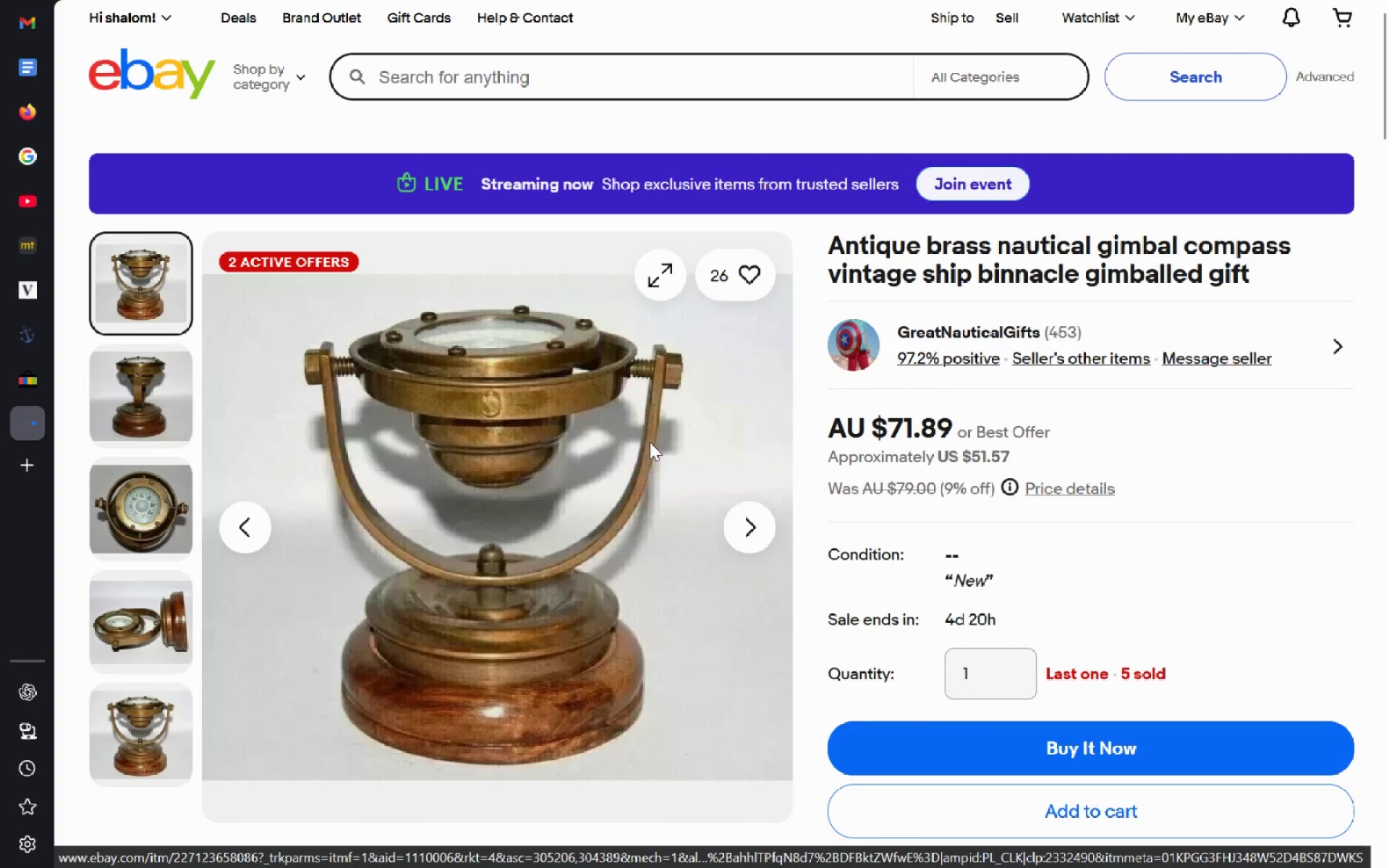 
left_click([156, 374])
 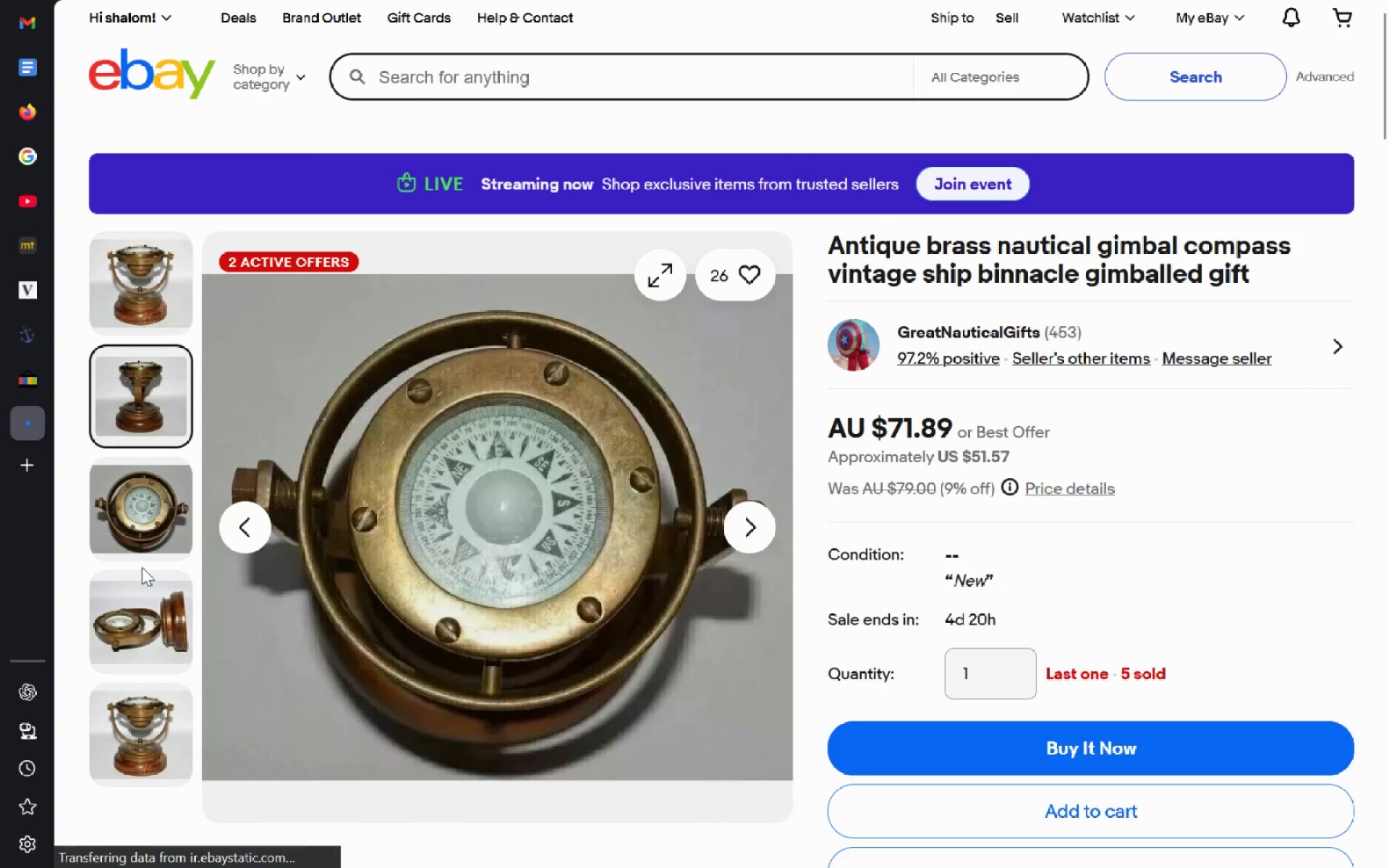 
left_click([147, 657])
 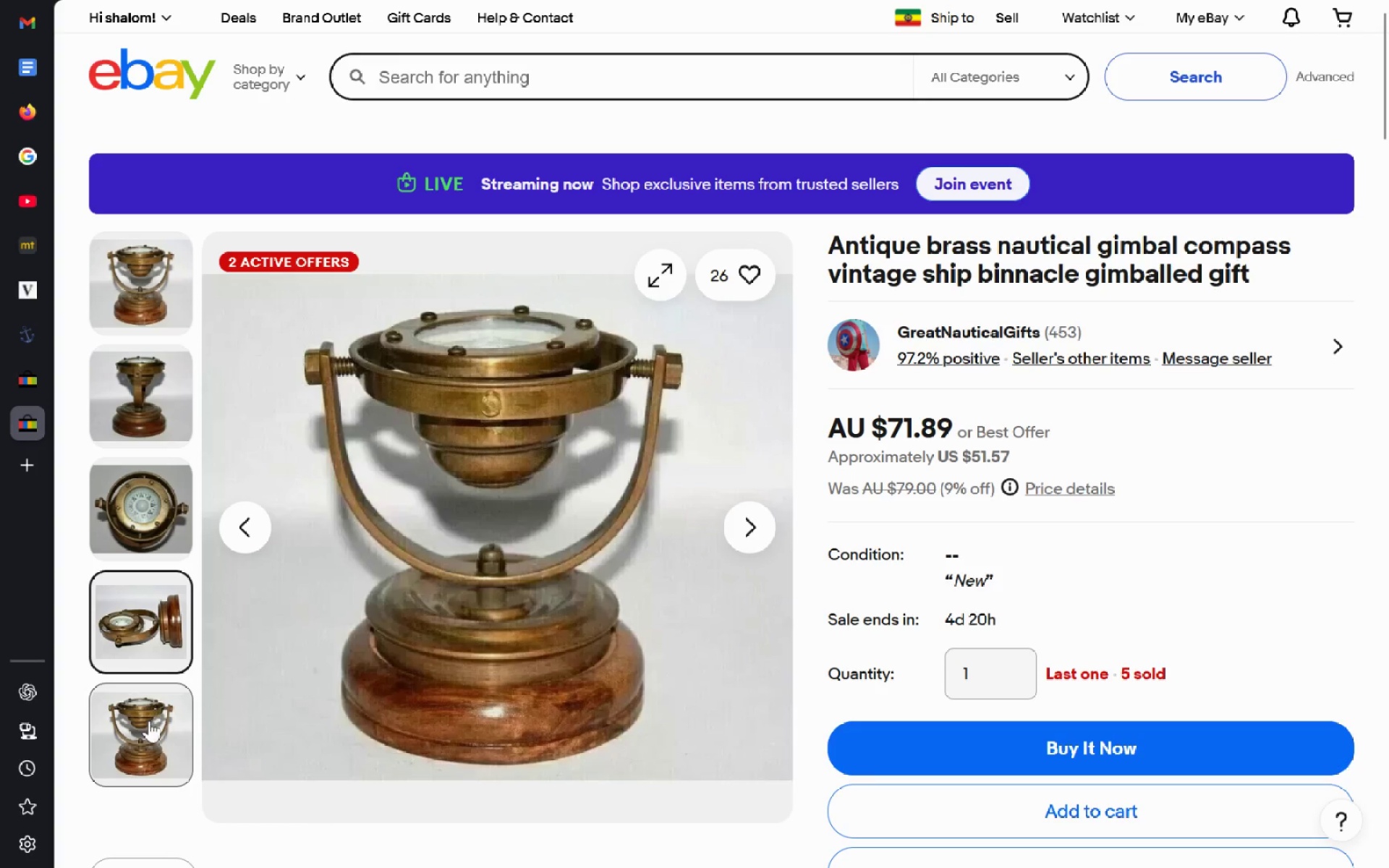 
left_click([148, 725])
 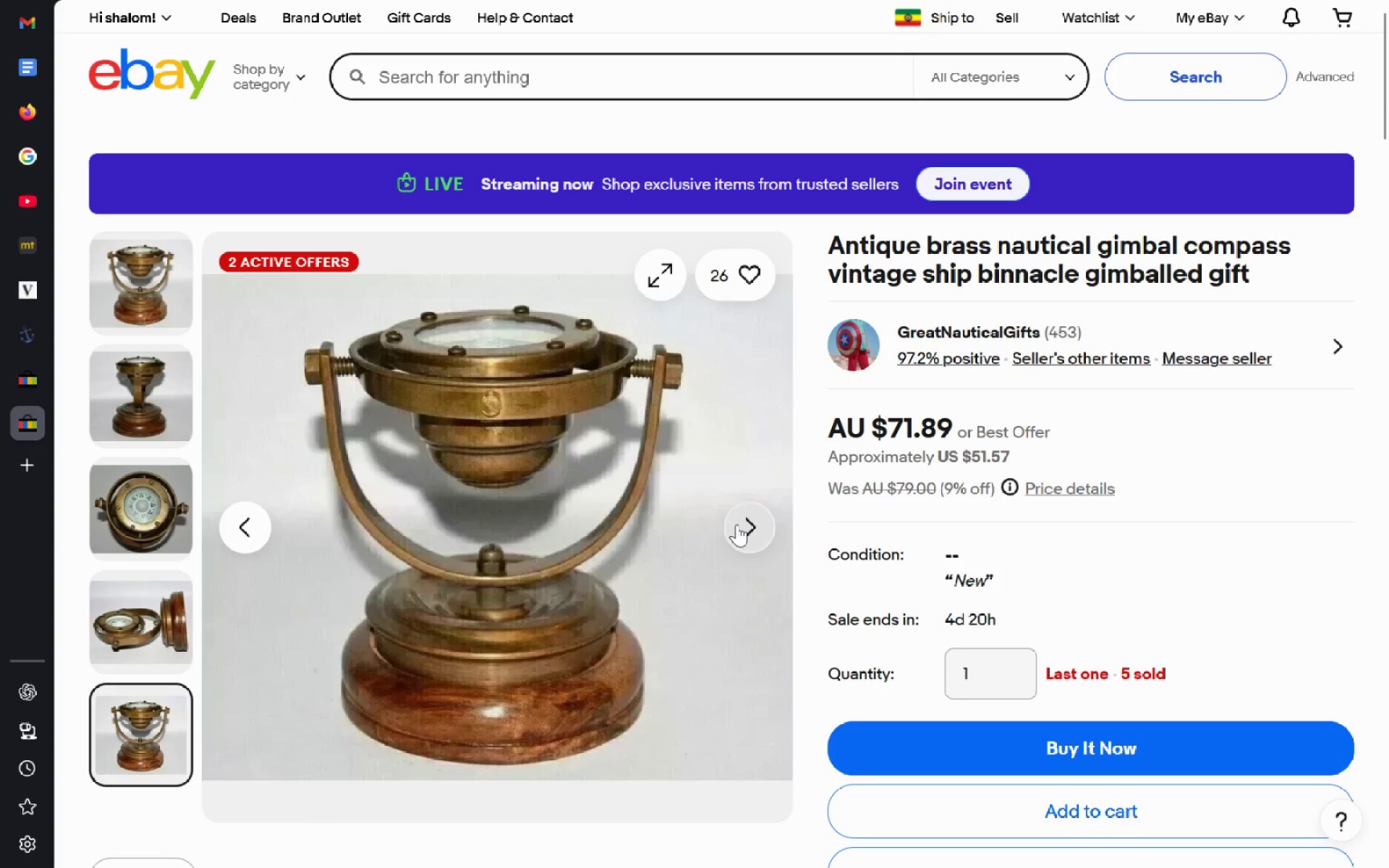 
double_click([736, 524])
 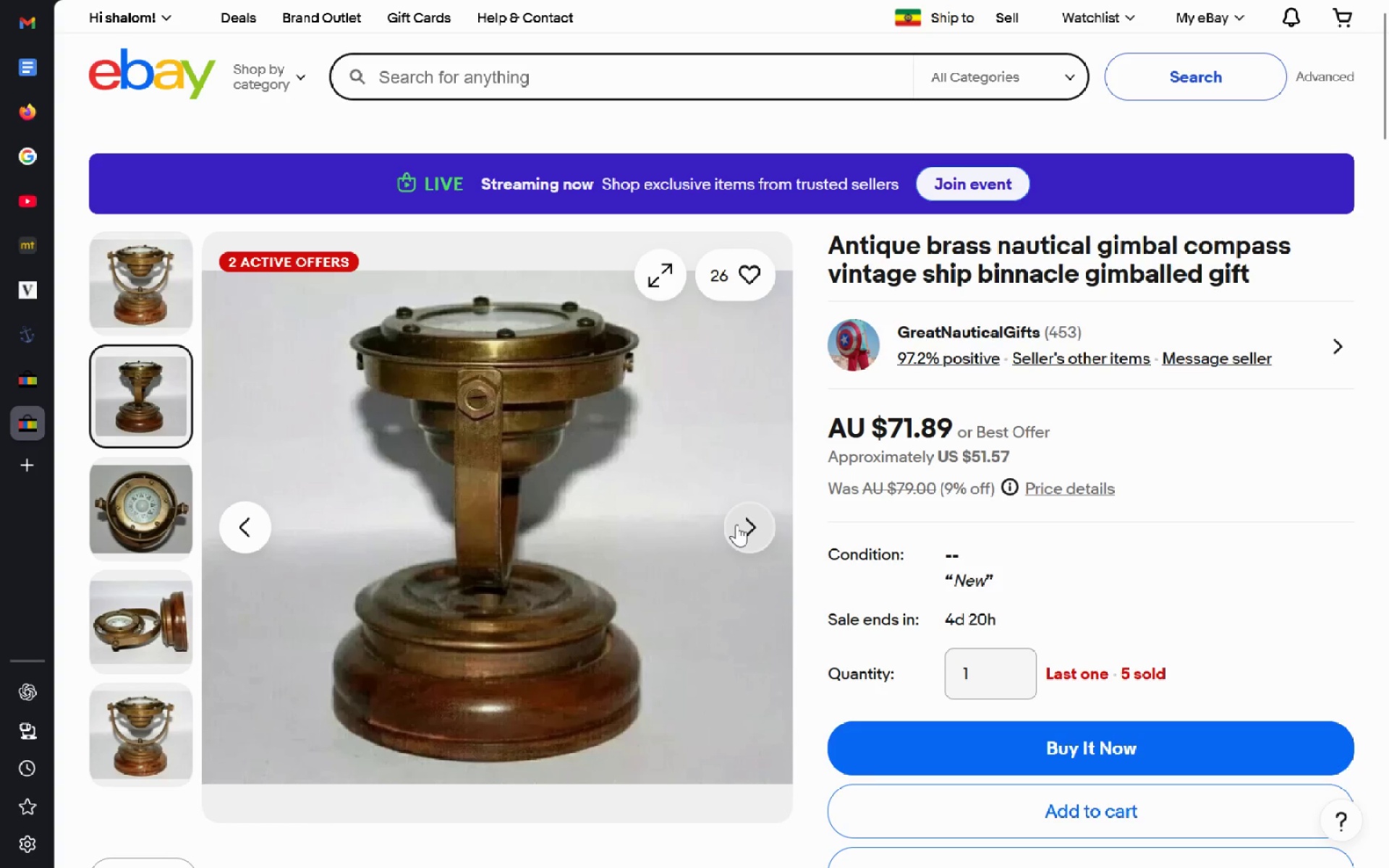 
left_click([736, 524])
 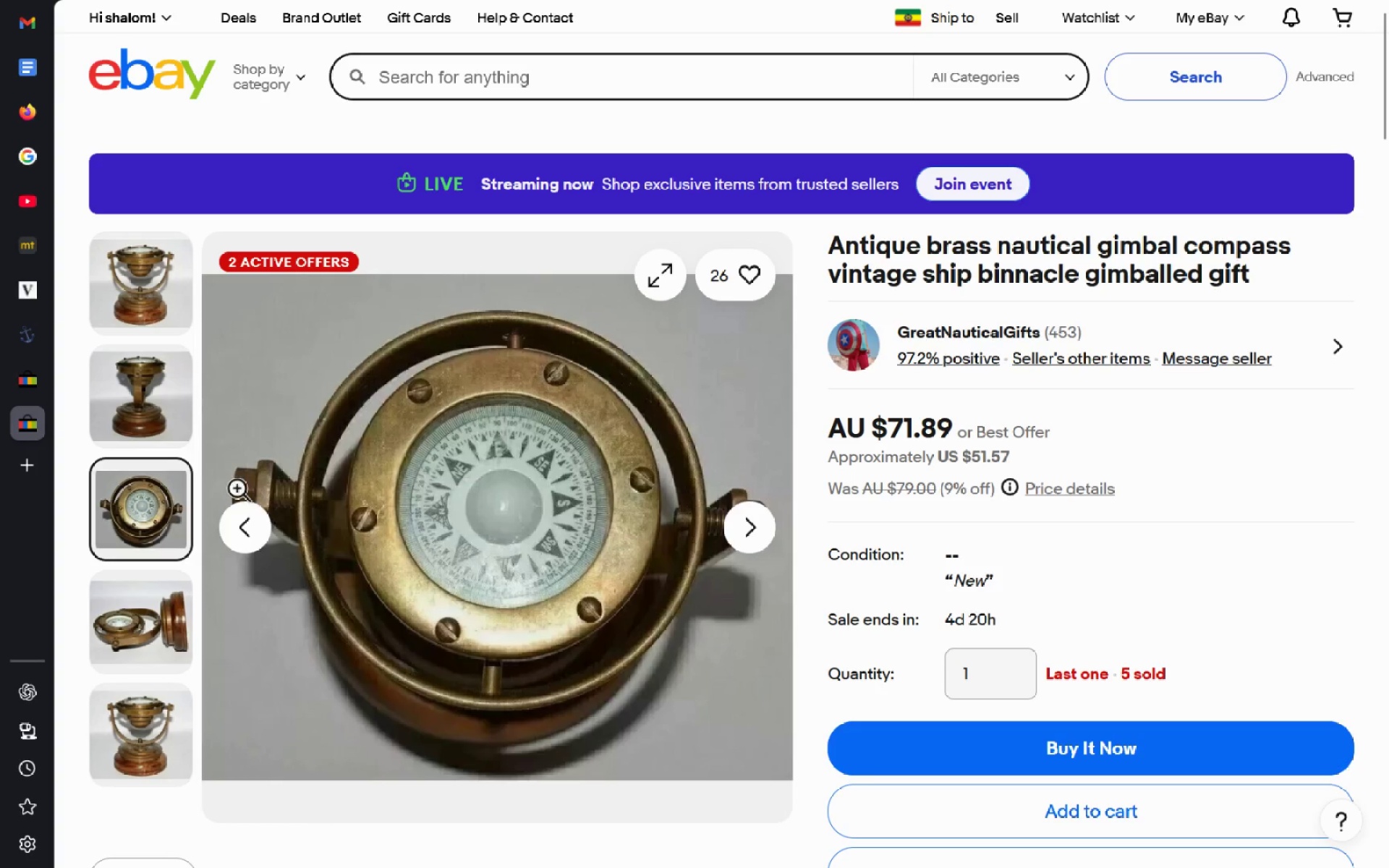 
left_click([219, 530])
 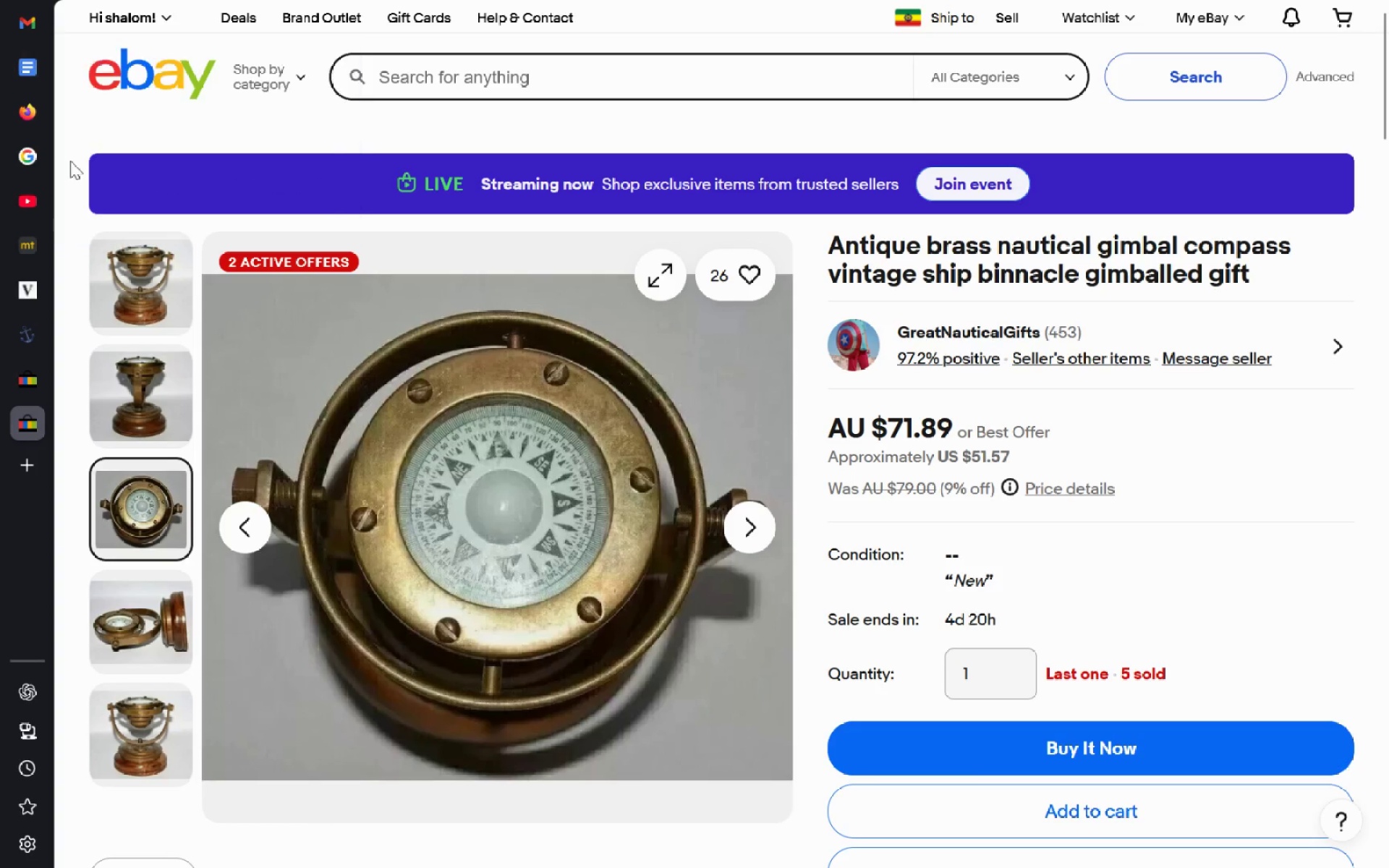 
left_click([43, 371])
 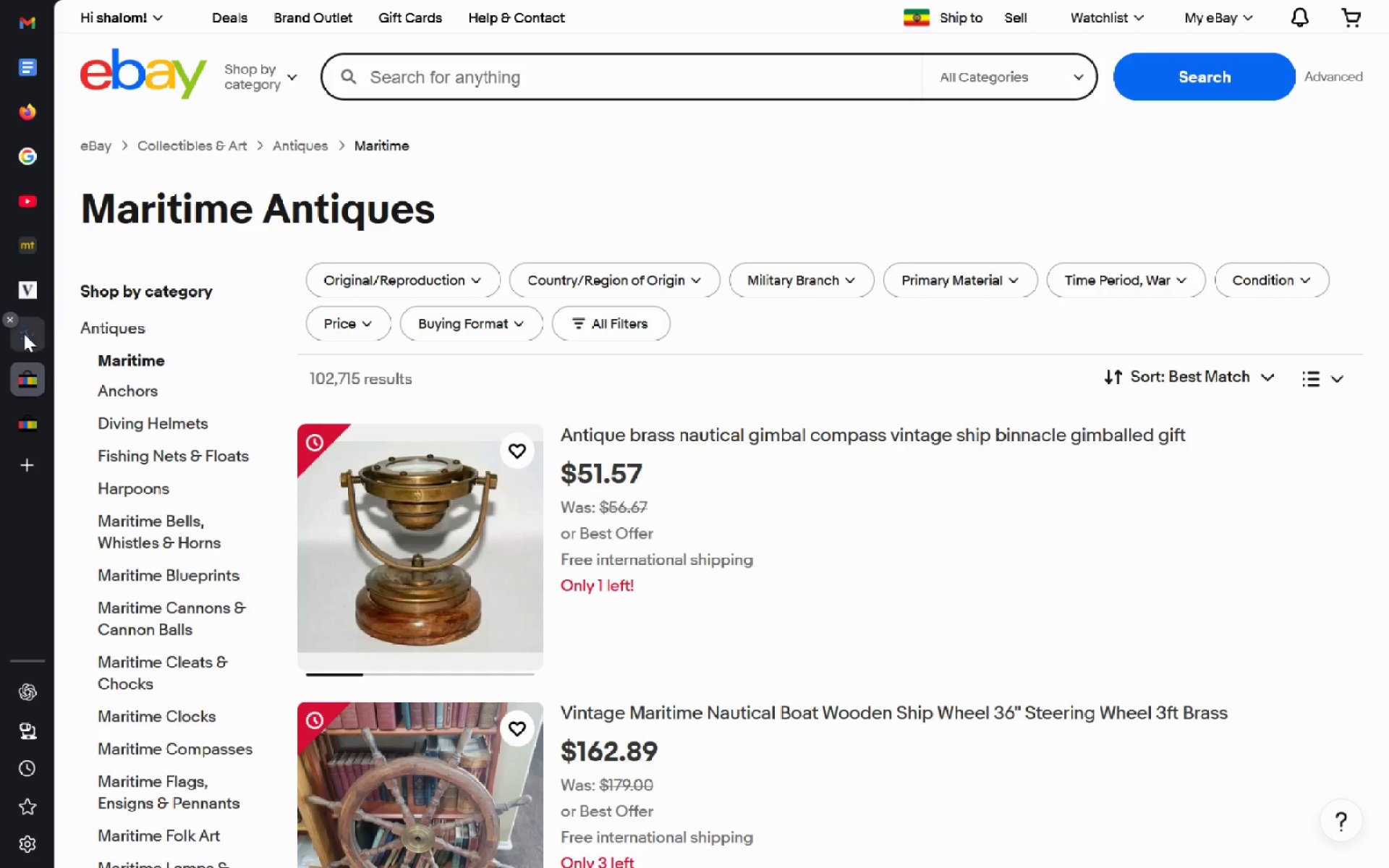 
left_click([23, 332])
 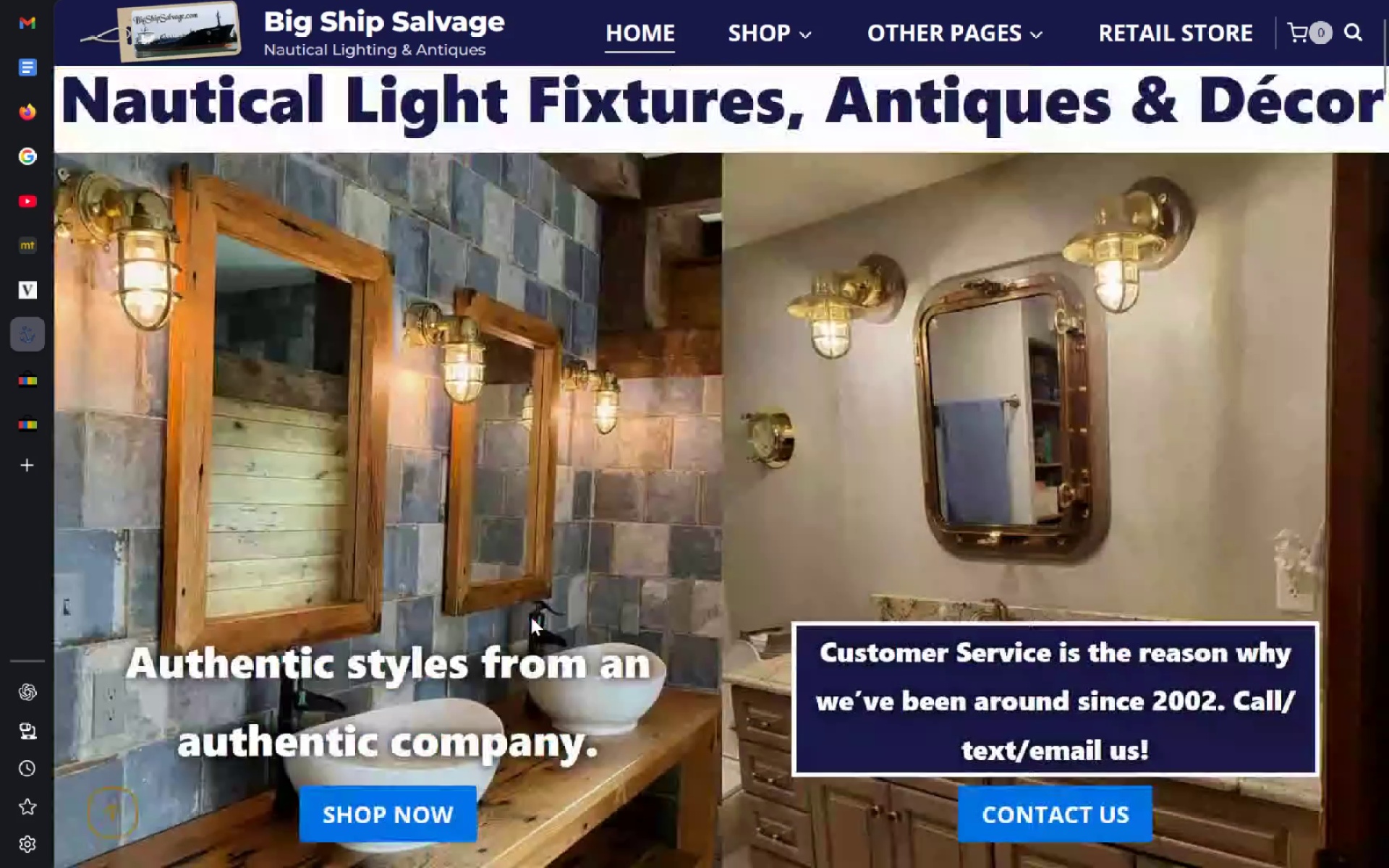 
wait(48.56)
 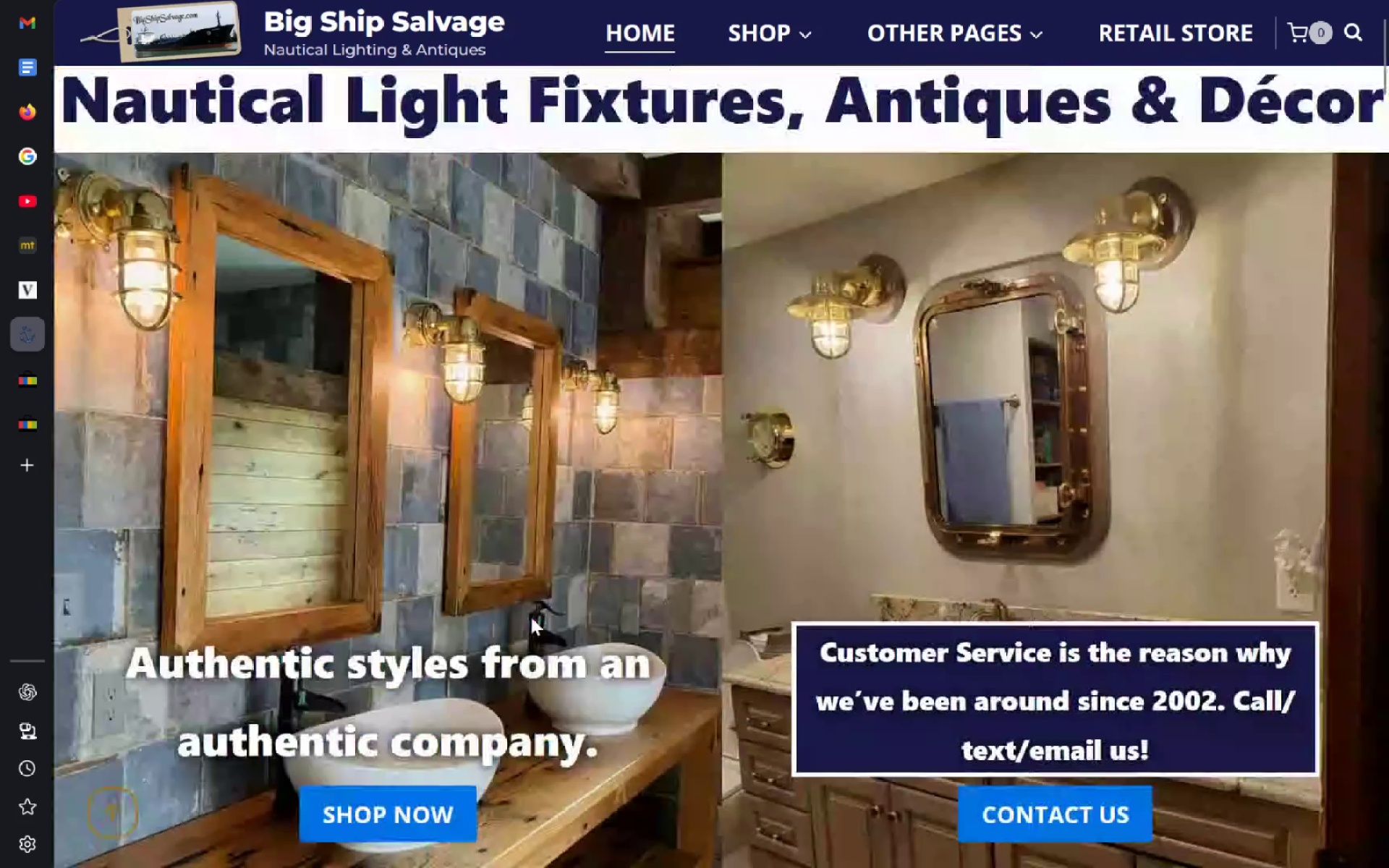 
left_click([38, 67])
 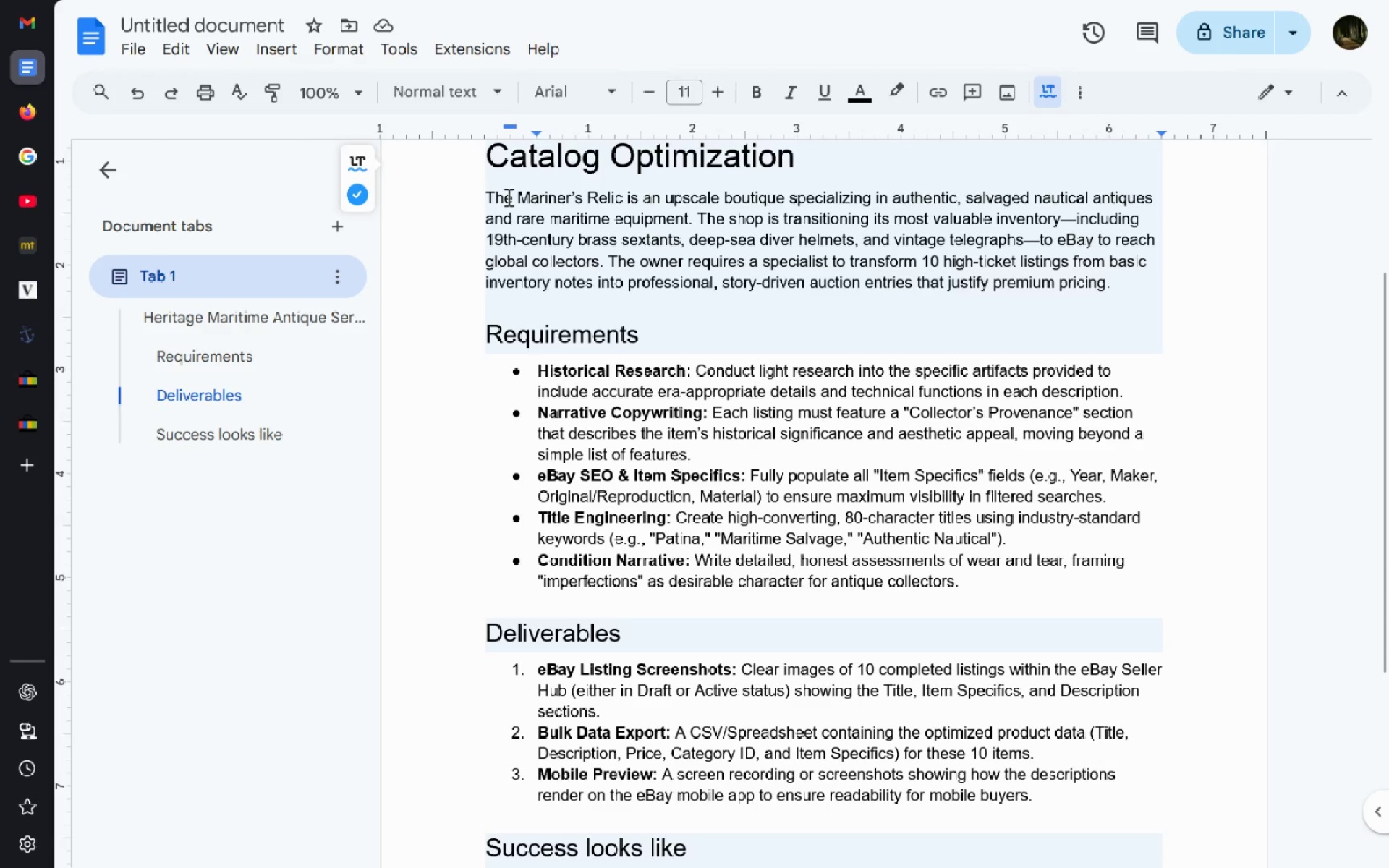 
left_click([115, 174])
 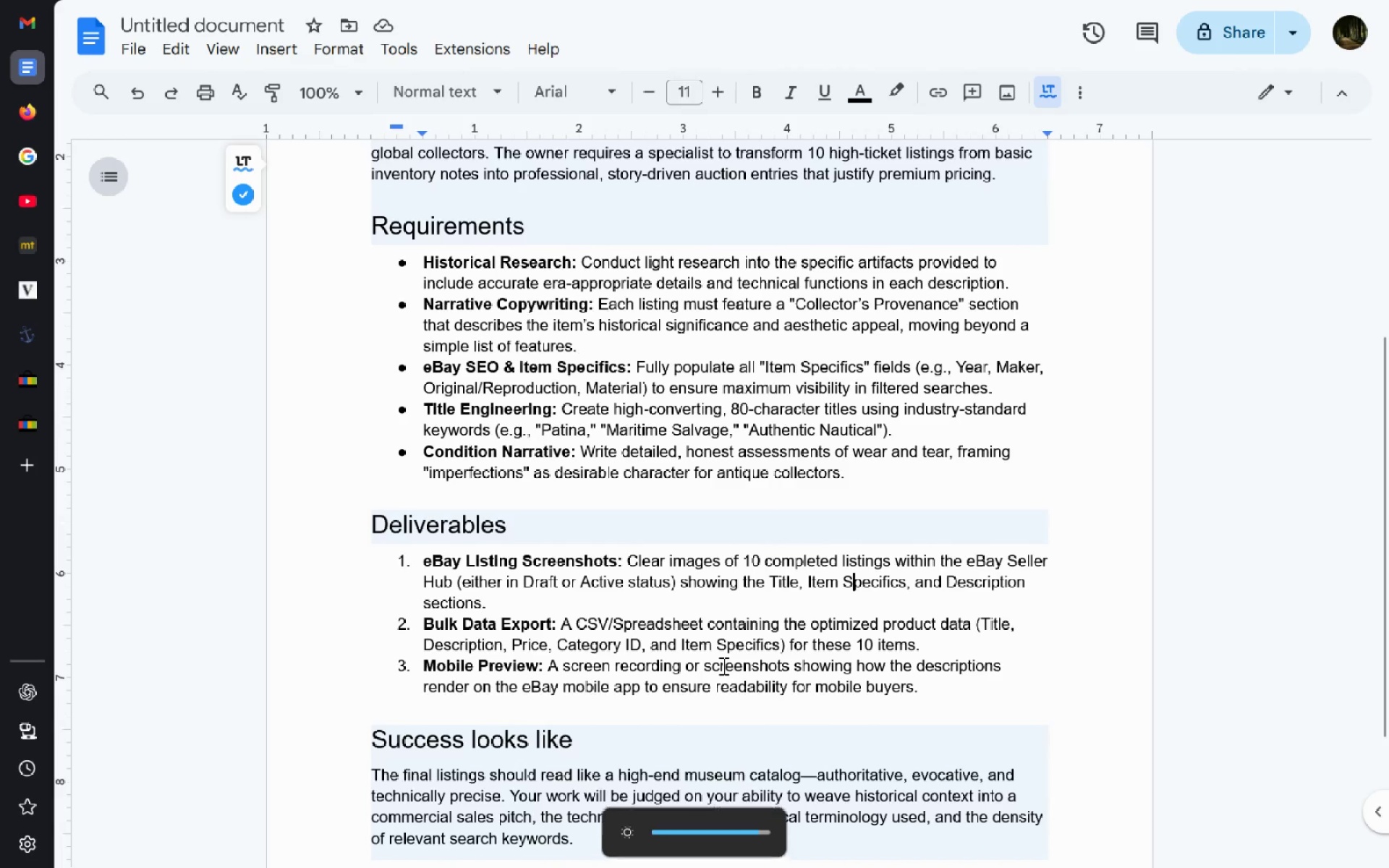 
wait(6.53)
 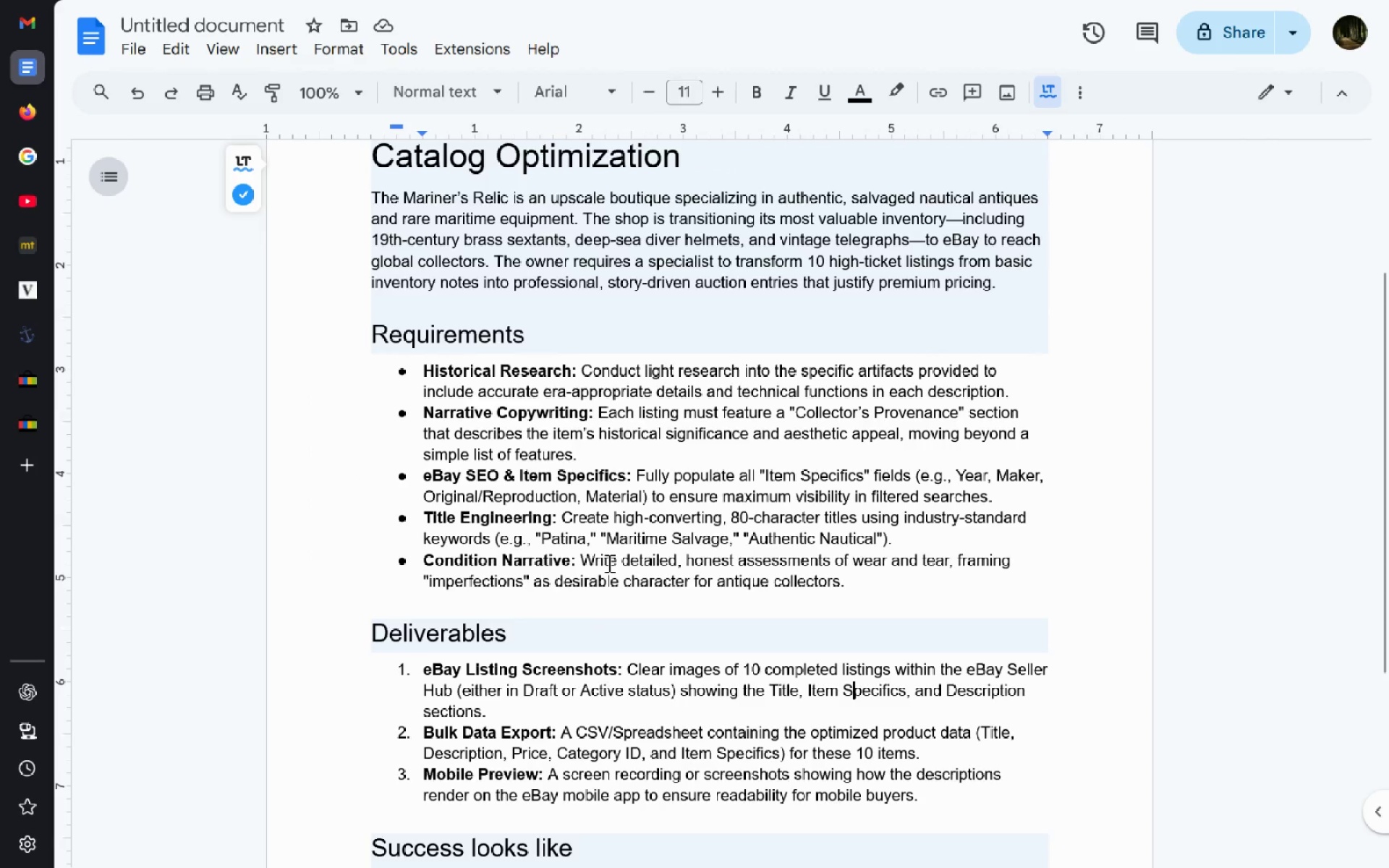 
left_click([29, 333])
 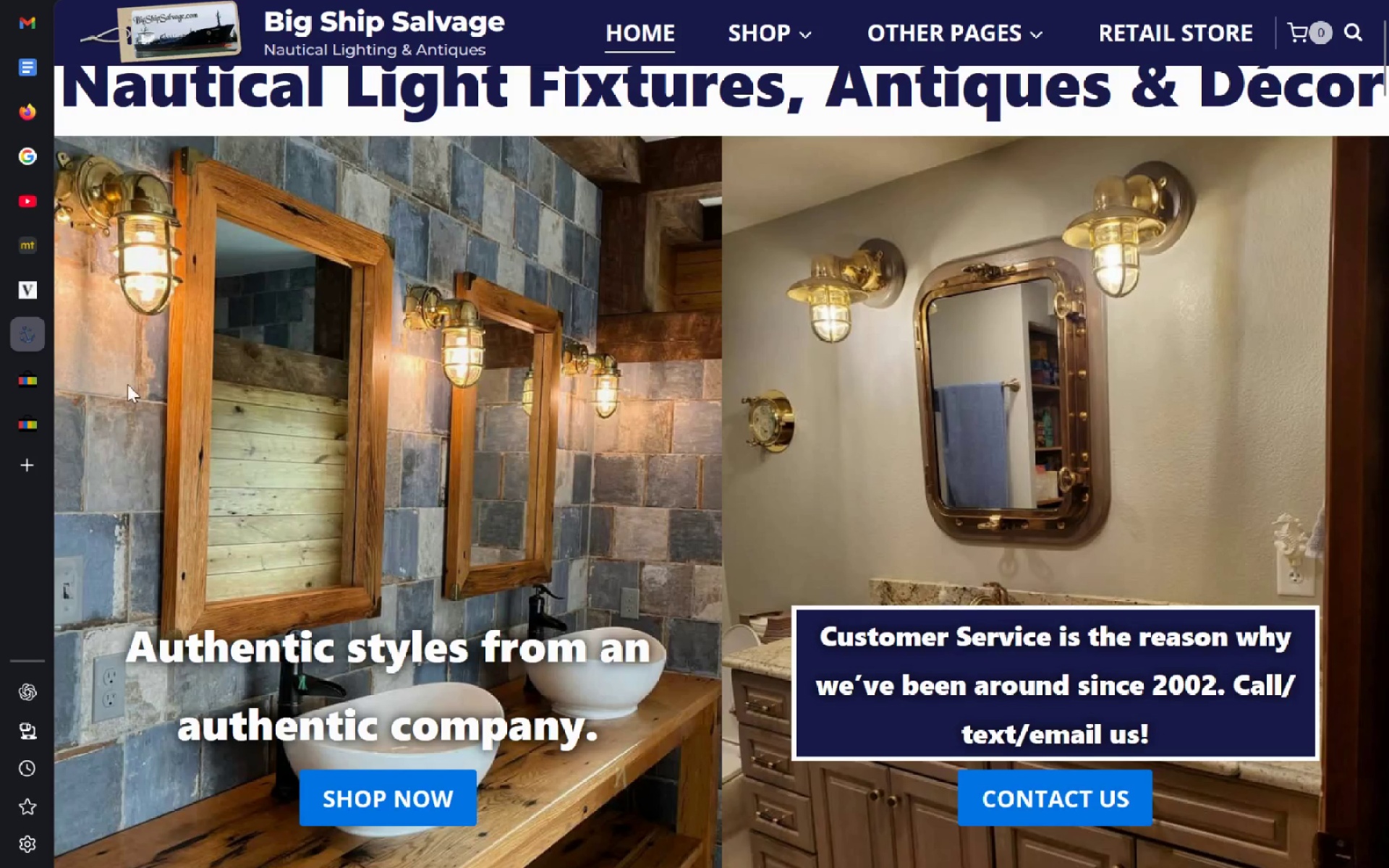 
left_click([29, 311])
 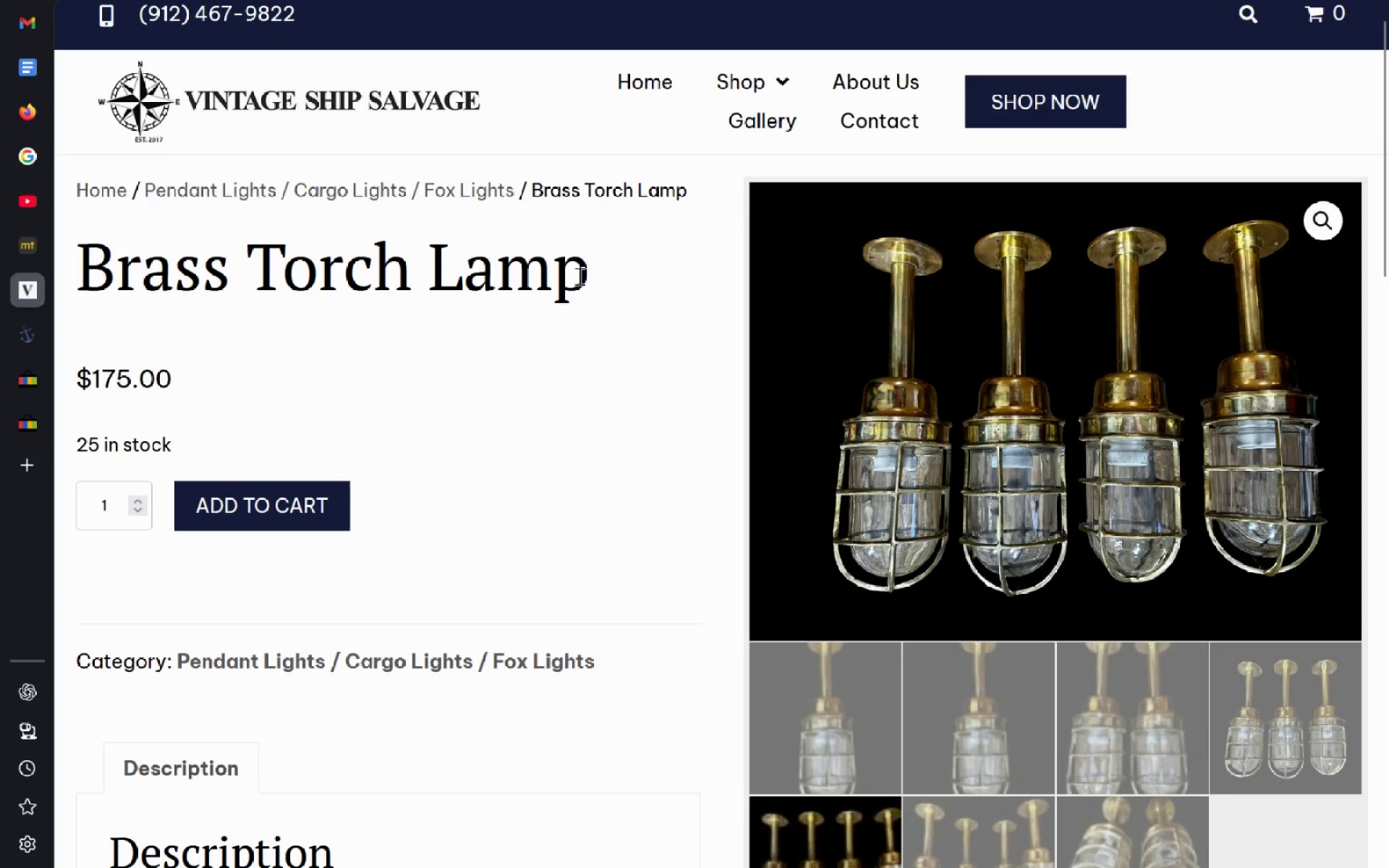 
left_click_drag(start_coordinate=[592, 267], to_coordinate=[90, 275])
 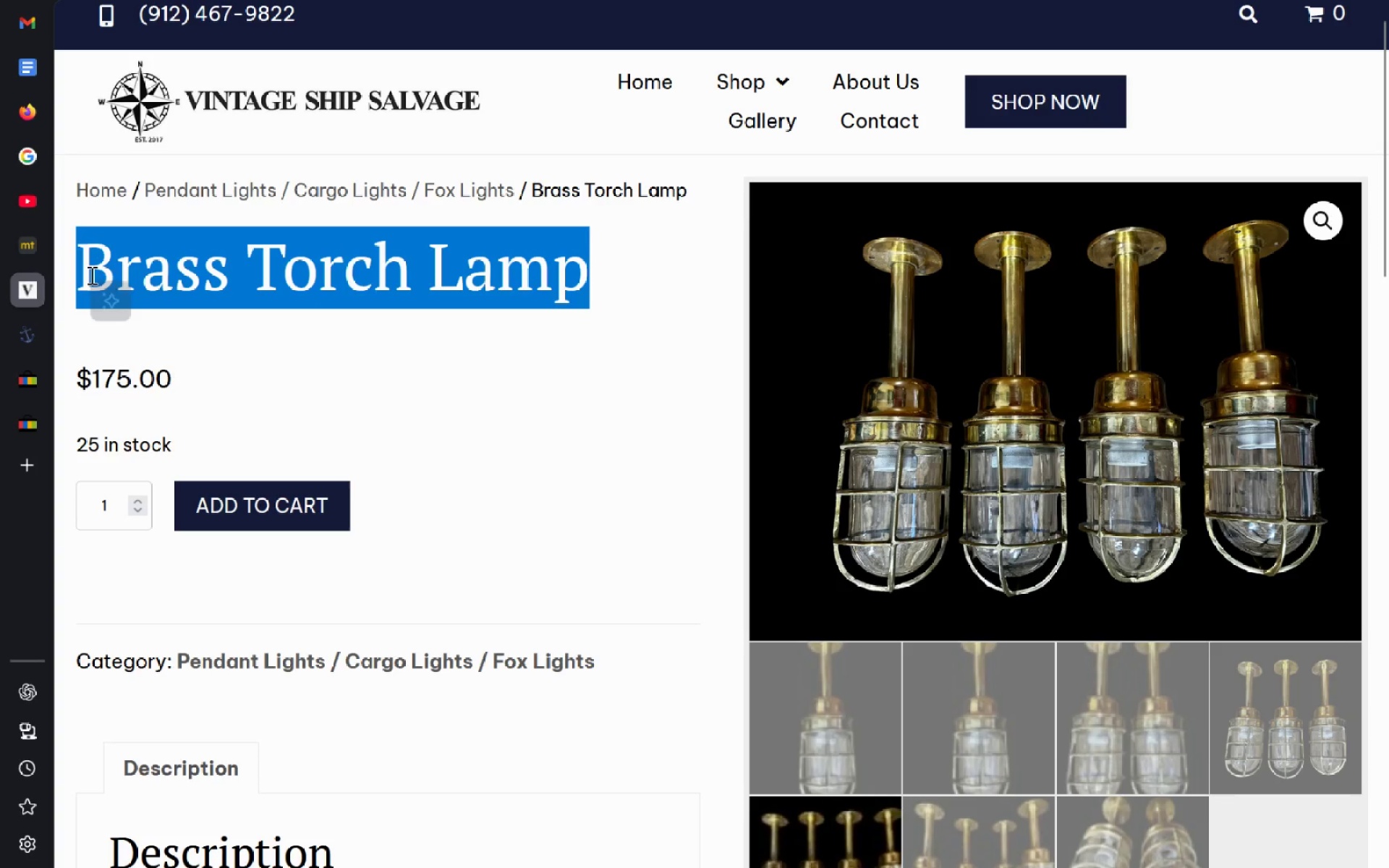 
key(Control+C)
 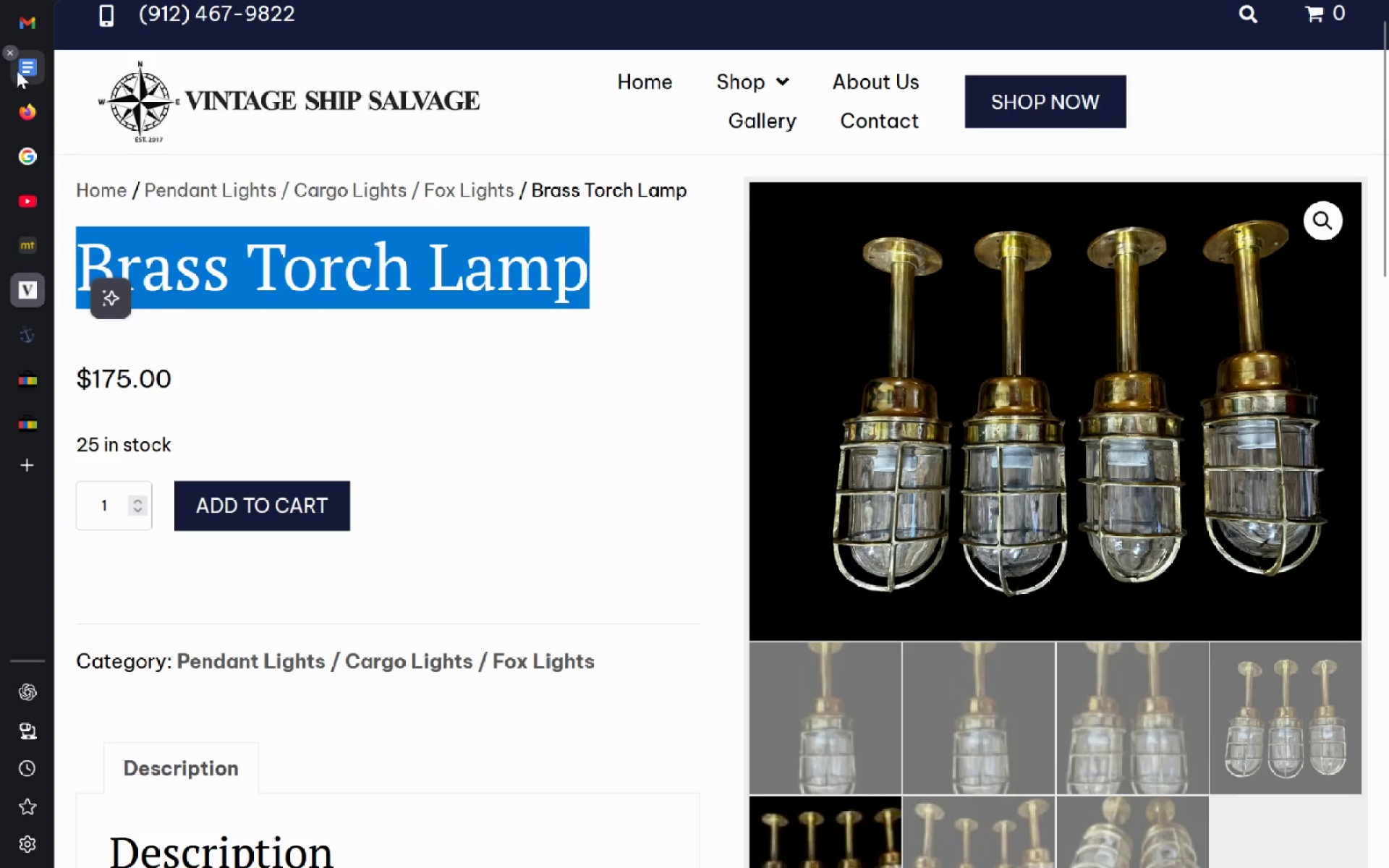 
left_click([17, 70])
 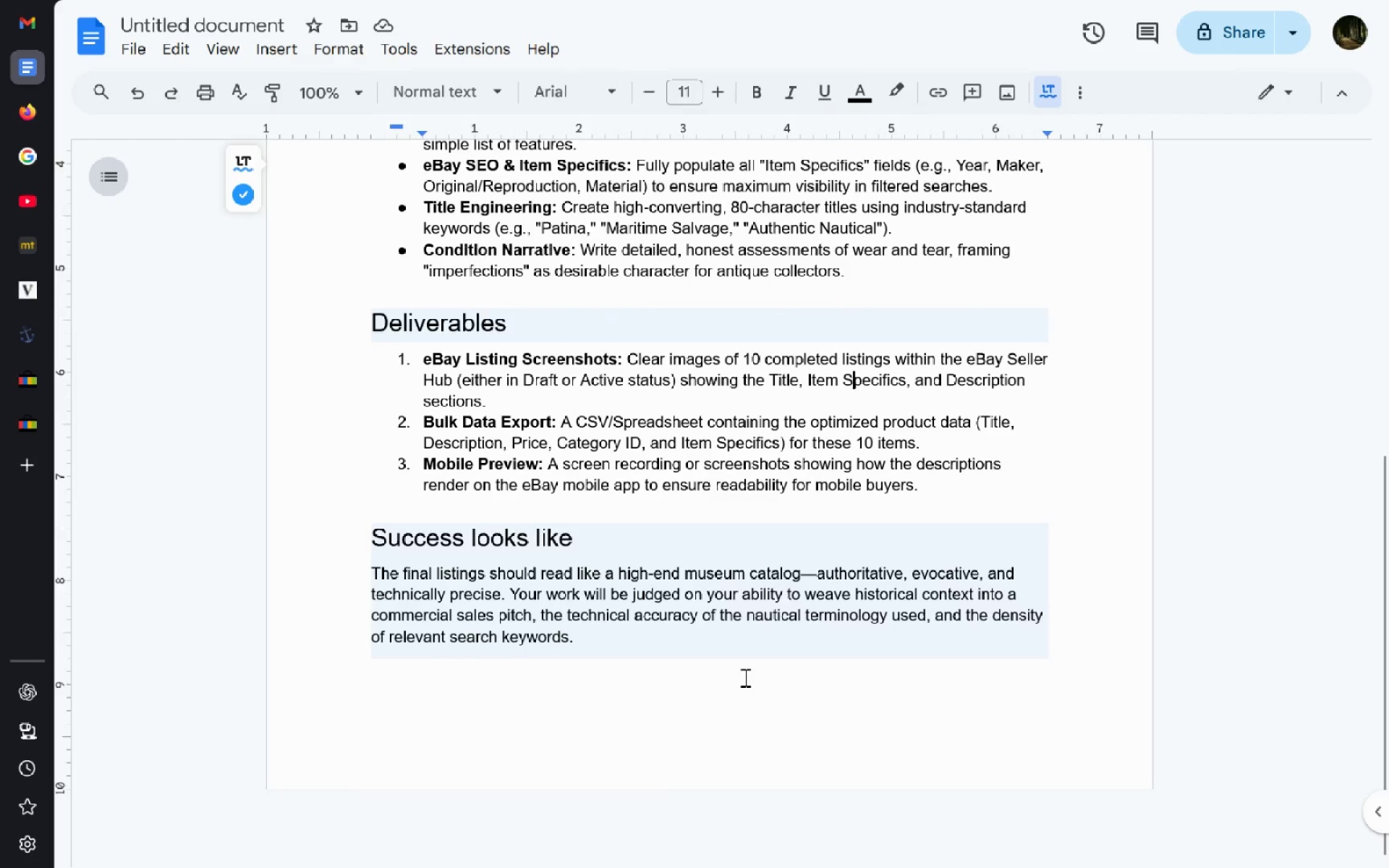 
left_click([648, 662])
 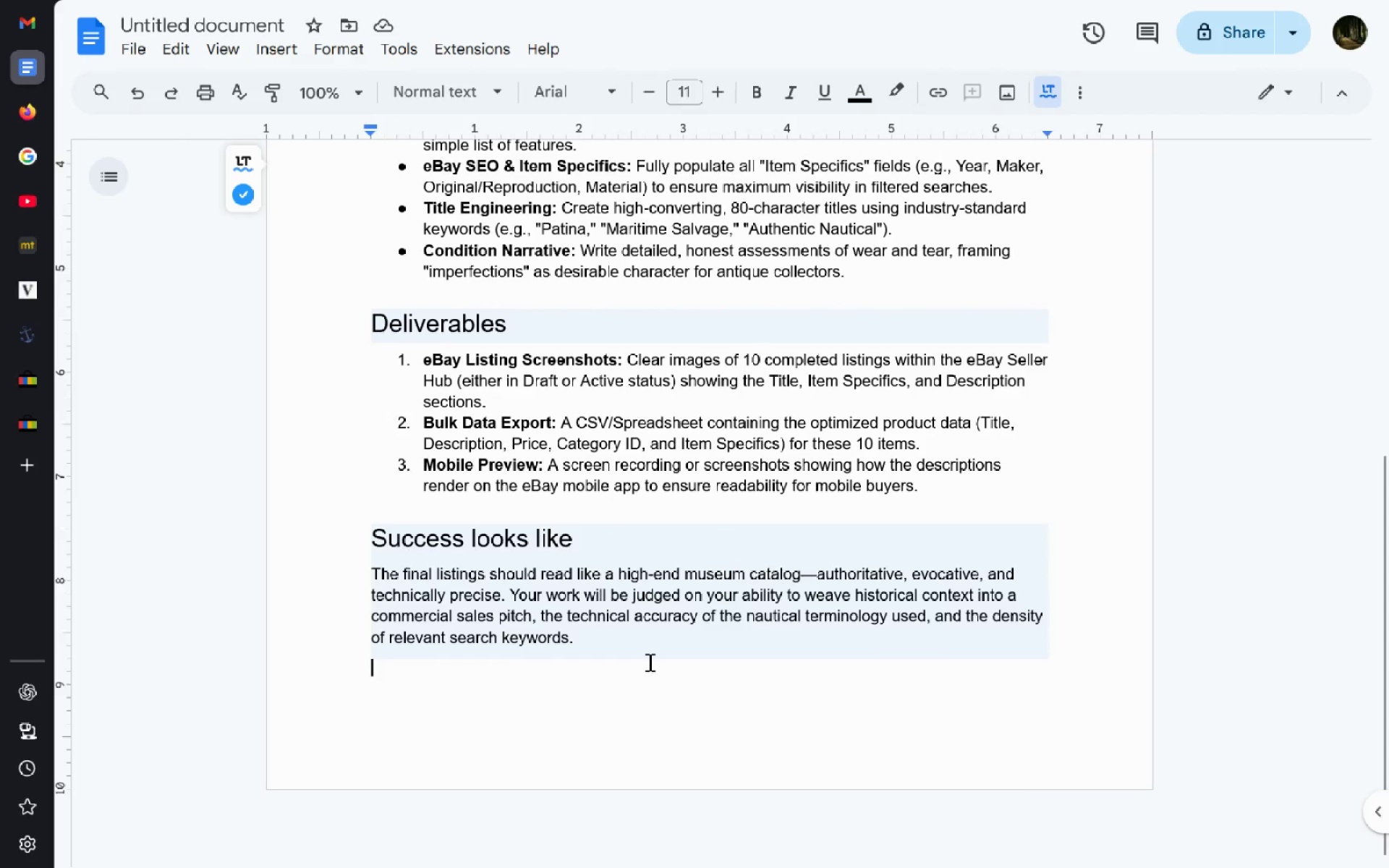 
key(Shift+ShiftRight)
 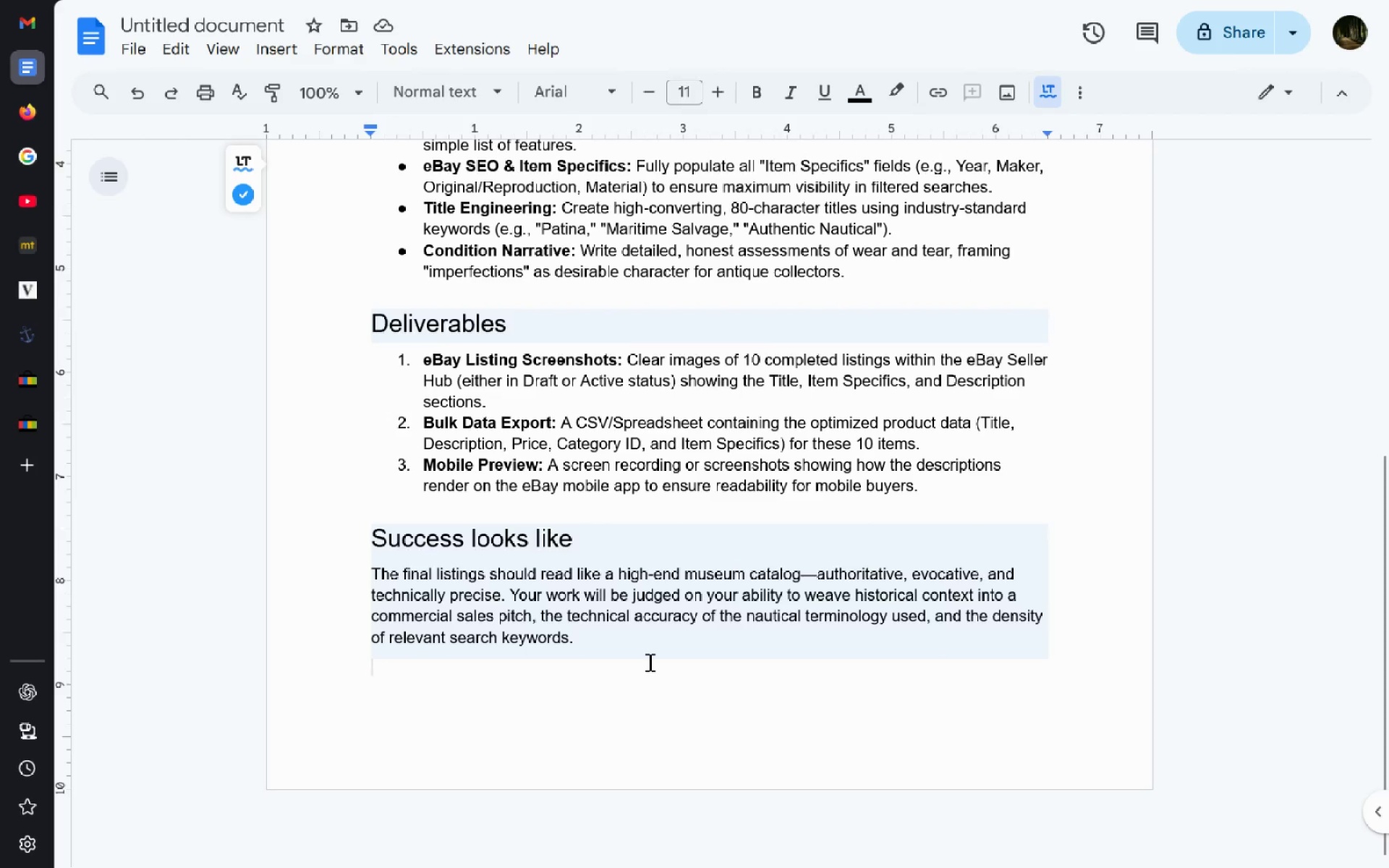 
key(Shift+ShiftRight)
 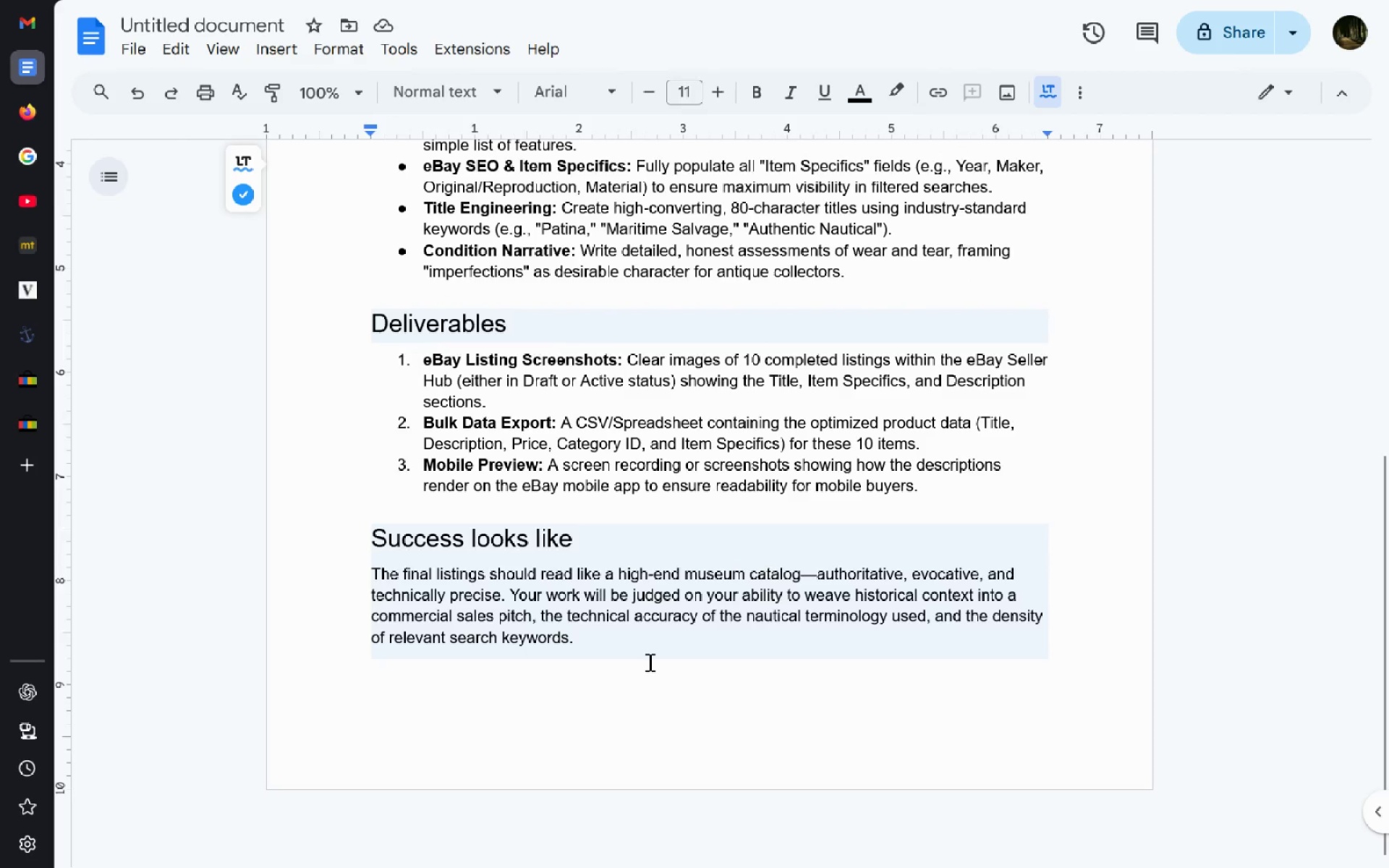 
key(Enter)
 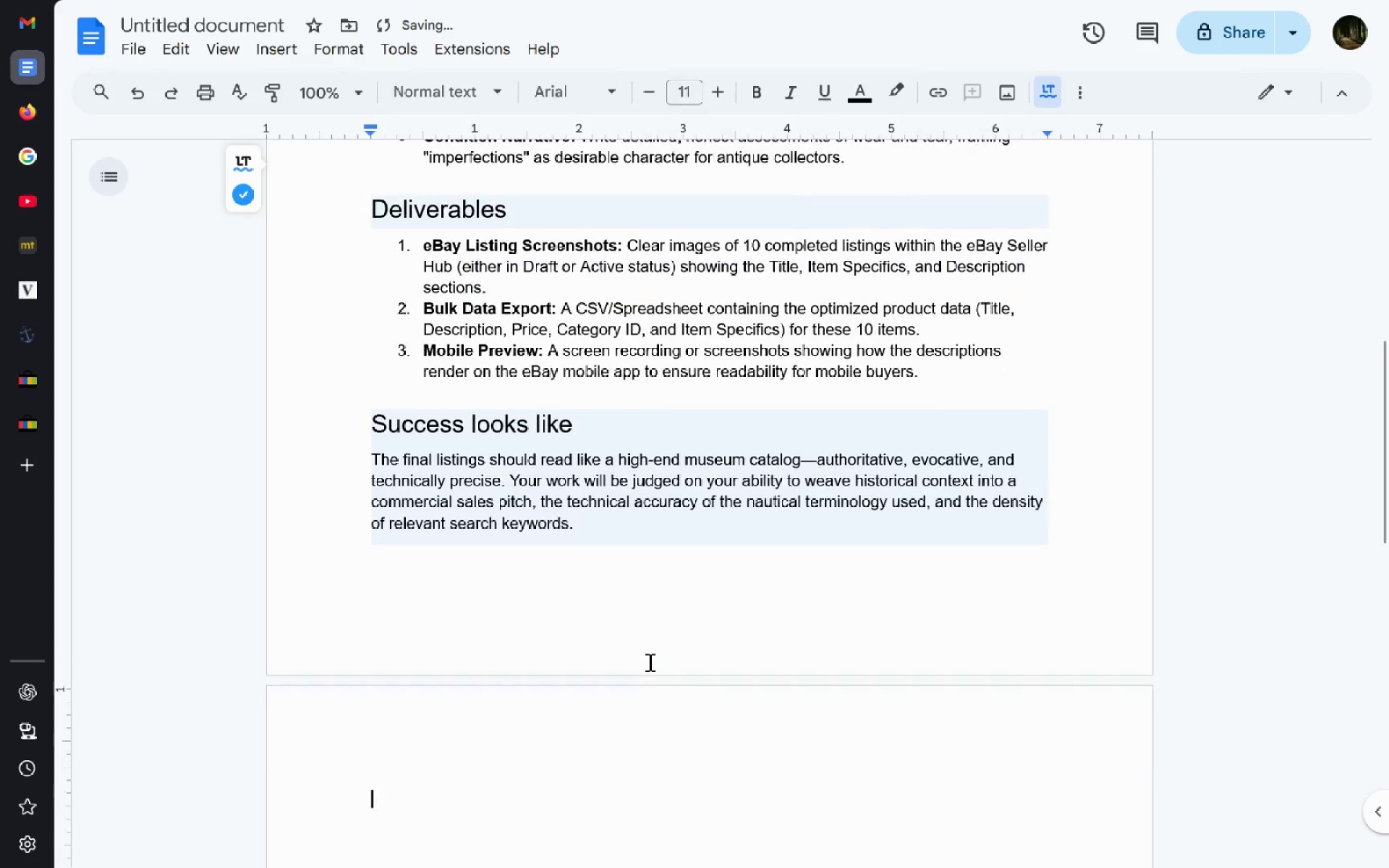 
key(Enter)
 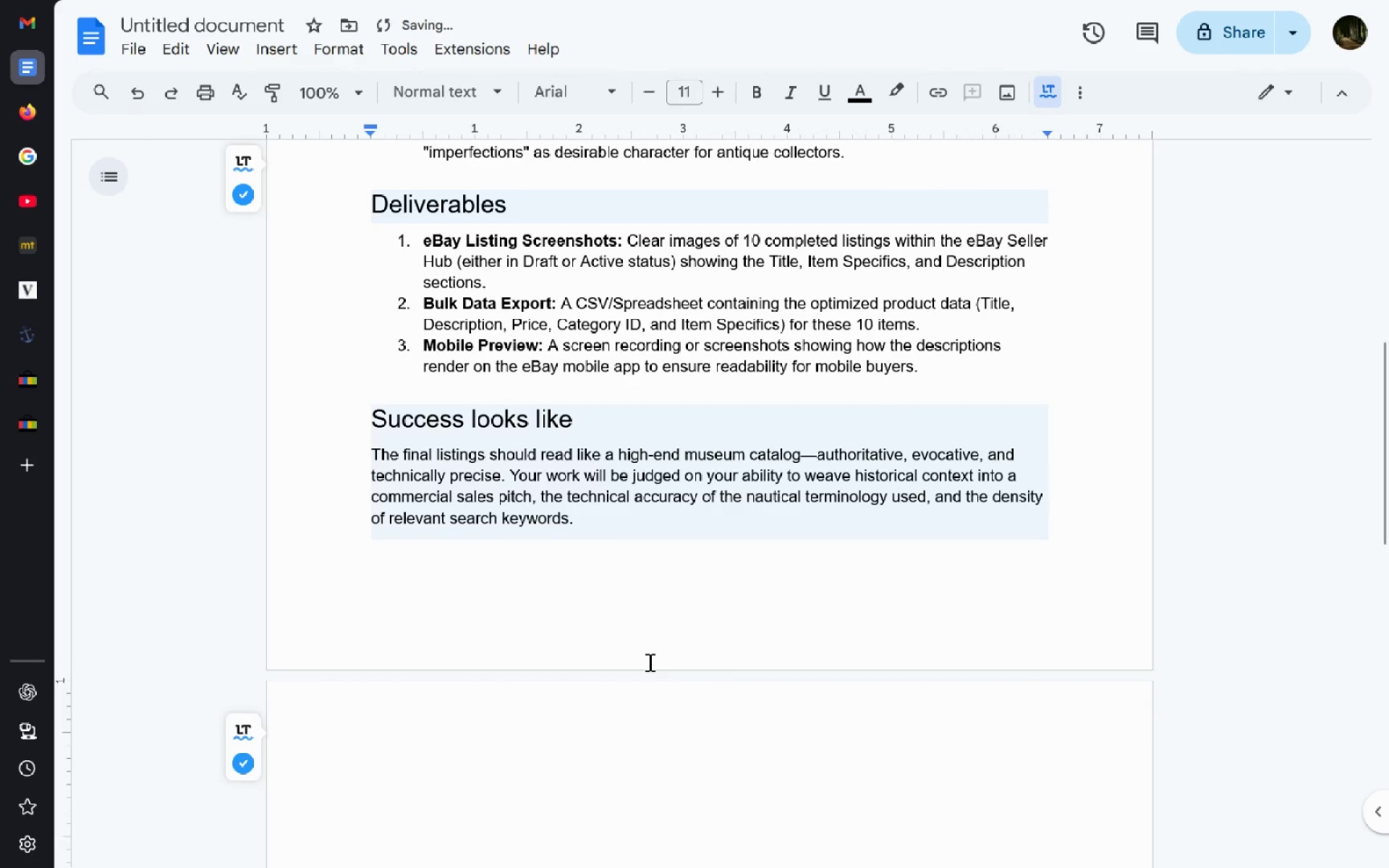 
key(Control+V)
 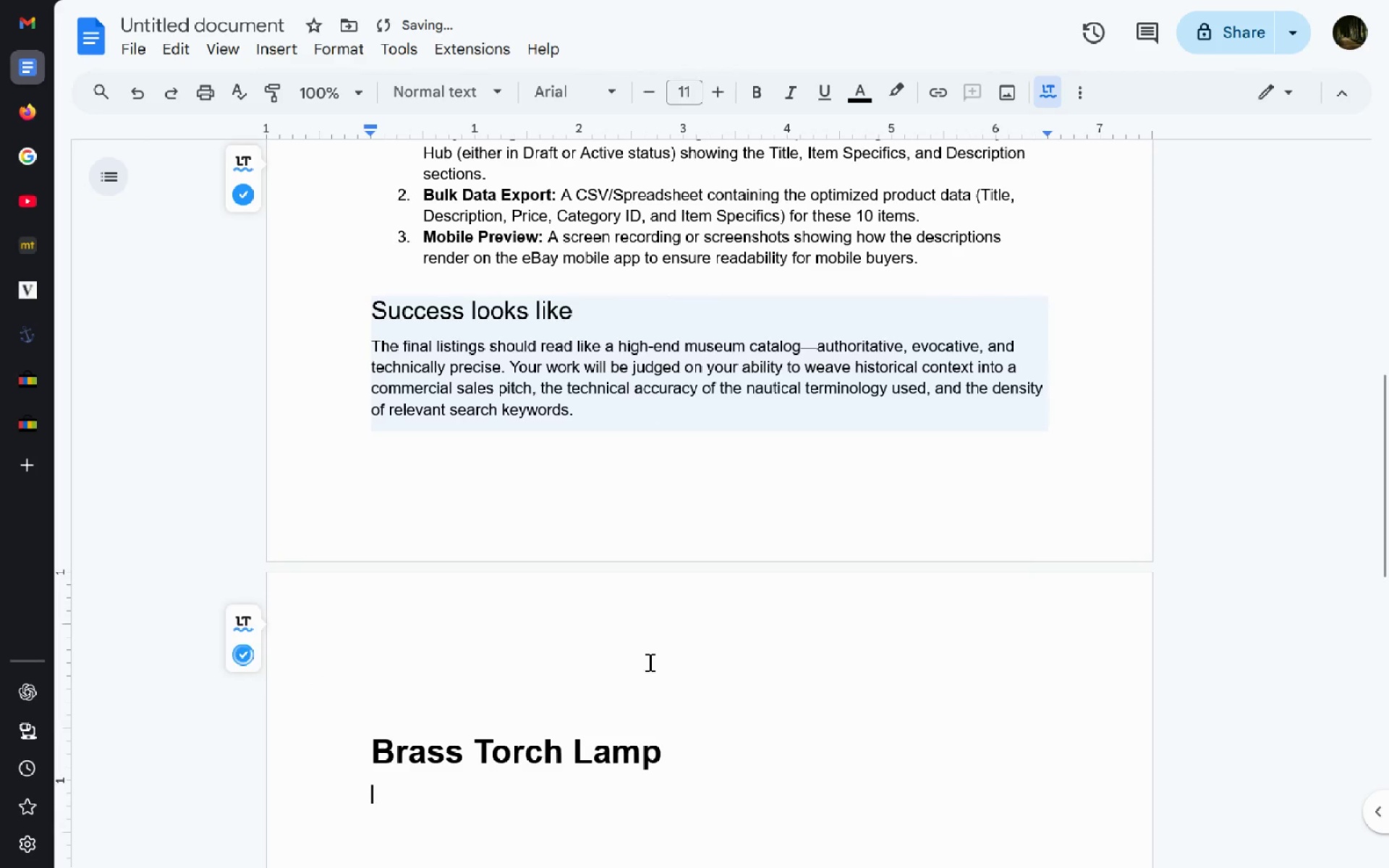 
key(Control+A)
 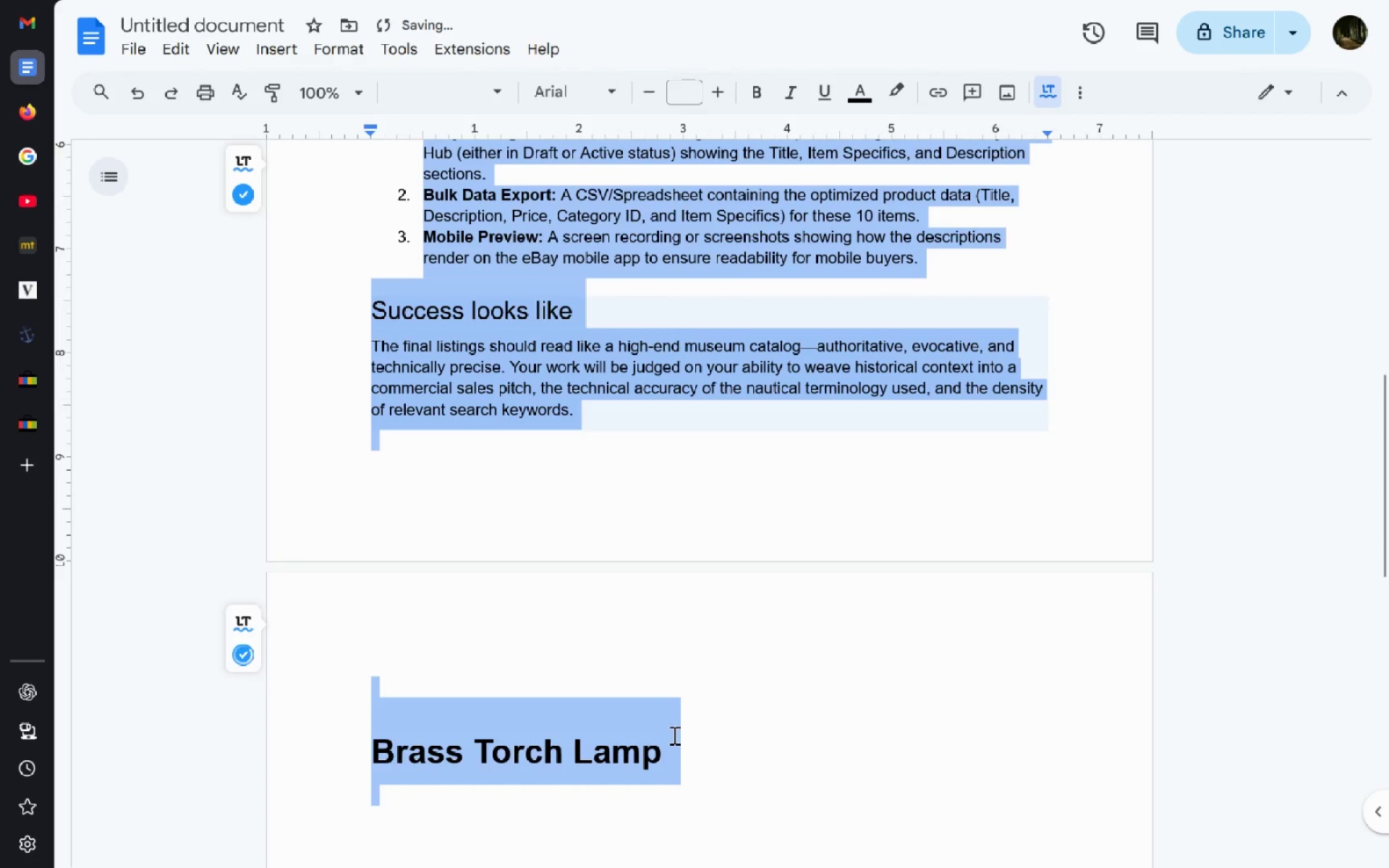 
left_click([670, 737])
 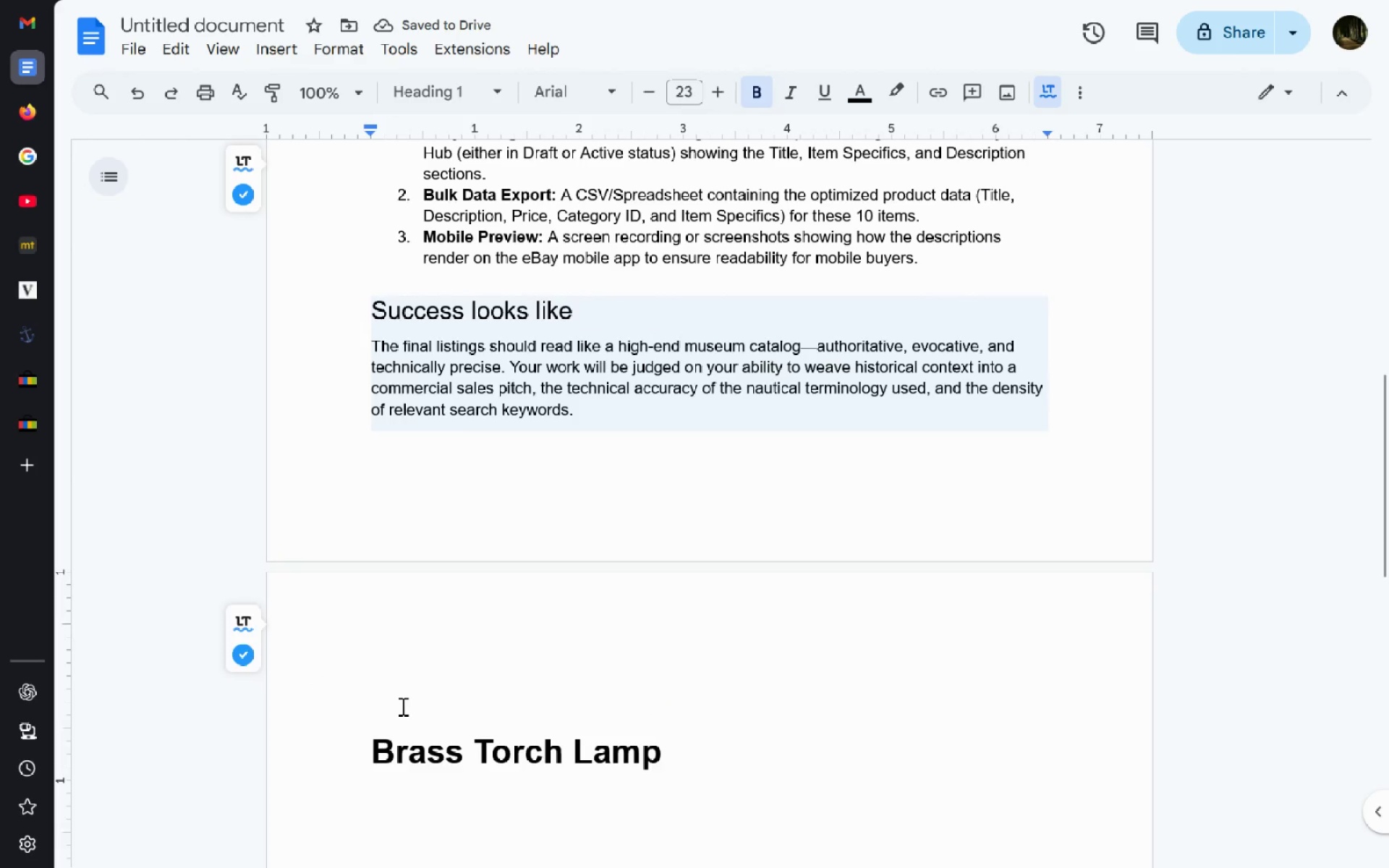 
left_click([400, 705])
 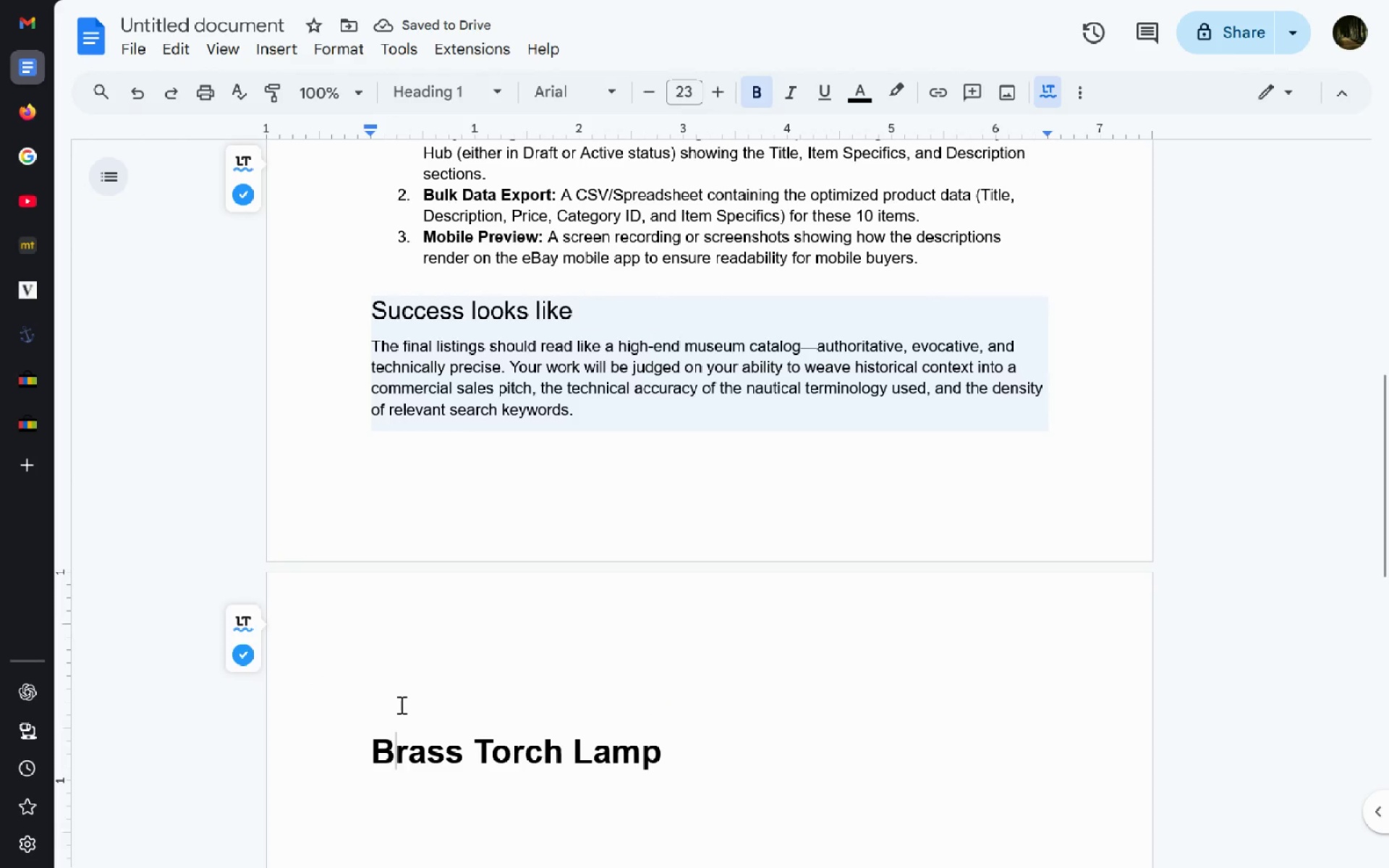 
key(ArrowLeft)
 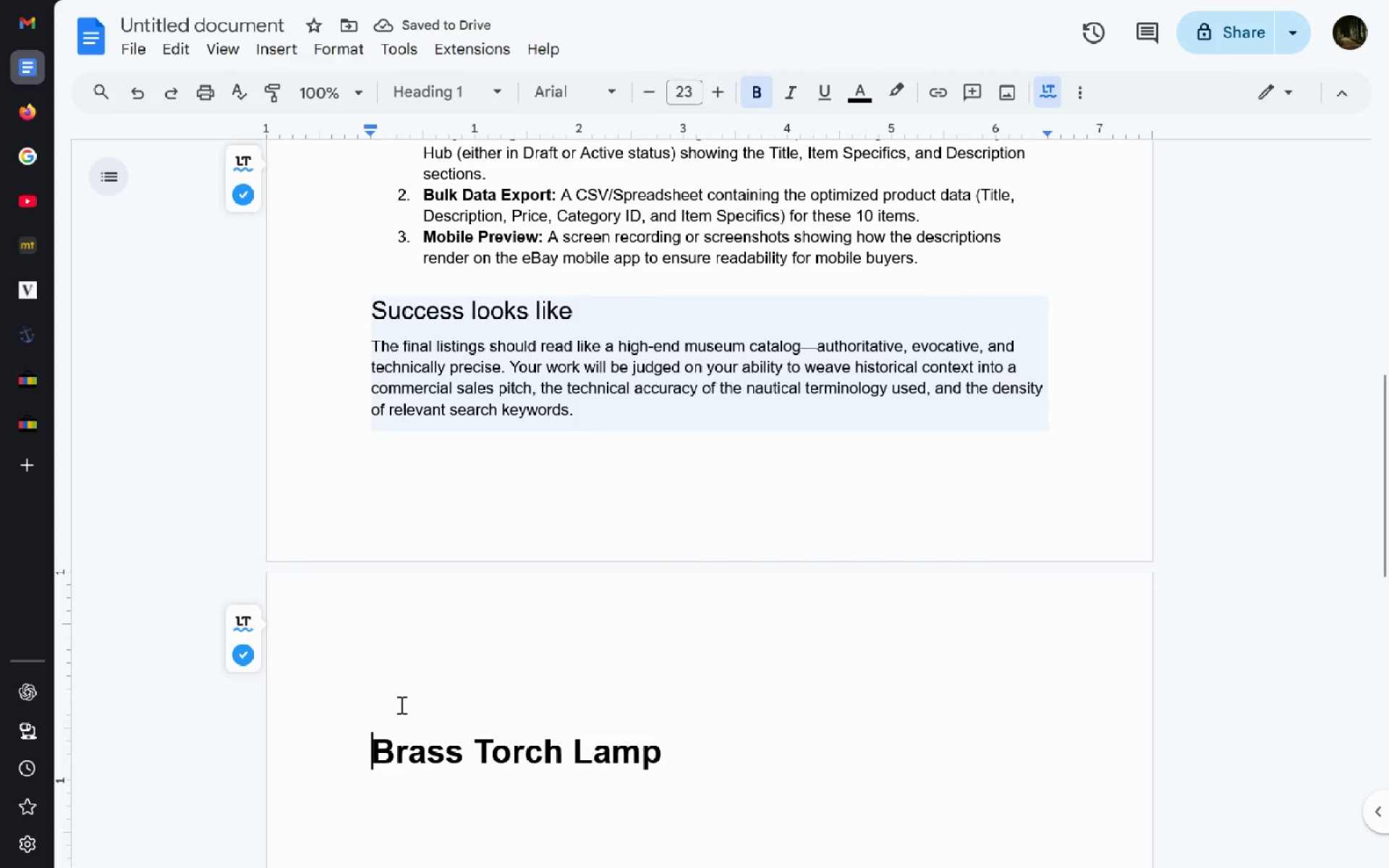 
key(1)
 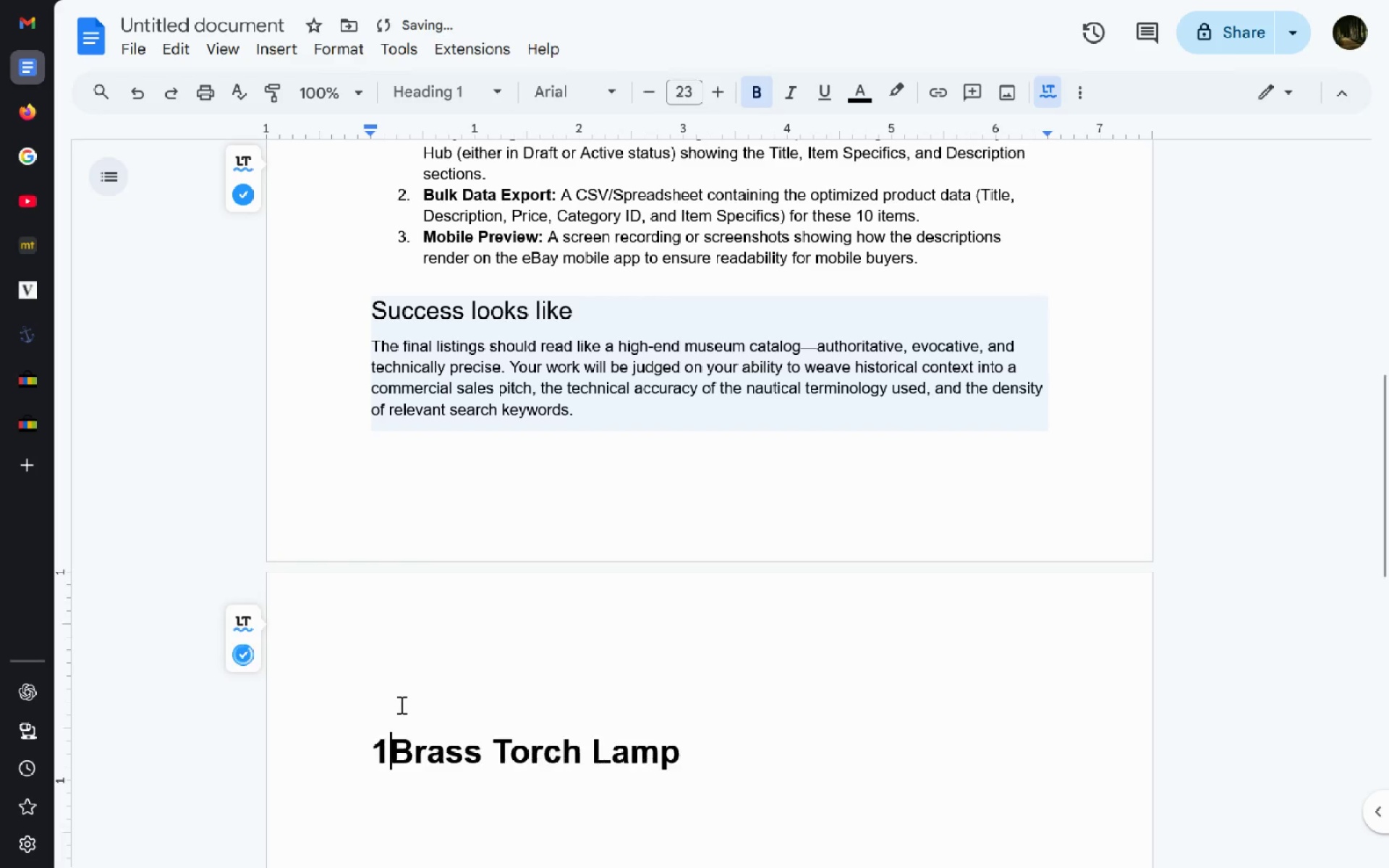 
key(Period)
 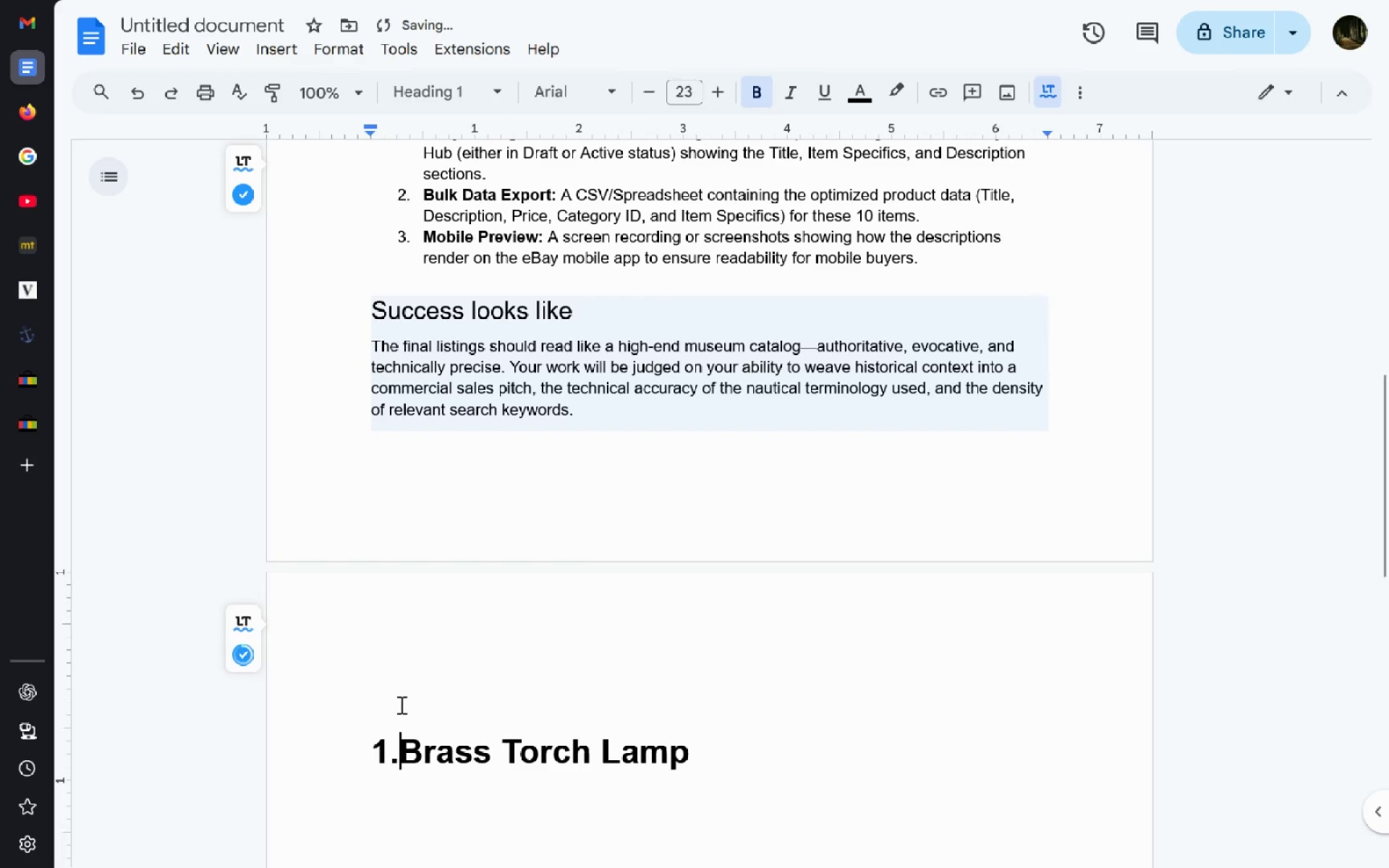 
key(Space)
 